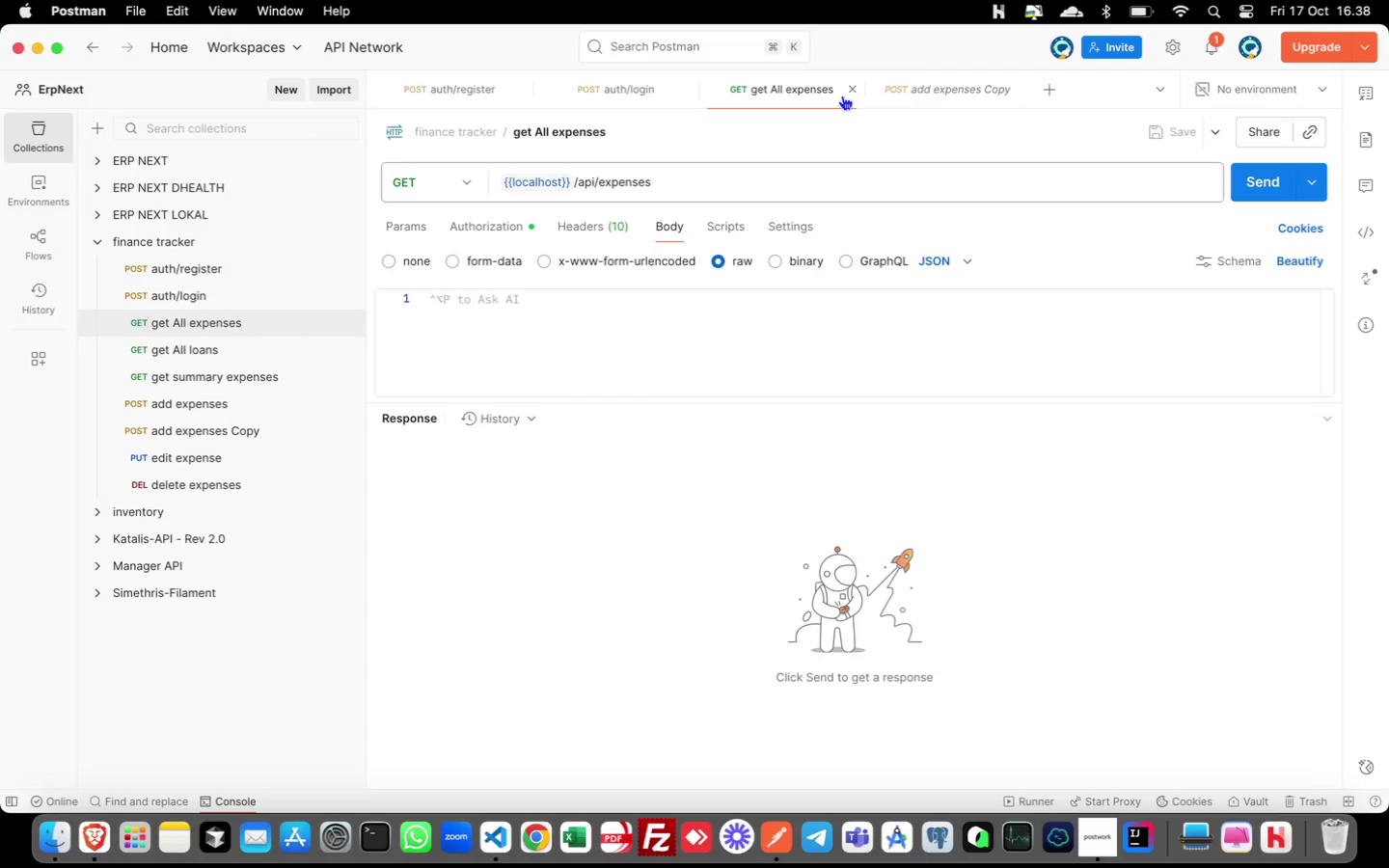 
mouse_move([820, 93])
 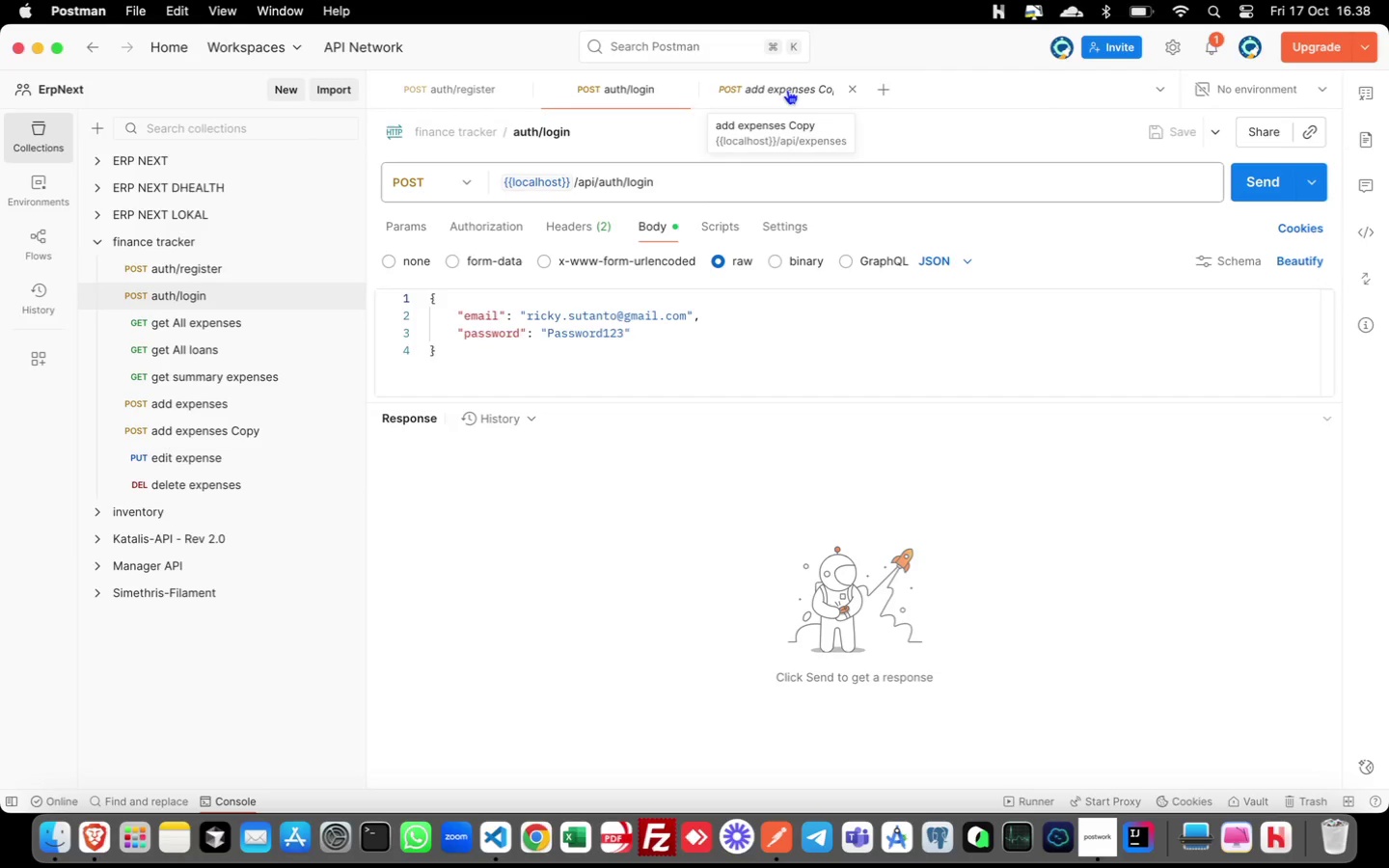 
left_click([787, 90])
 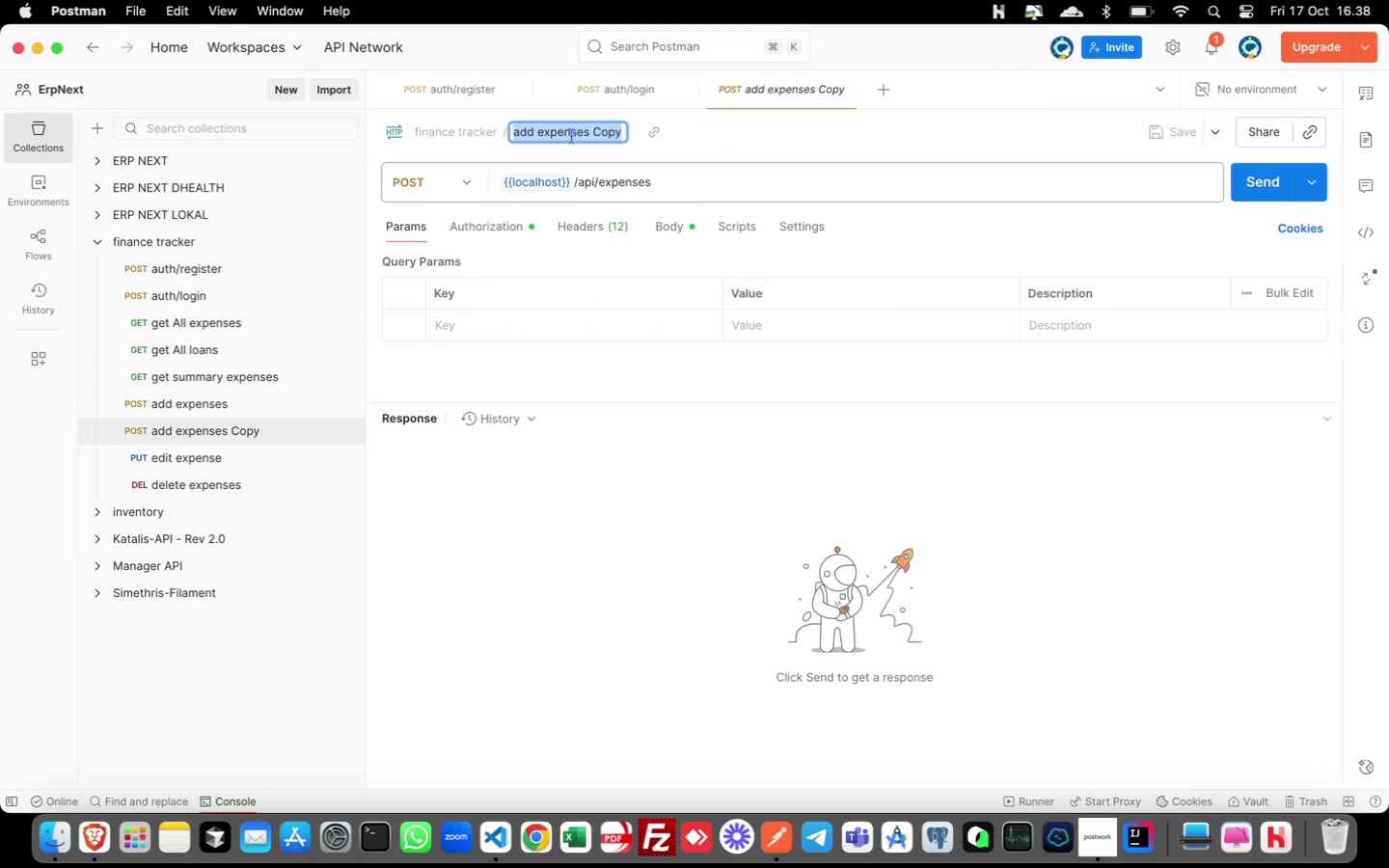 
type(Add Loan)
 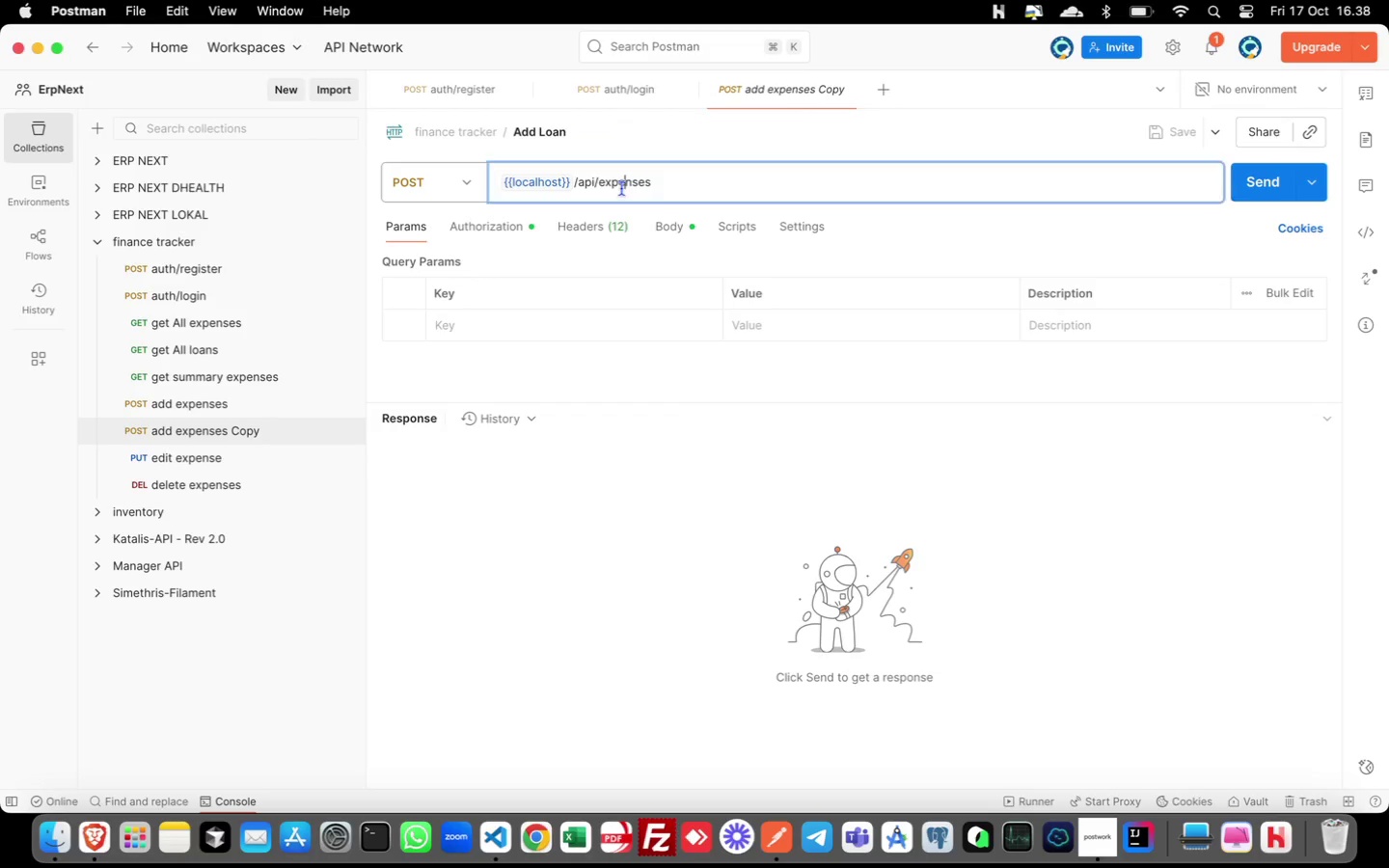 
double_click([622, 188])
 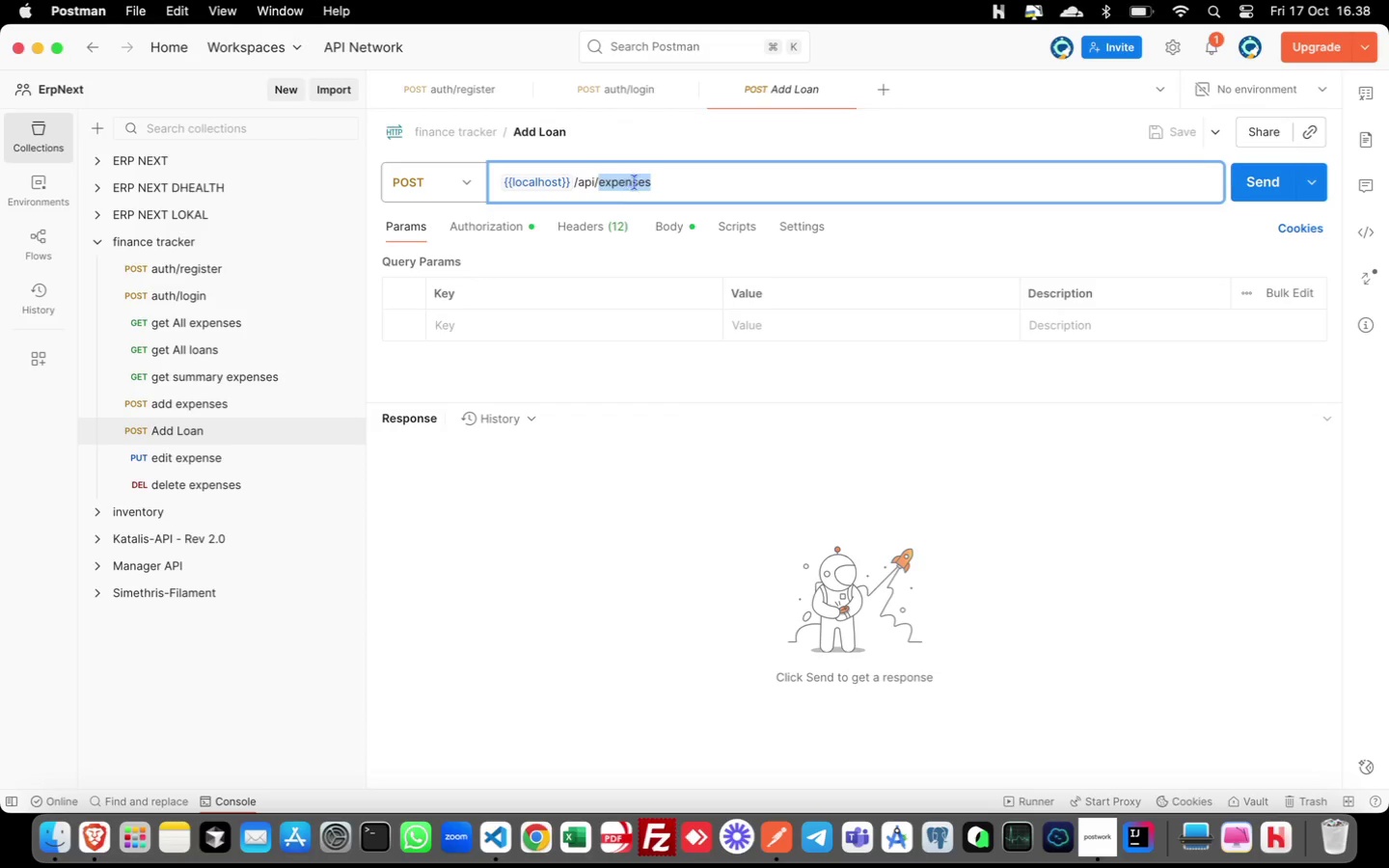 
double_click([629, 180])
 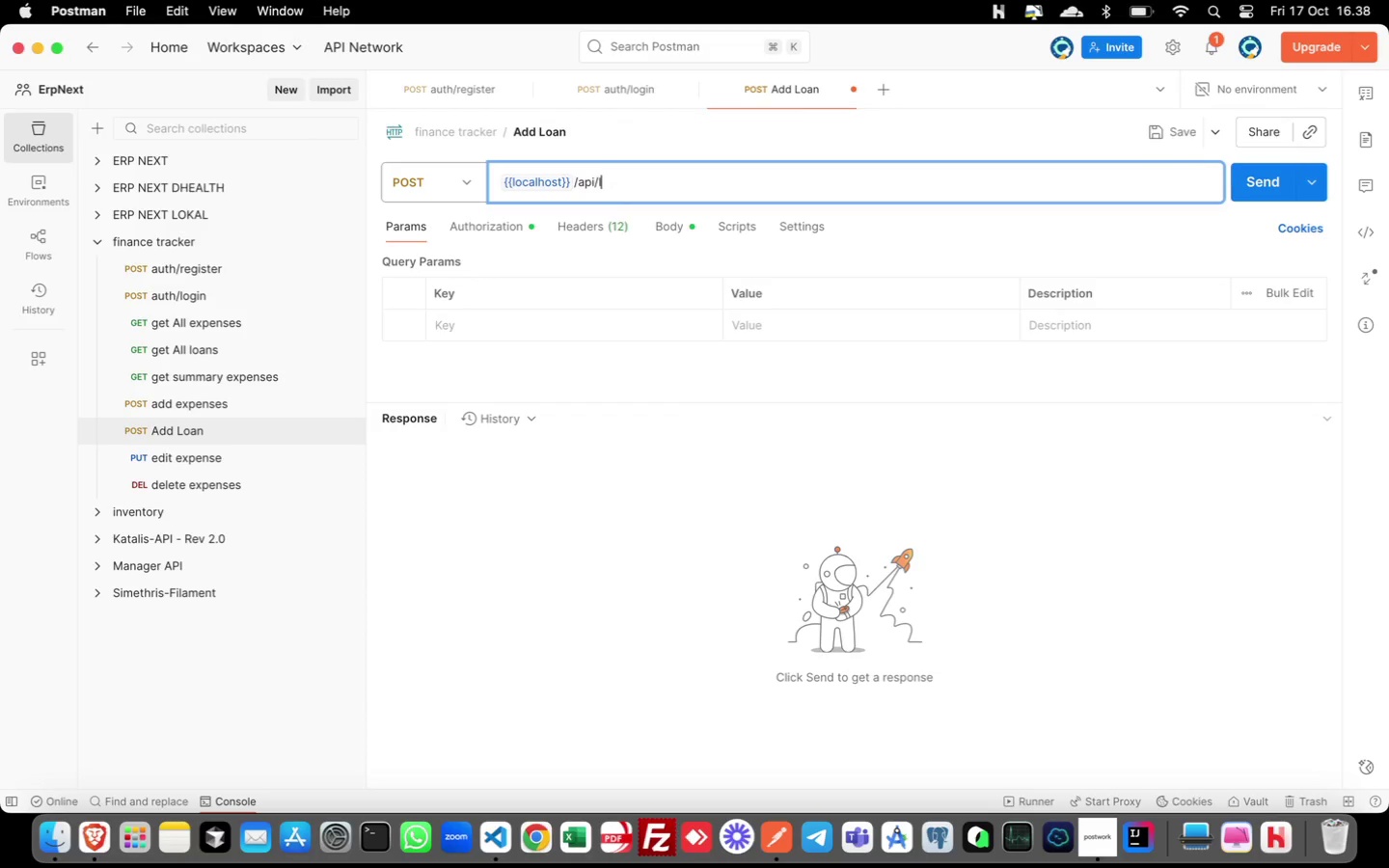 
type(loans)
 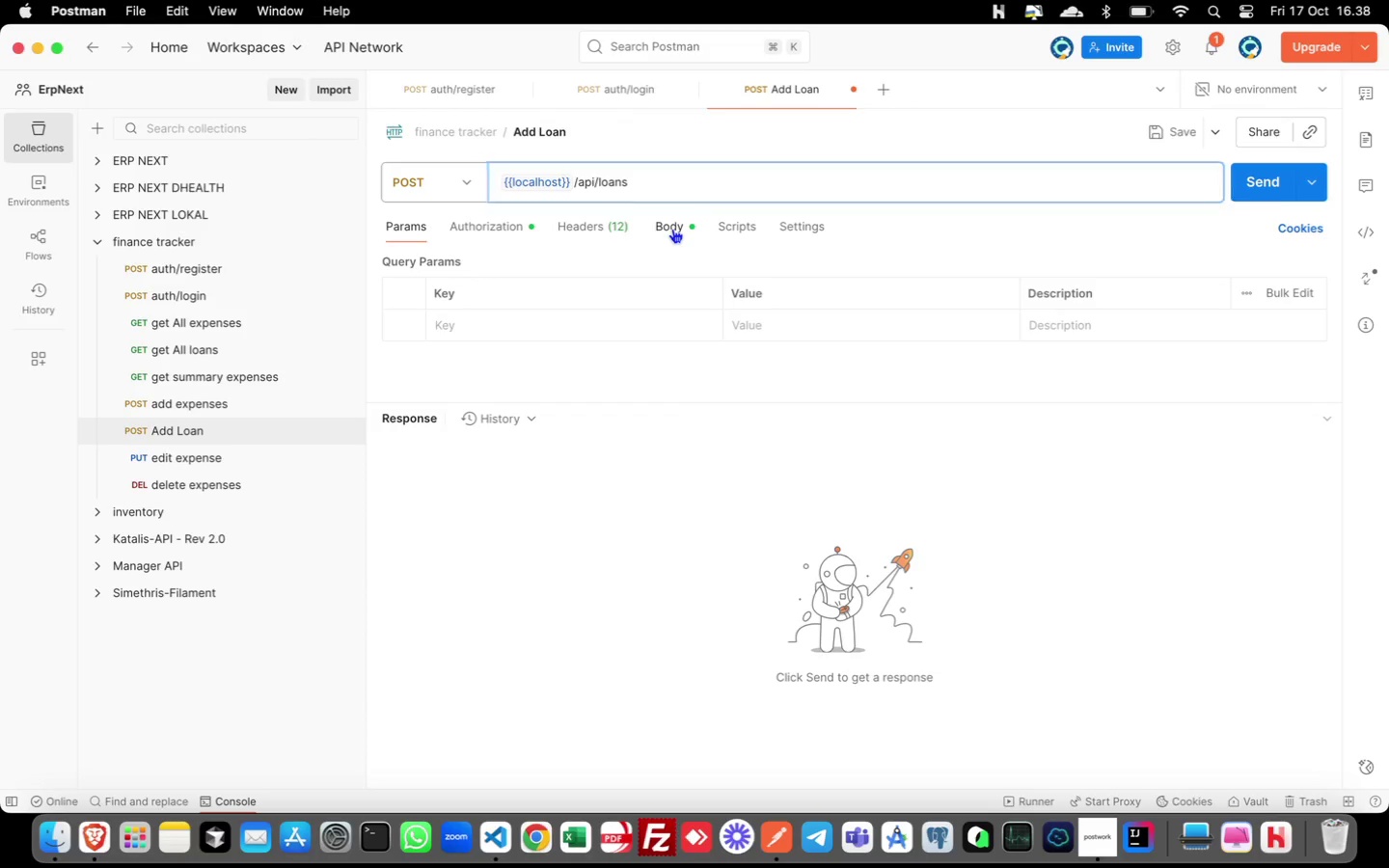 
left_click([672, 229])
 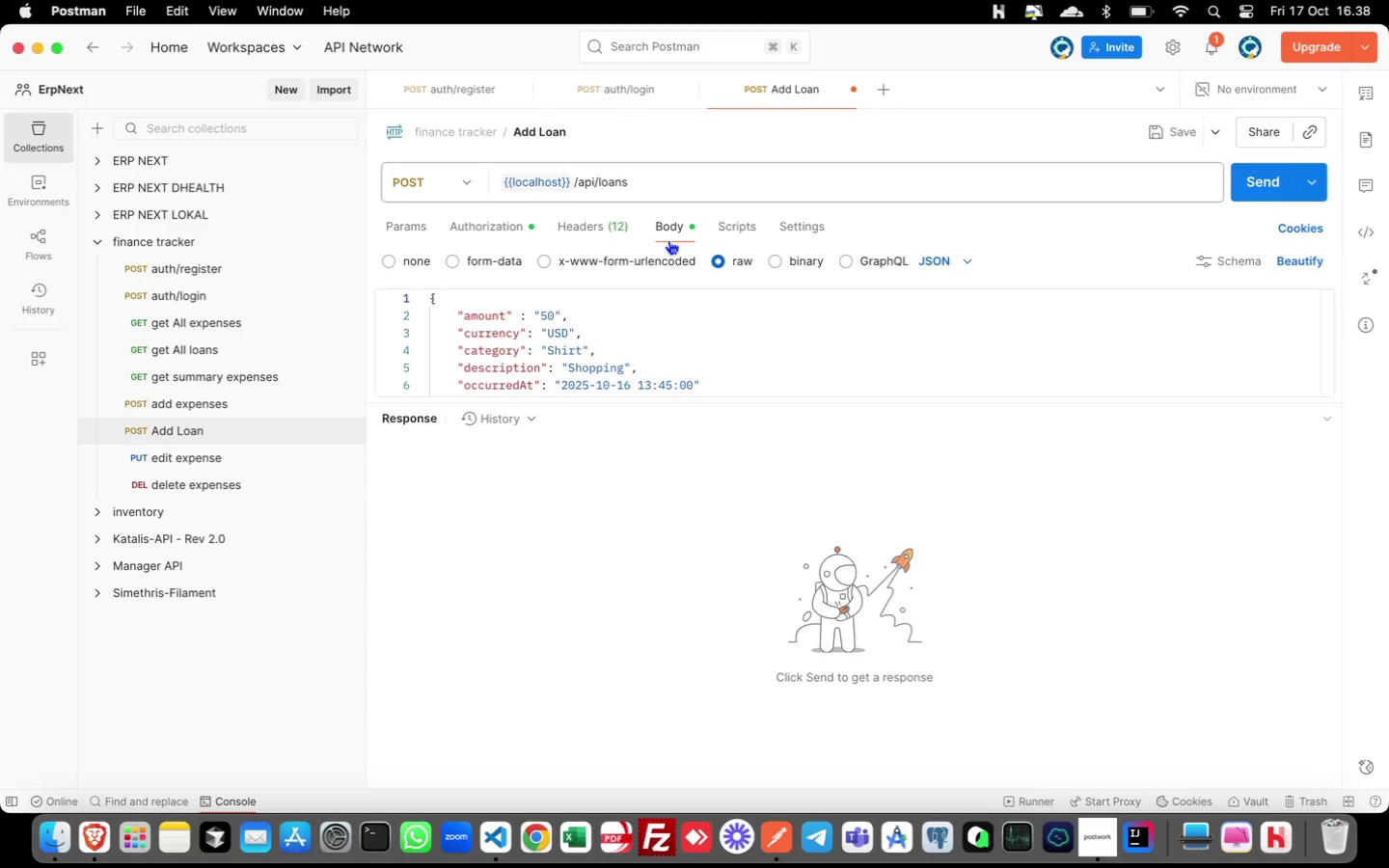 
key(Meta+CommandLeft)
 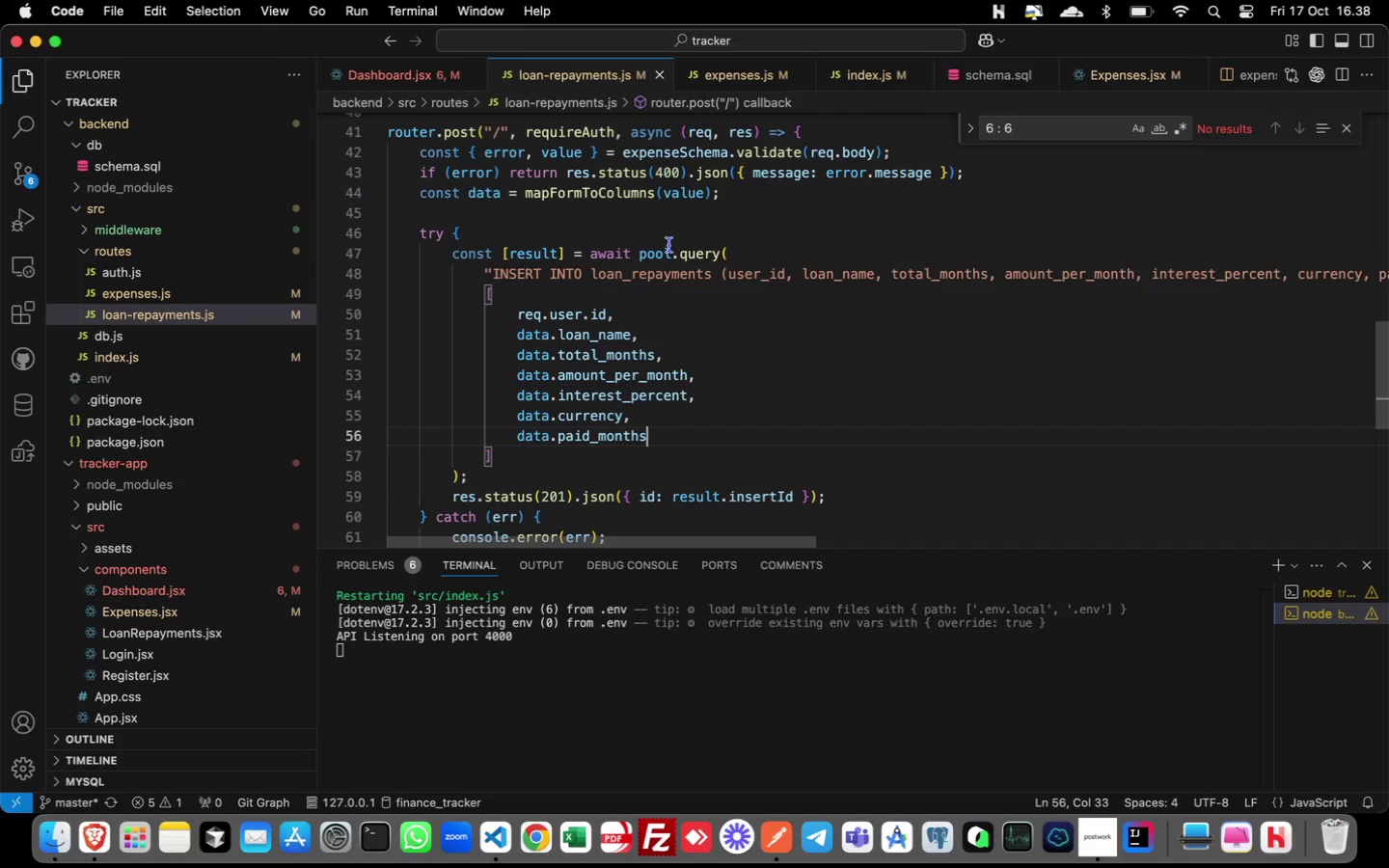 
hold_key(key=Tab, duration=0.48)
 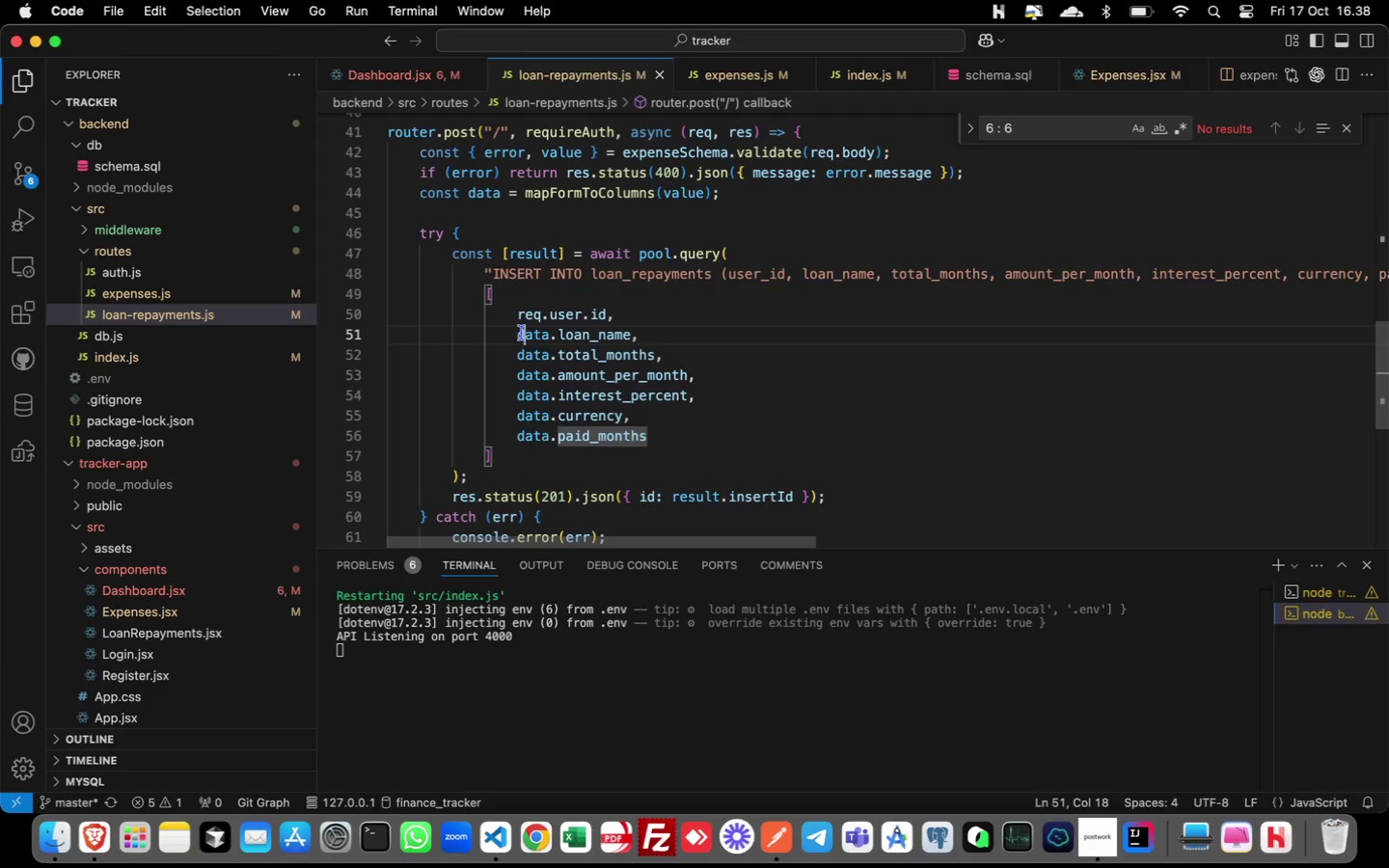 
left_click_drag(start_coordinate=[522, 333], to_coordinate=[672, 436])
 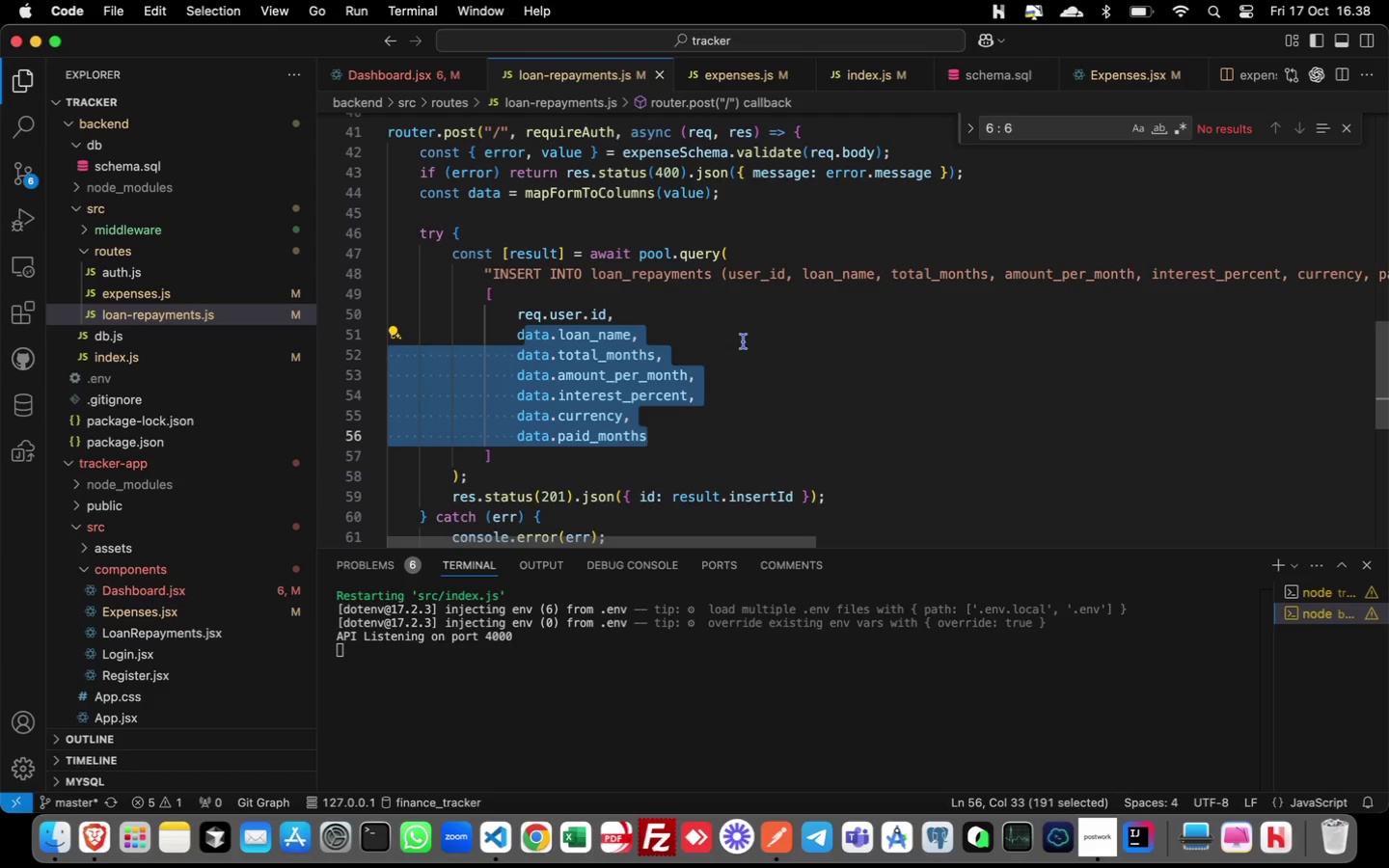 
scroll: coordinate [744, 340], scroll_direction: up, amount: 4.0
 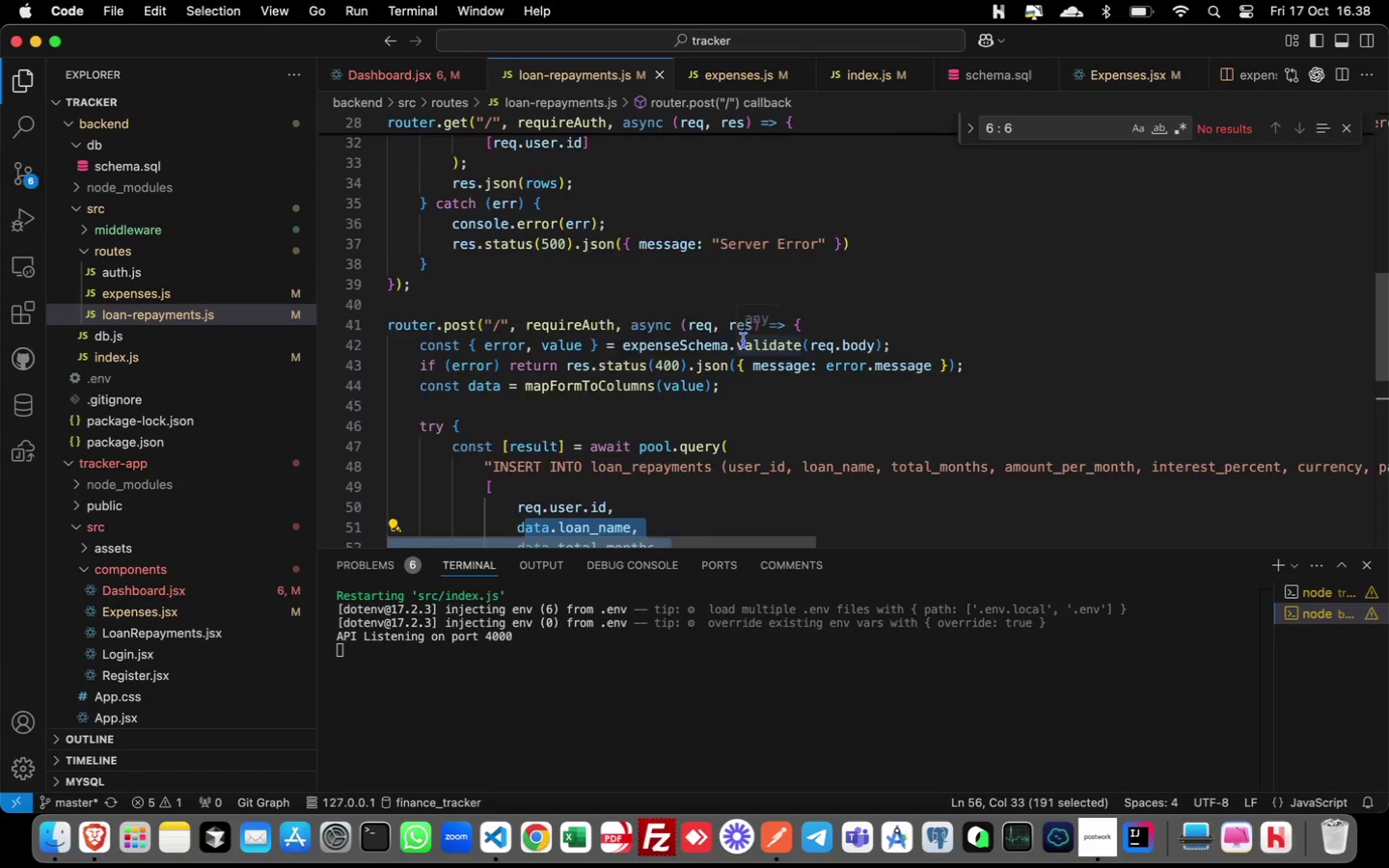 
scroll: coordinate [744, 340], scroll_direction: down, amount: 4.0
 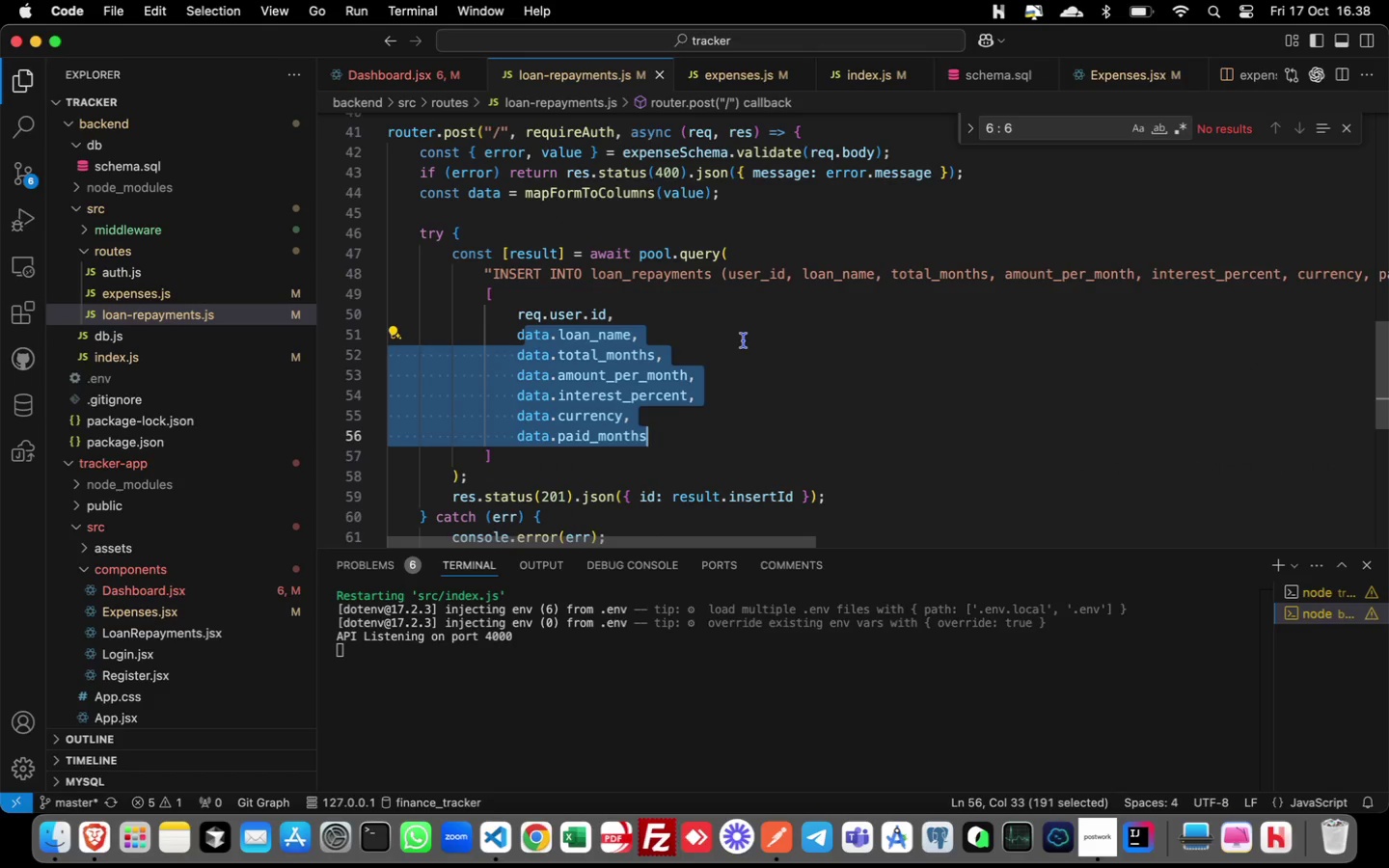 
wait(5.04)
 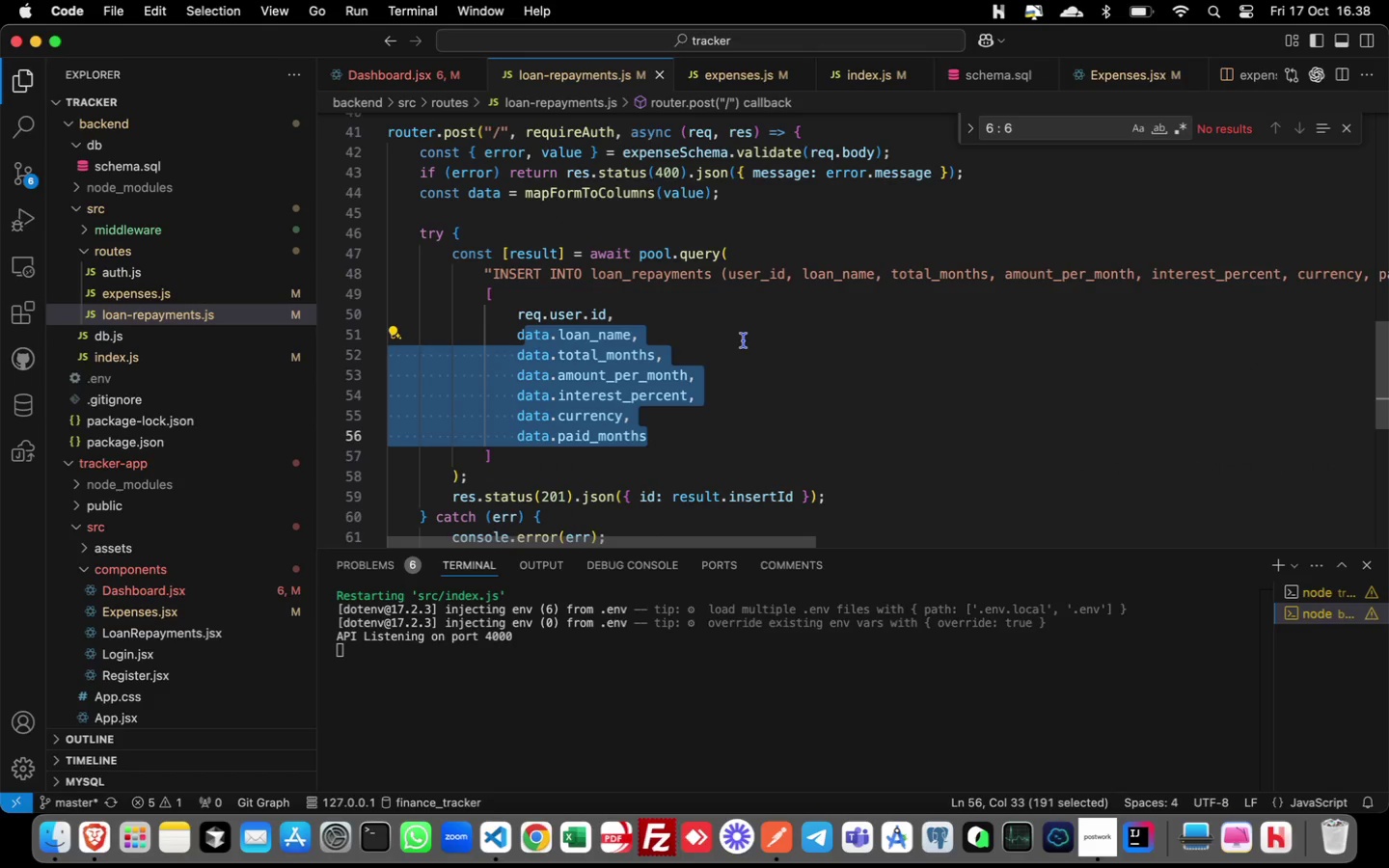 
key(Meta+C)
 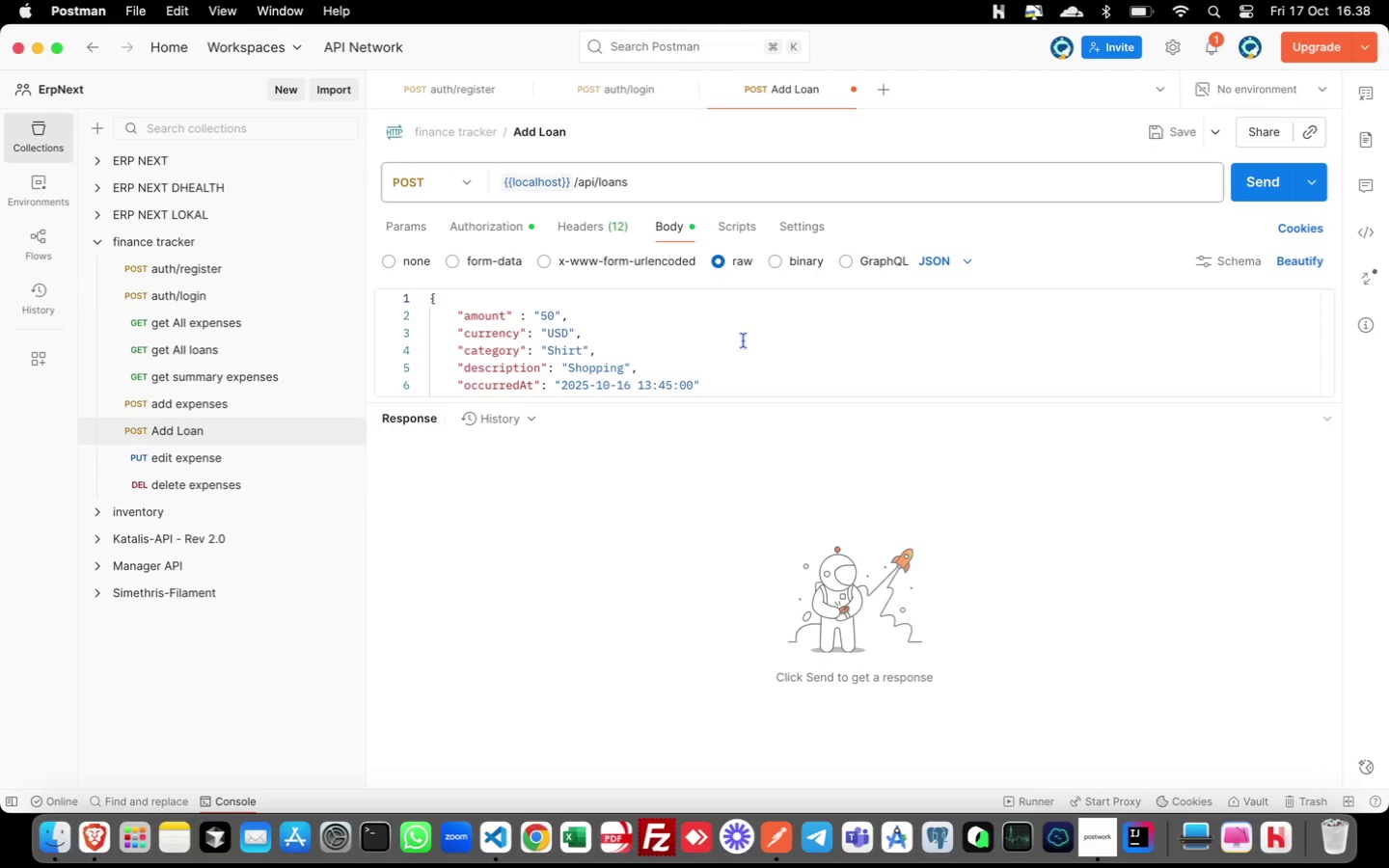 
key(Meta+CommandLeft)
 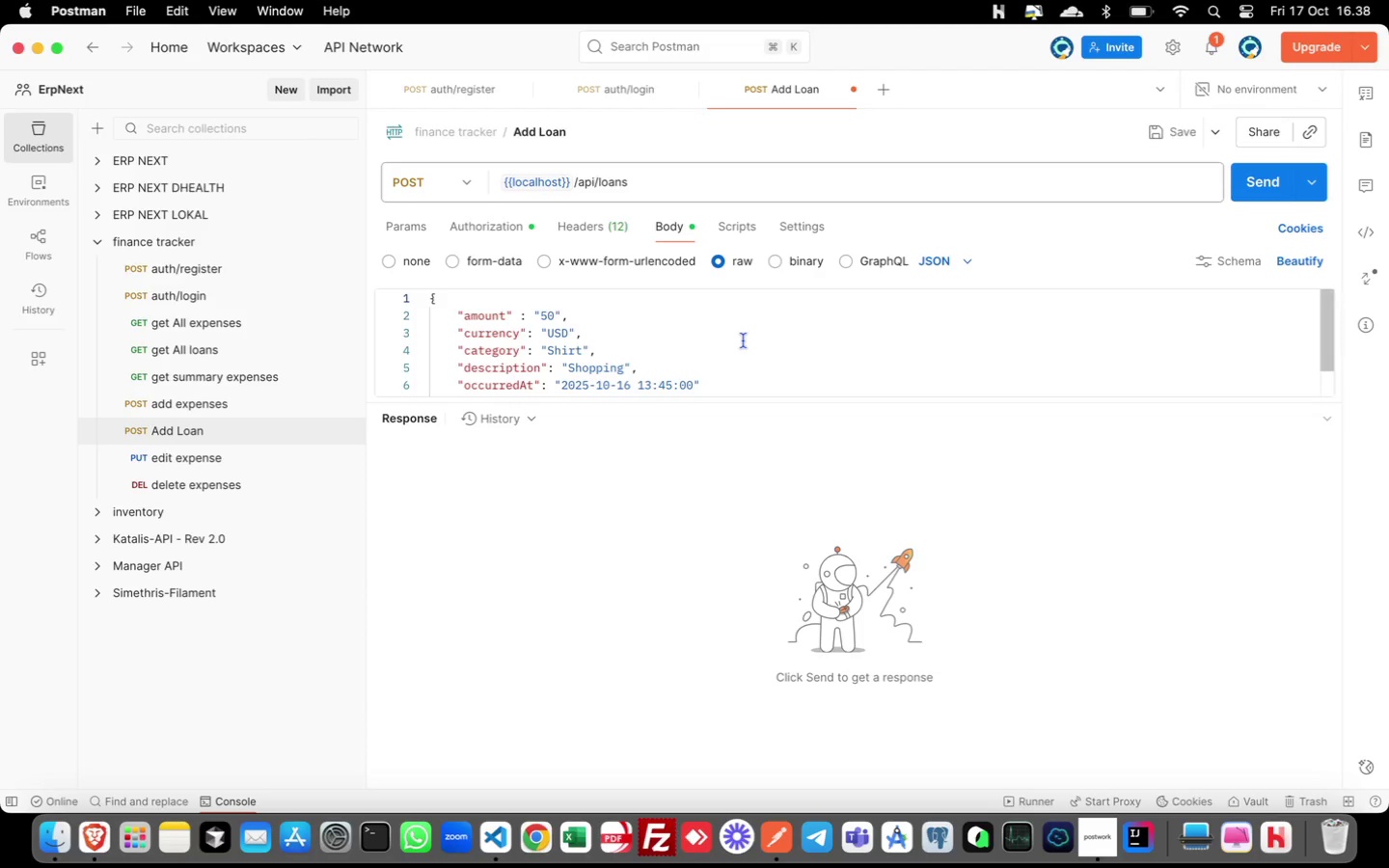 
key(Meta+Tab)
 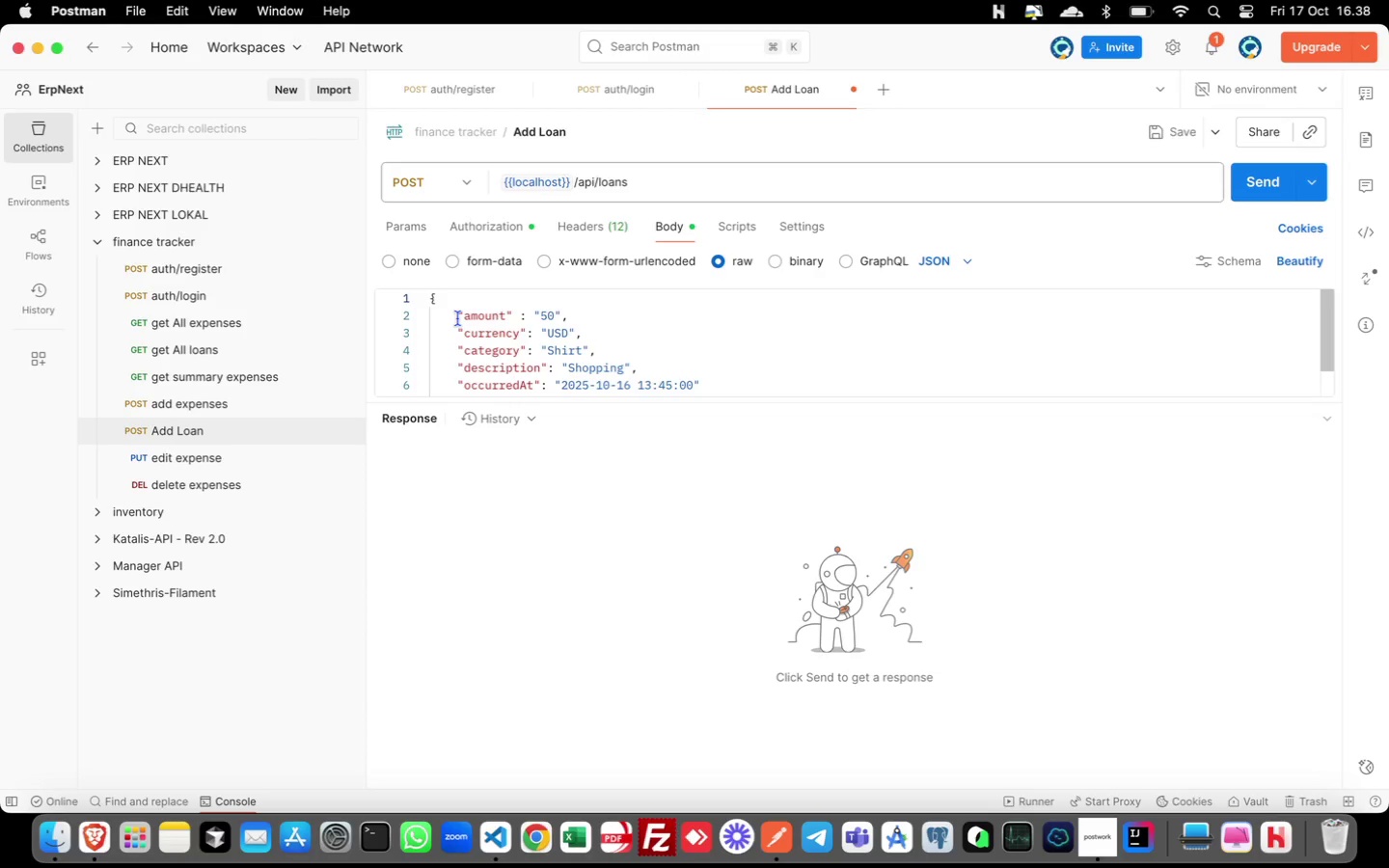 
left_click_drag(start_coordinate=[458, 317], to_coordinate=[711, 379])
 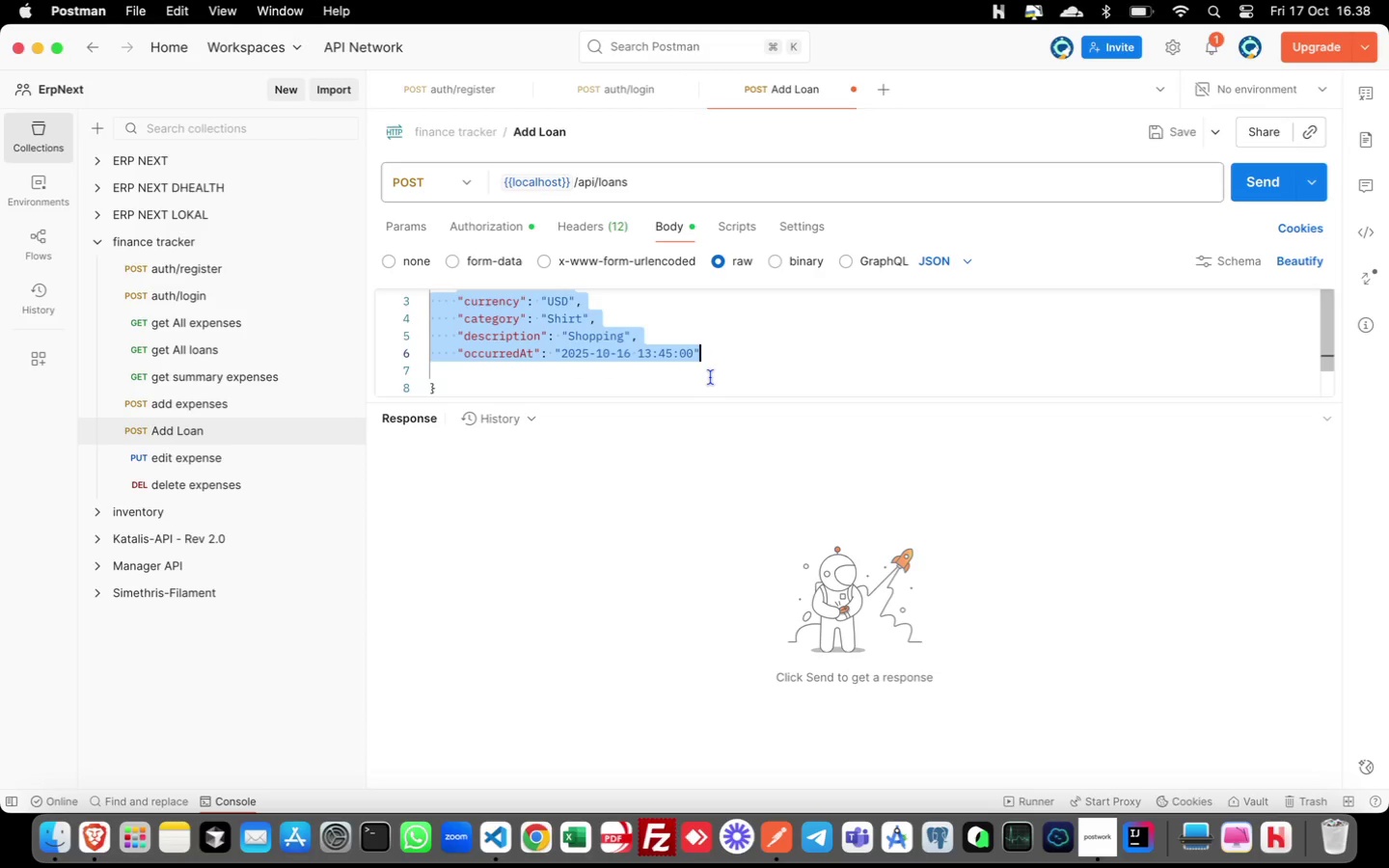 
scroll: coordinate [711, 378], scroll_direction: down, amount: 2.0
 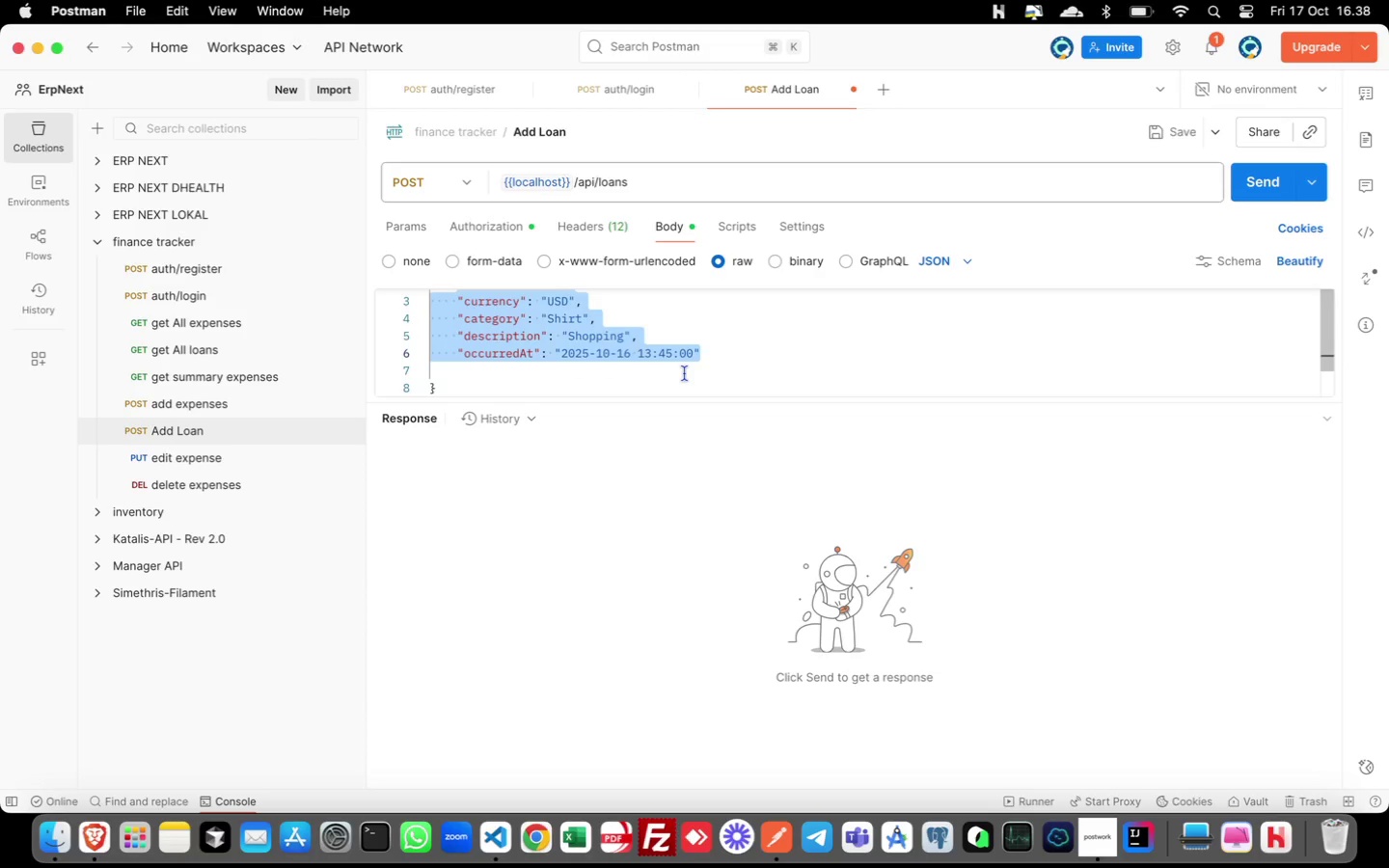 
key(Shift+ShiftLeft)
 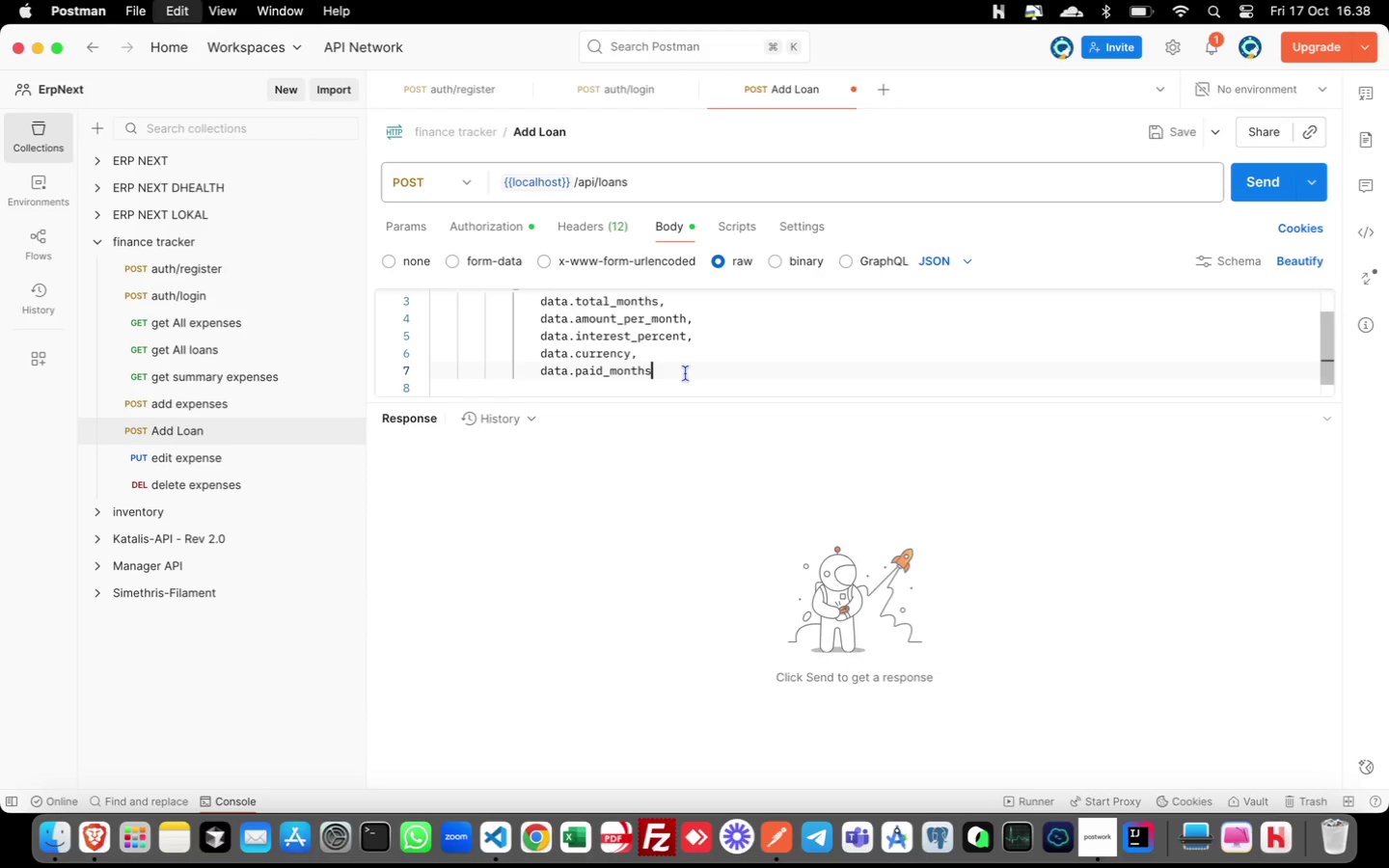 
key(Meta+V)
 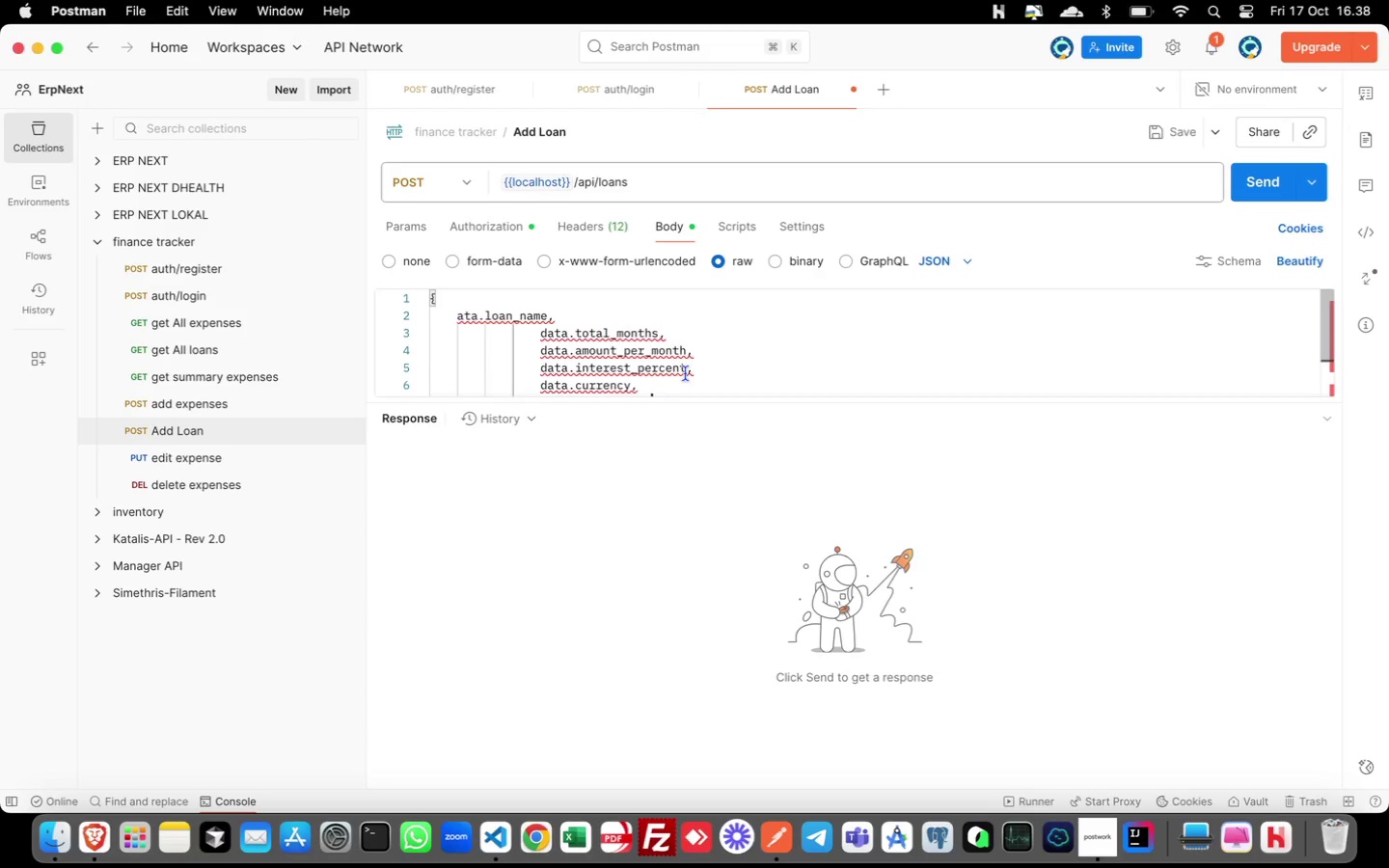 
scroll: coordinate [686, 373], scroll_direction: up, amount: 5.0
 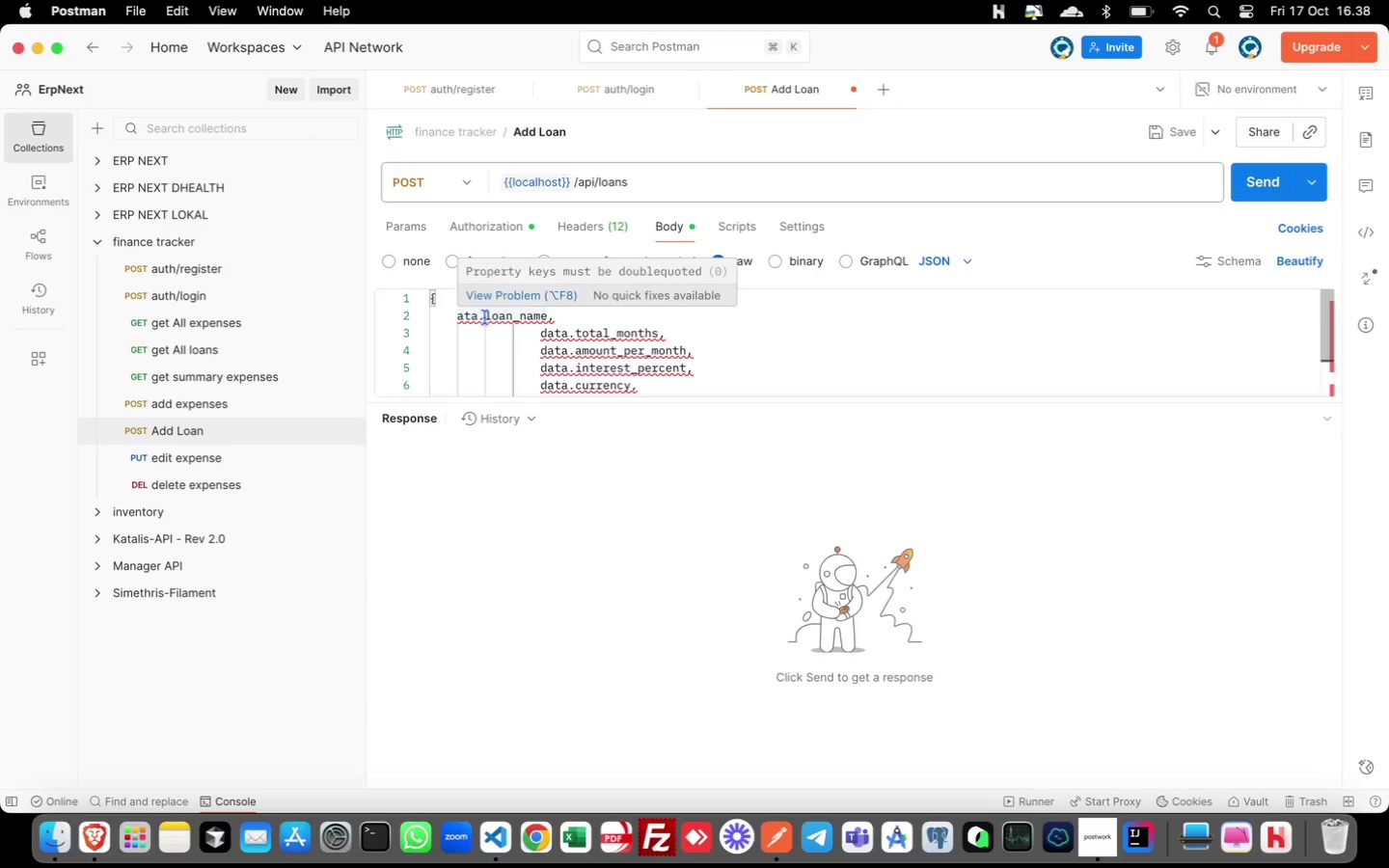 
left_click_drag(start_coordinate=[485, 317], to_coordinate=[456, 315])
 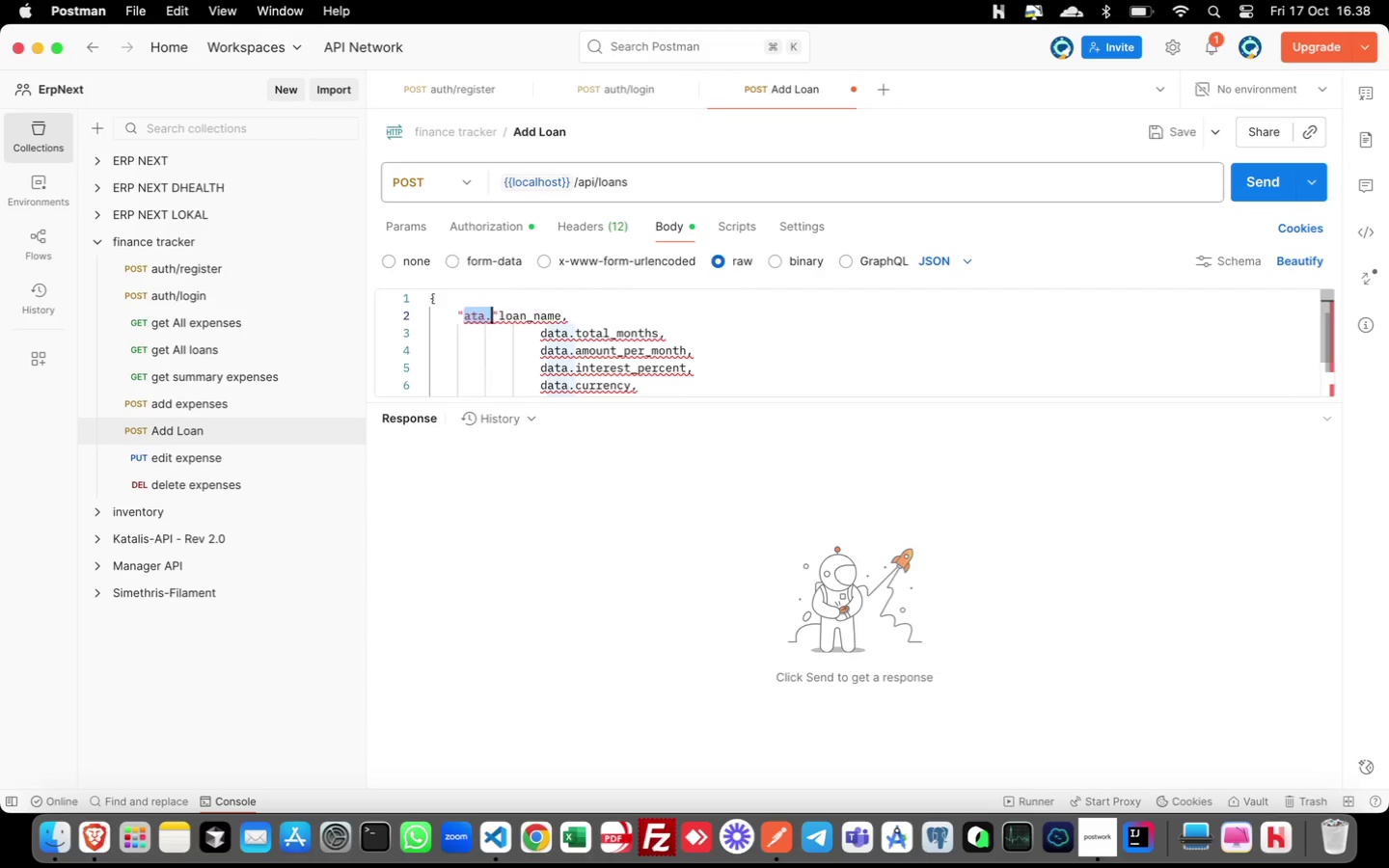 
key(Shift+Quote)
 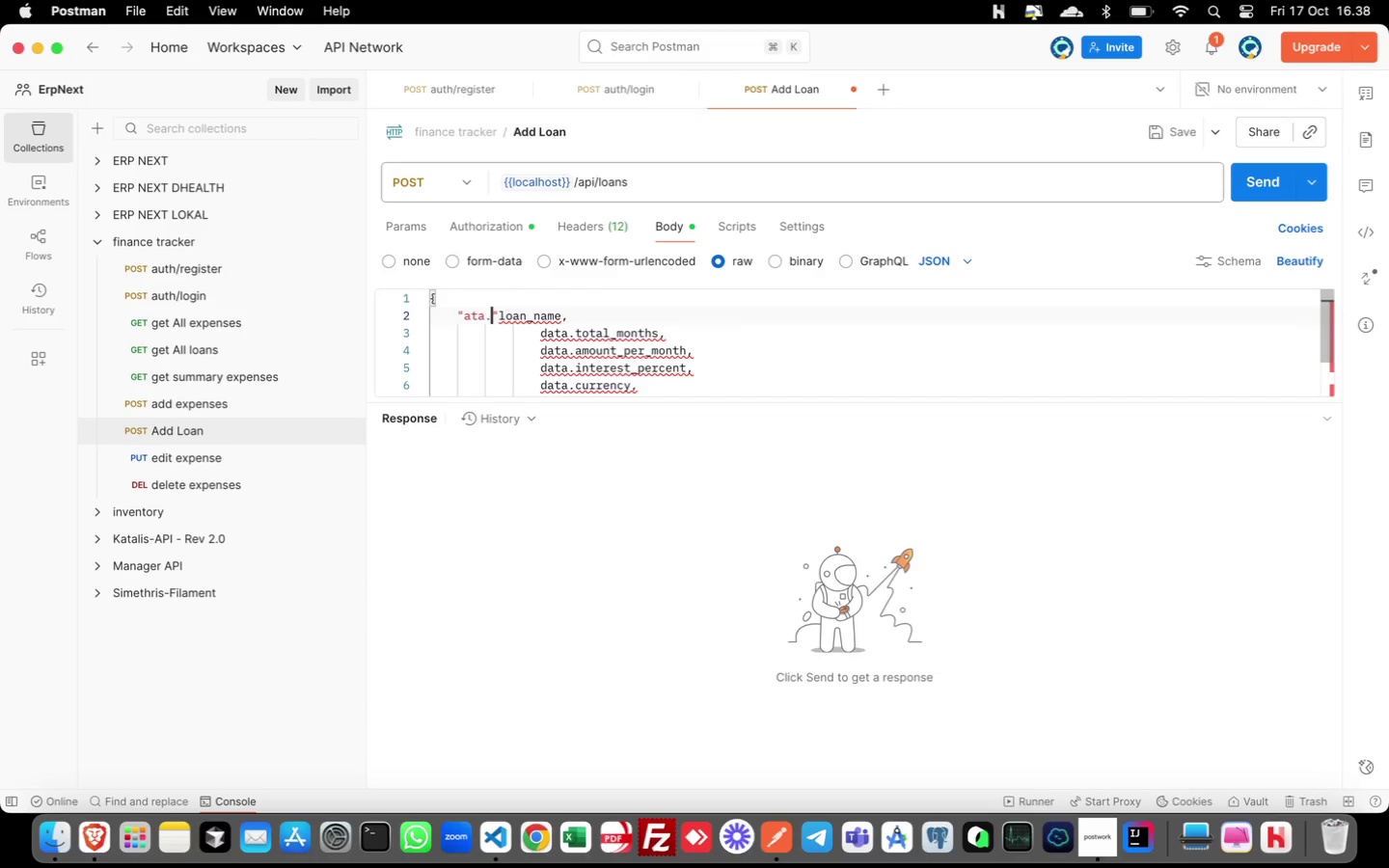 
key(ArrowRight)
 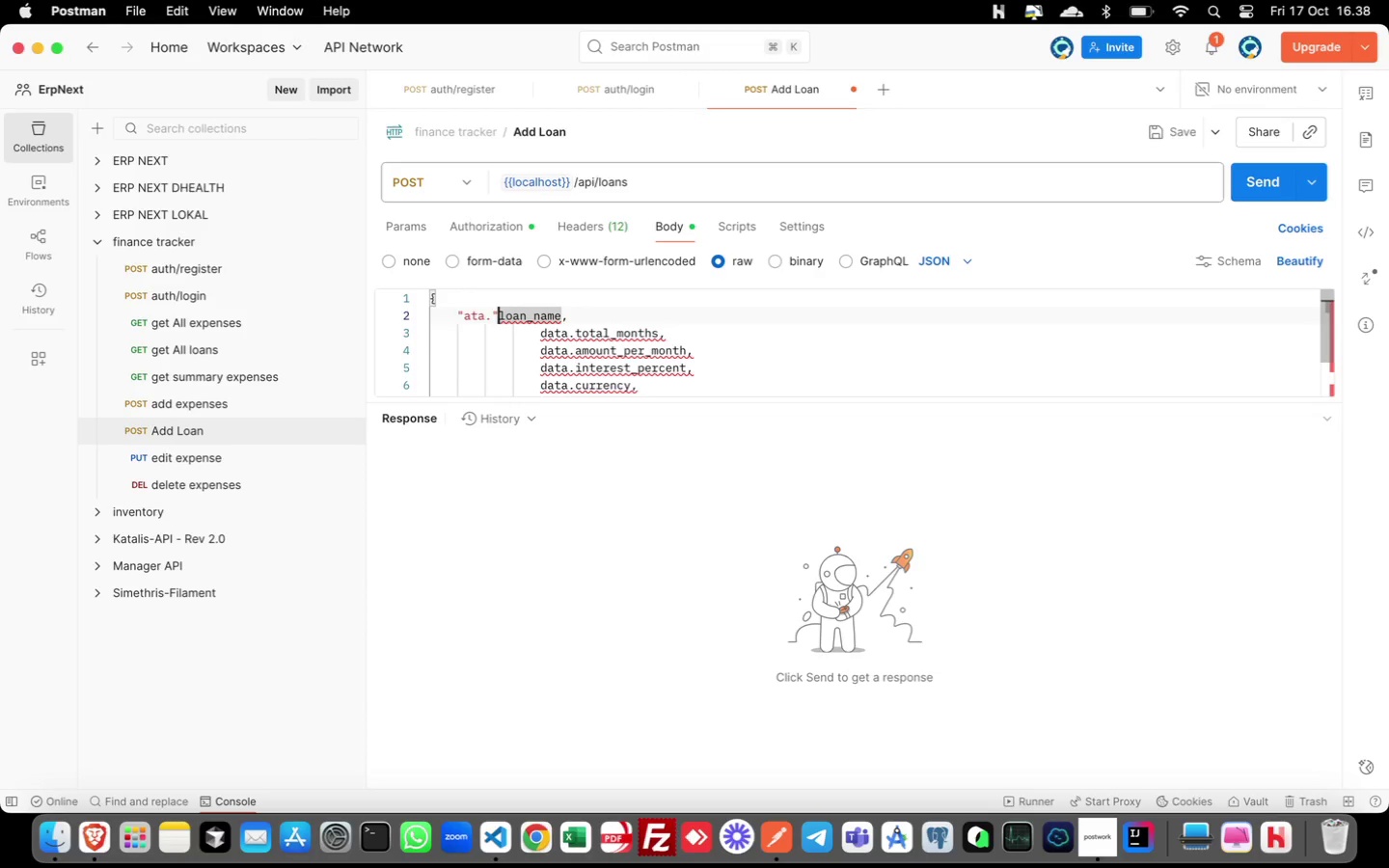 
key(ArrowRight)
 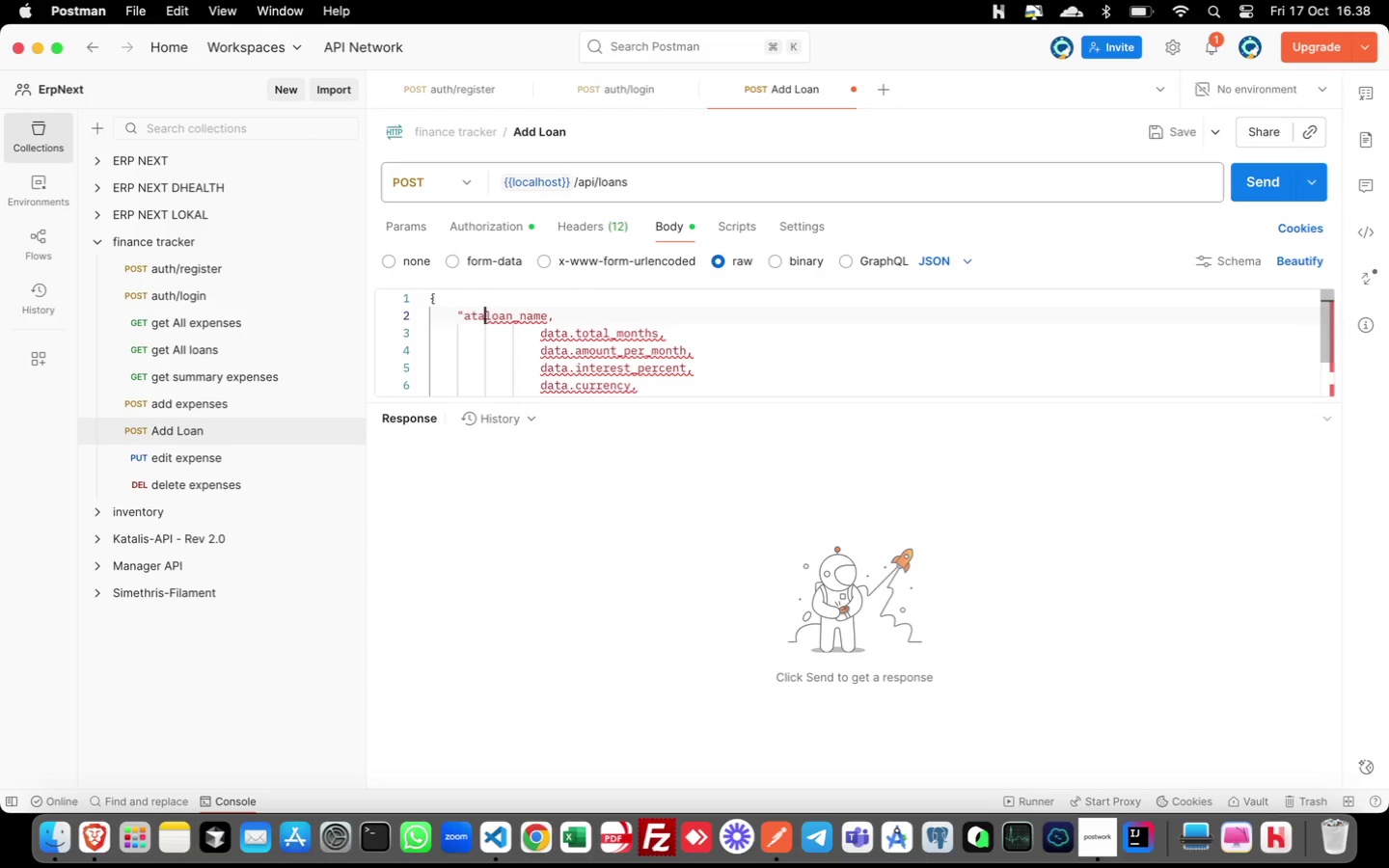 
key(Backspace)
 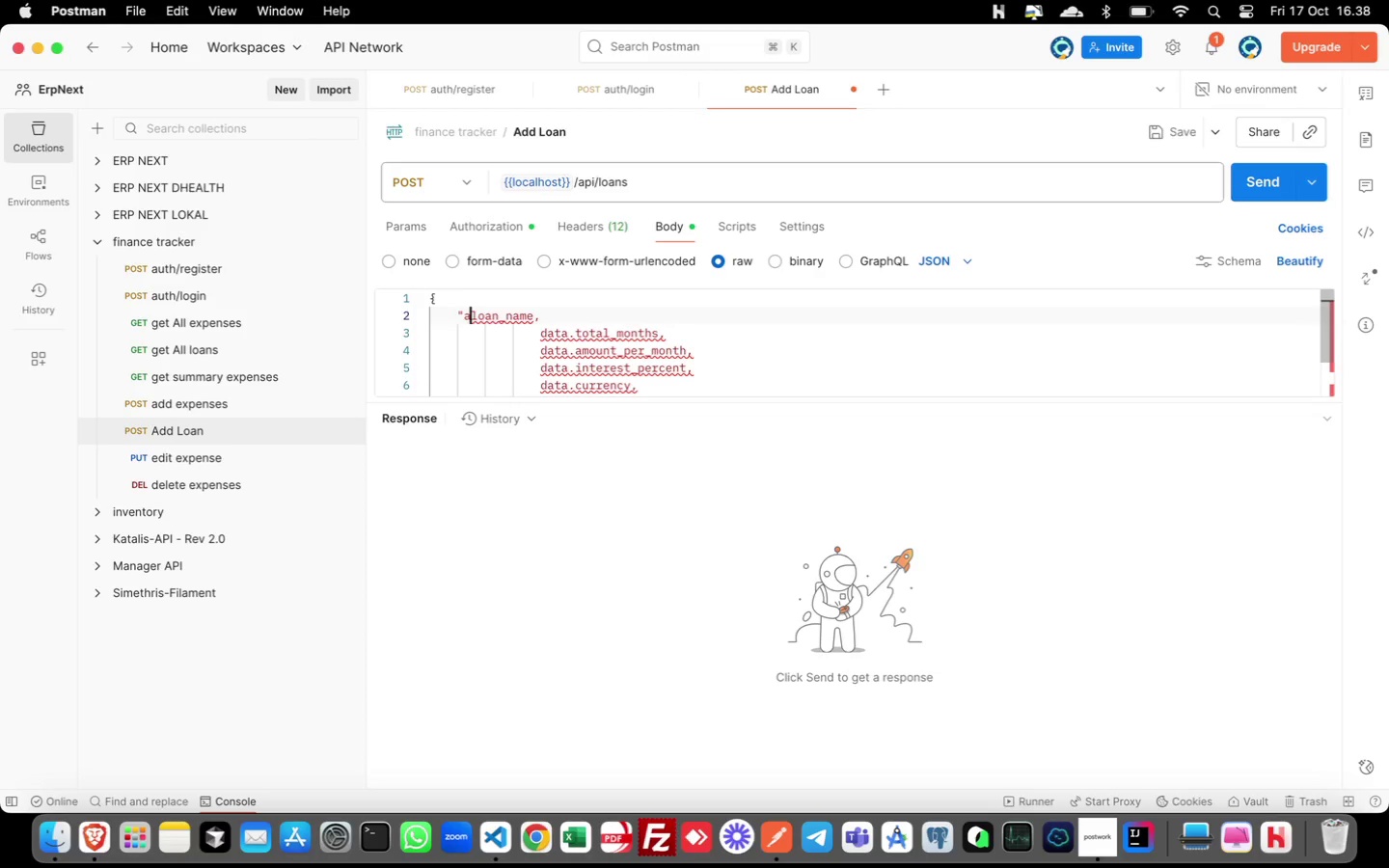 
key(Backspace)
 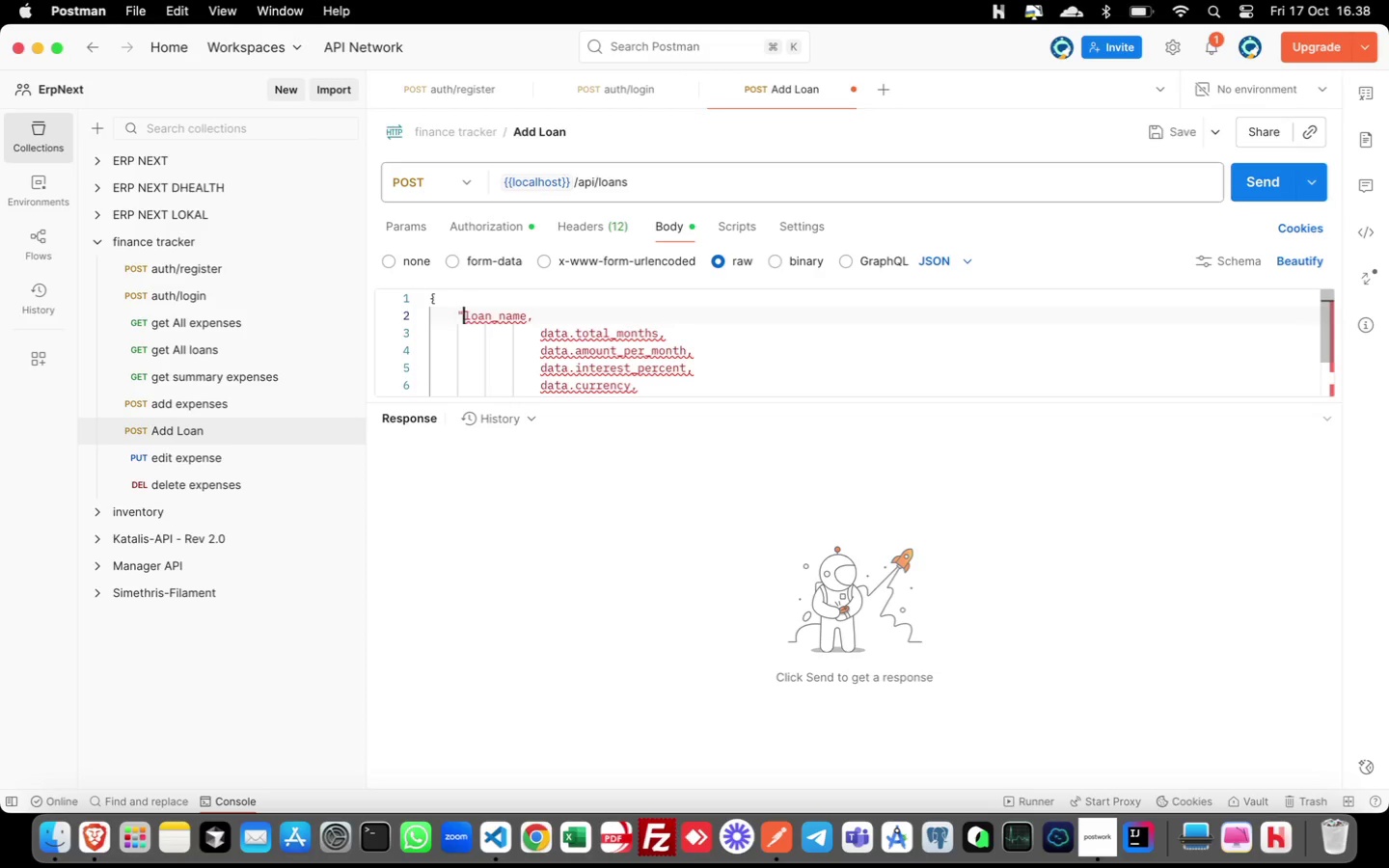 
key(Backspace)
 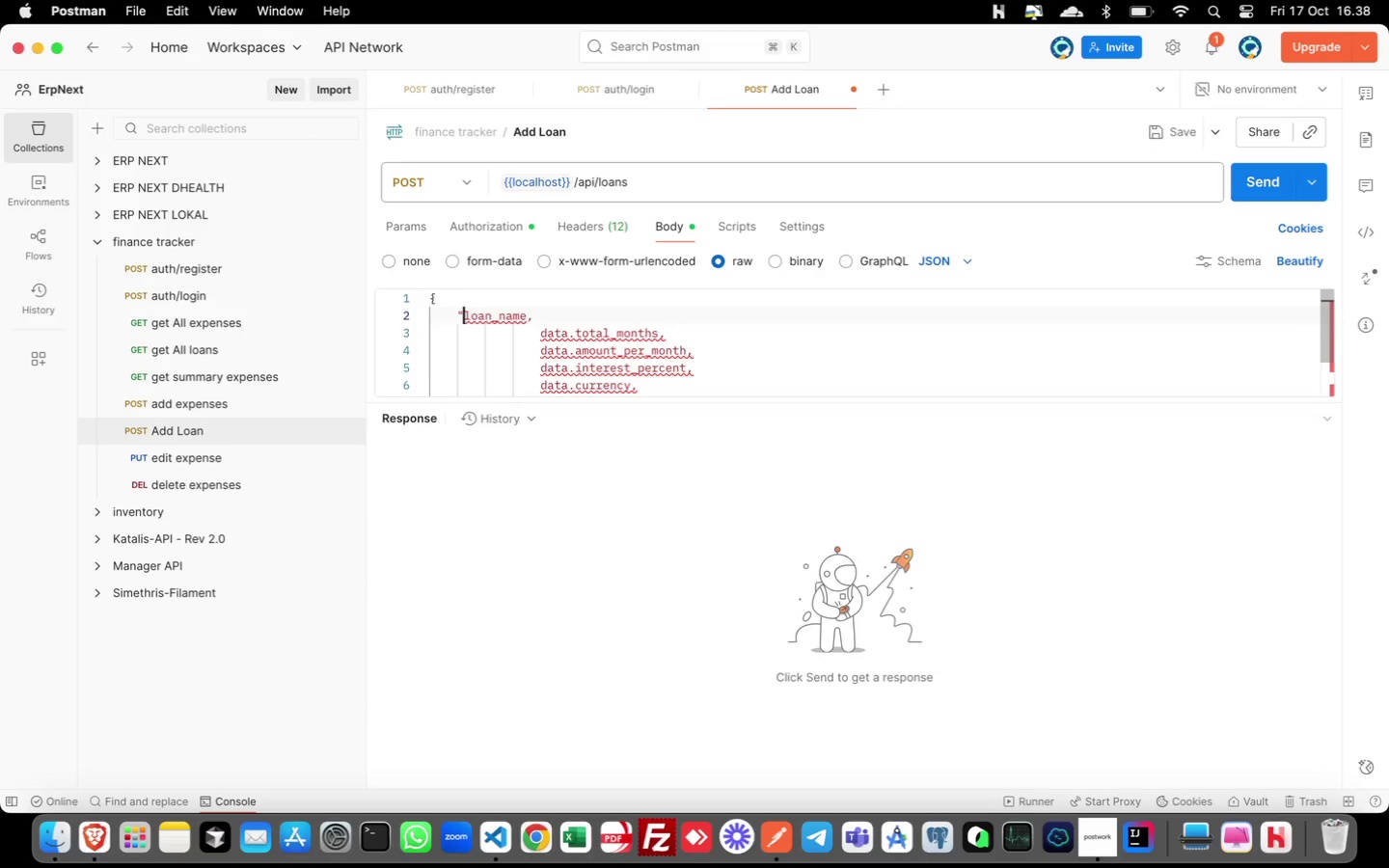 
key(Backspace)
 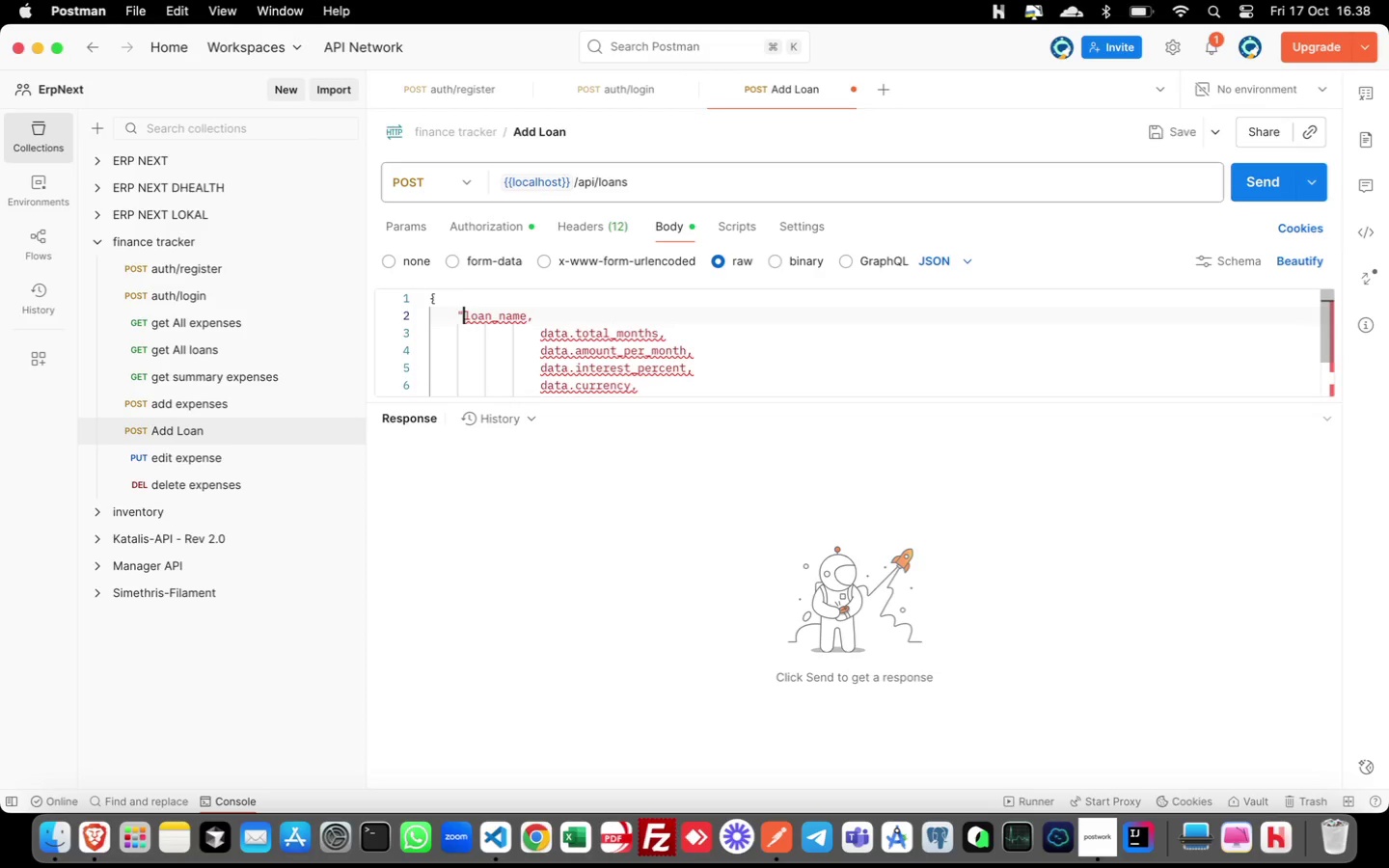 
key(Backspace)
 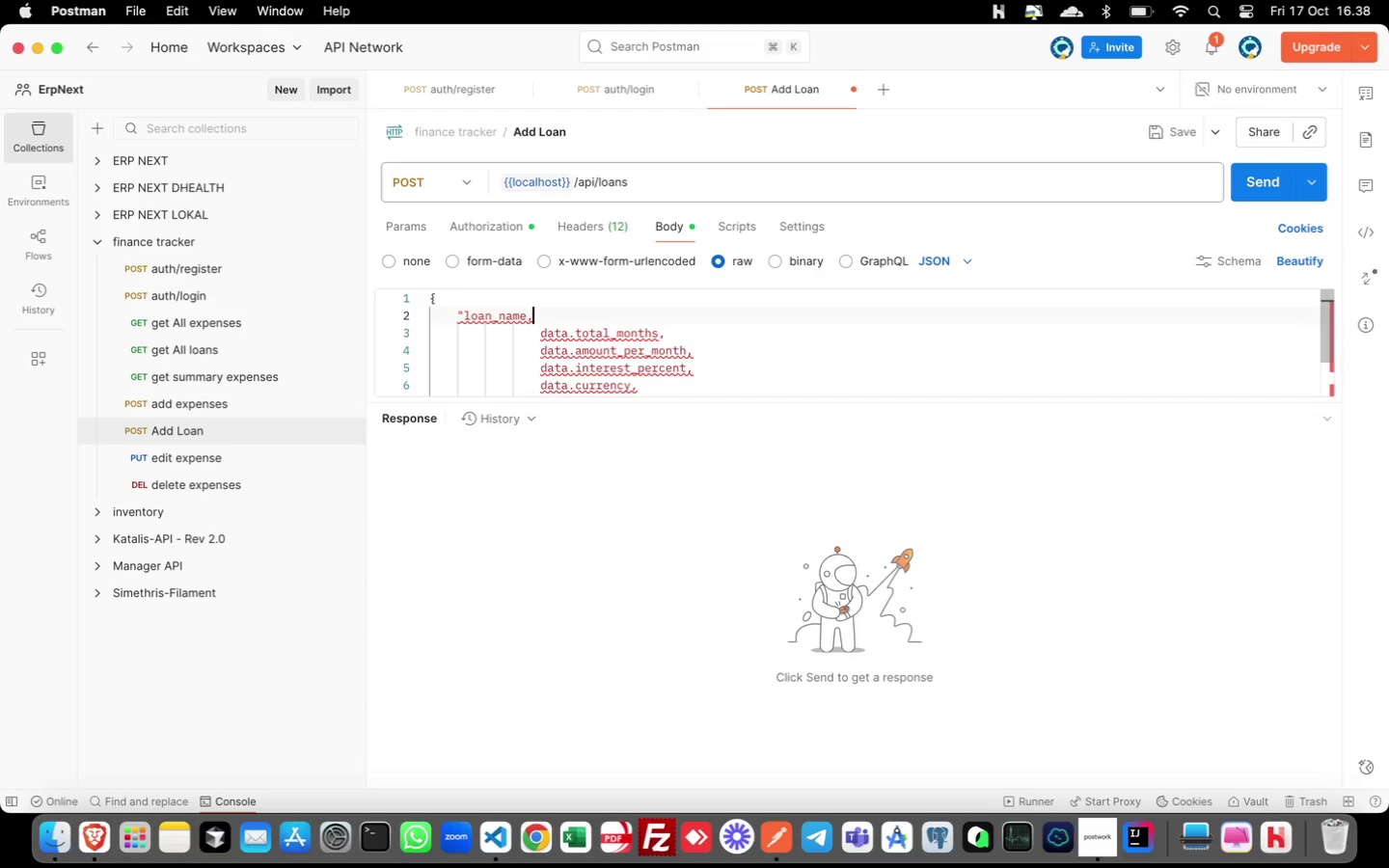 
key(Meta+ArrowRight)
 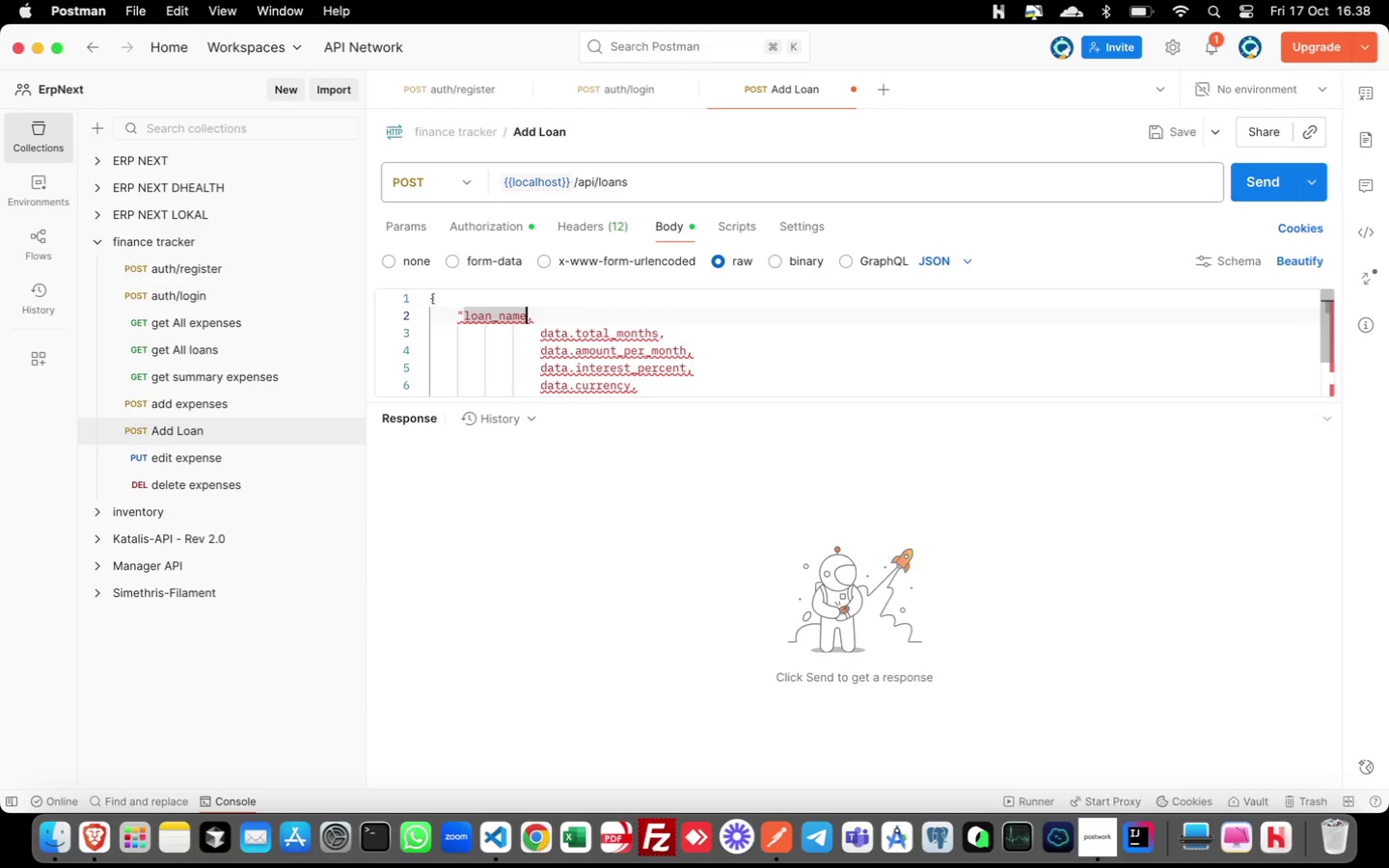 
key(ArrowLeft)
 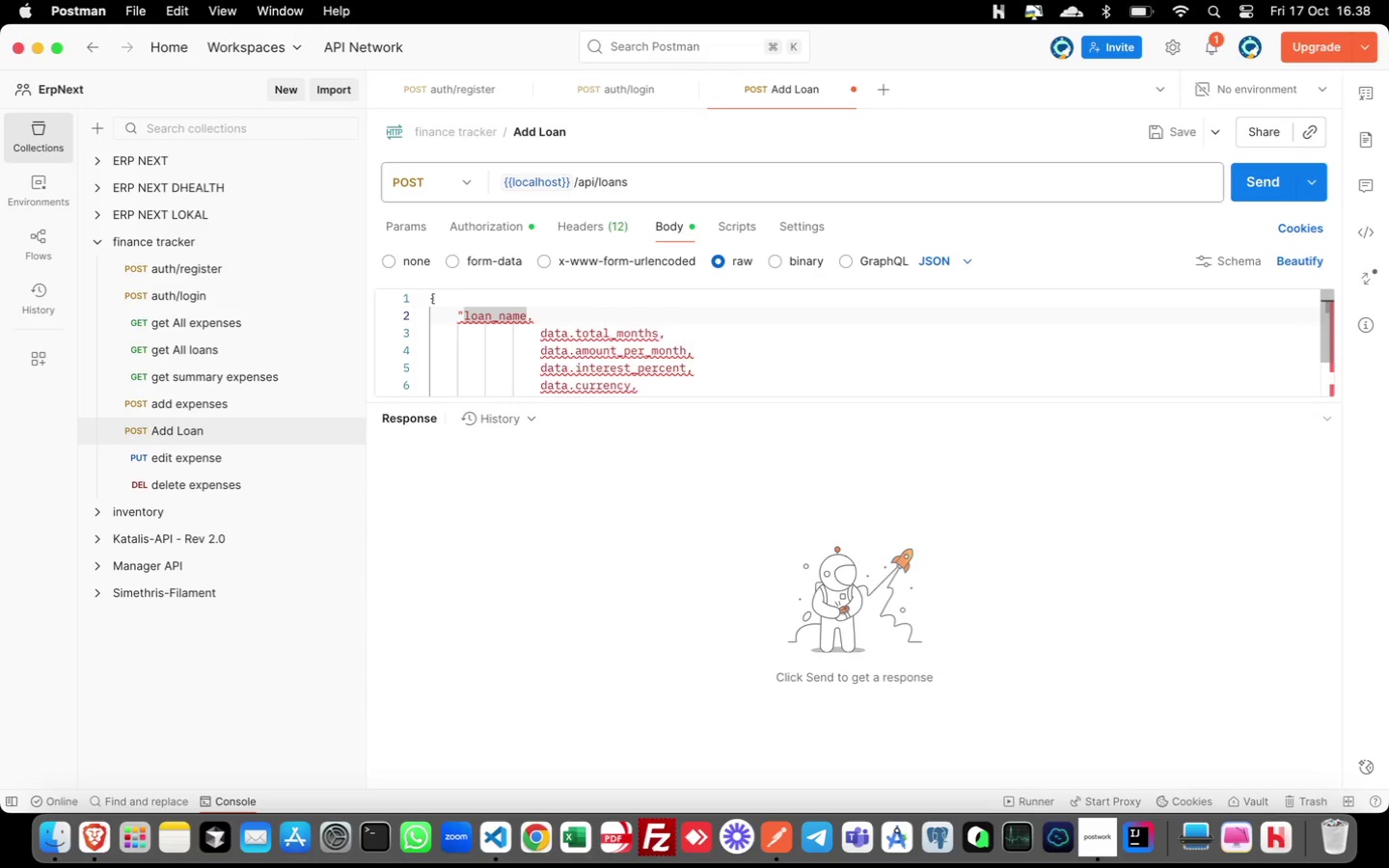 
type(": "te)
key(Backspace)
key(Backspace)
type(test)
 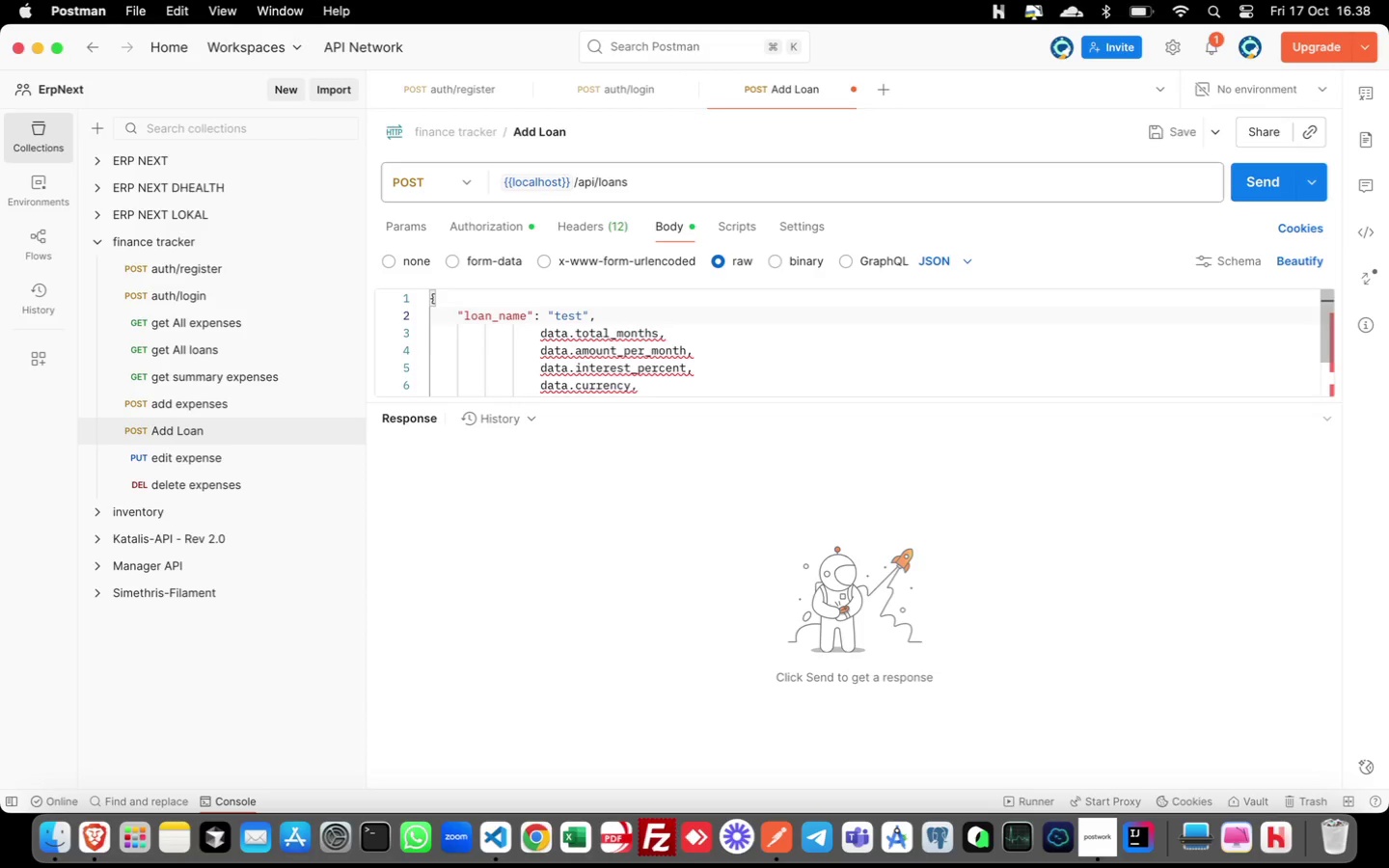 
key(ArrowDown)
 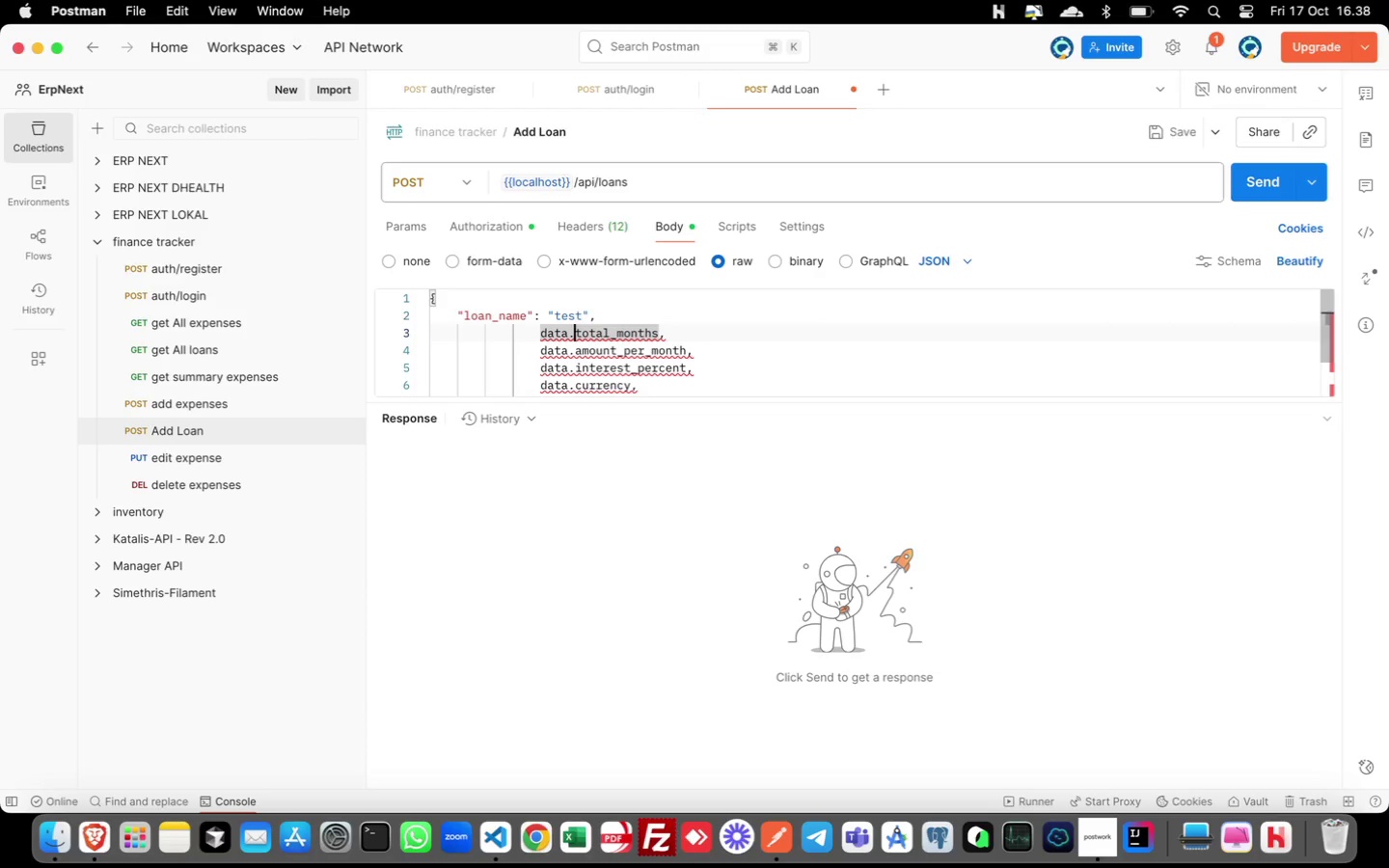 
key(ArrowLeft)
 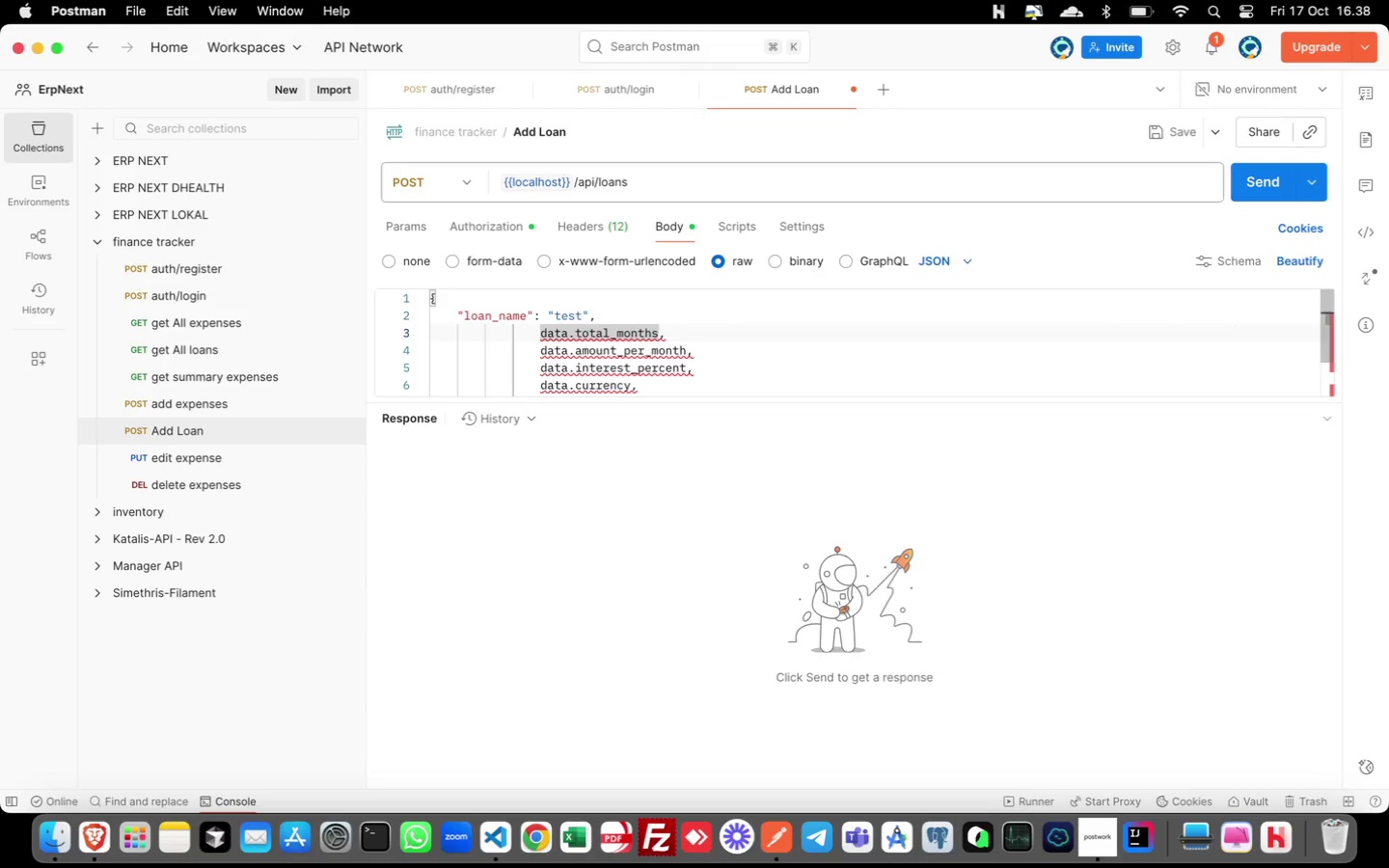 
key(Meta+Shift+ArrowLeft)
 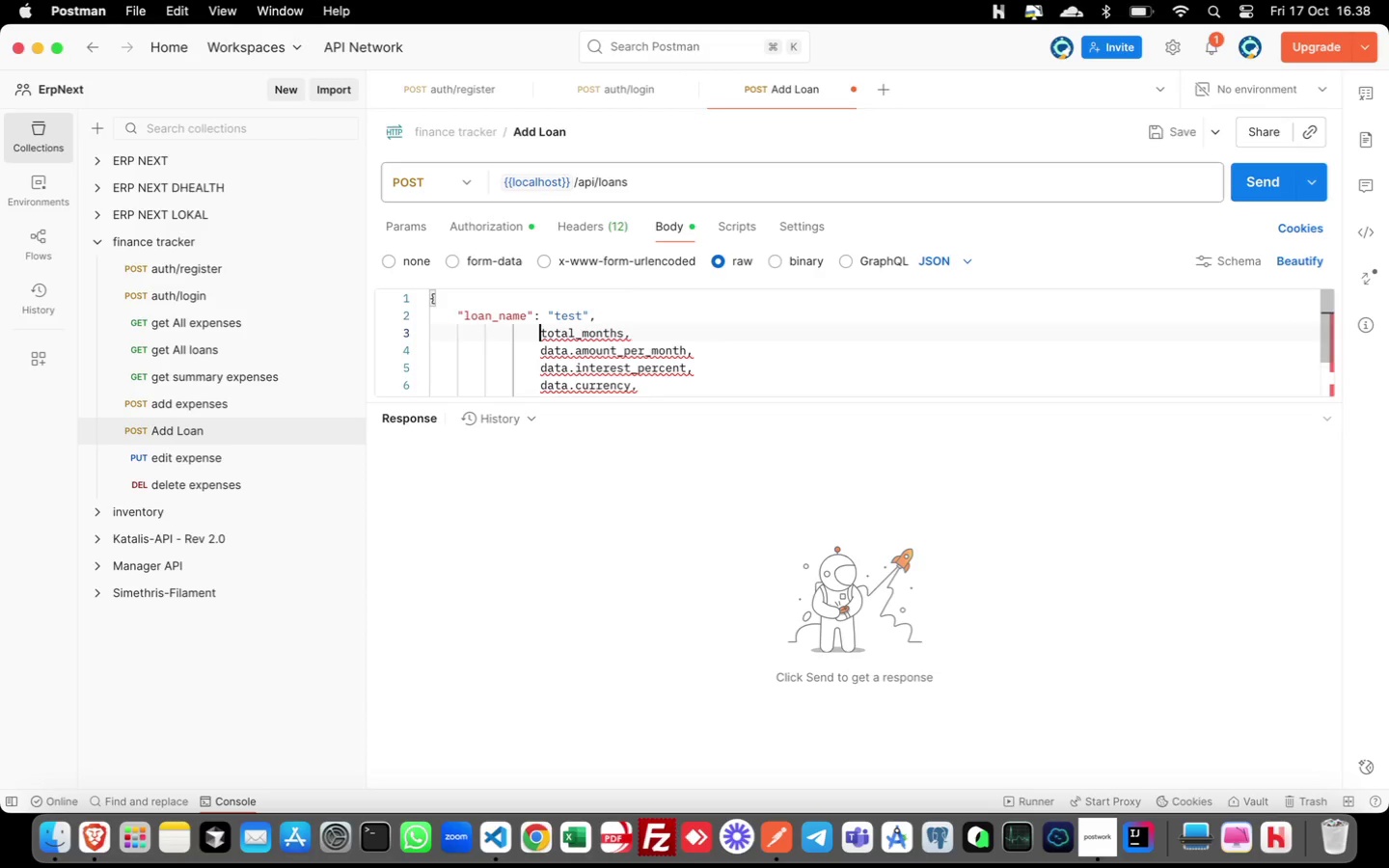 
key(Backspace)
 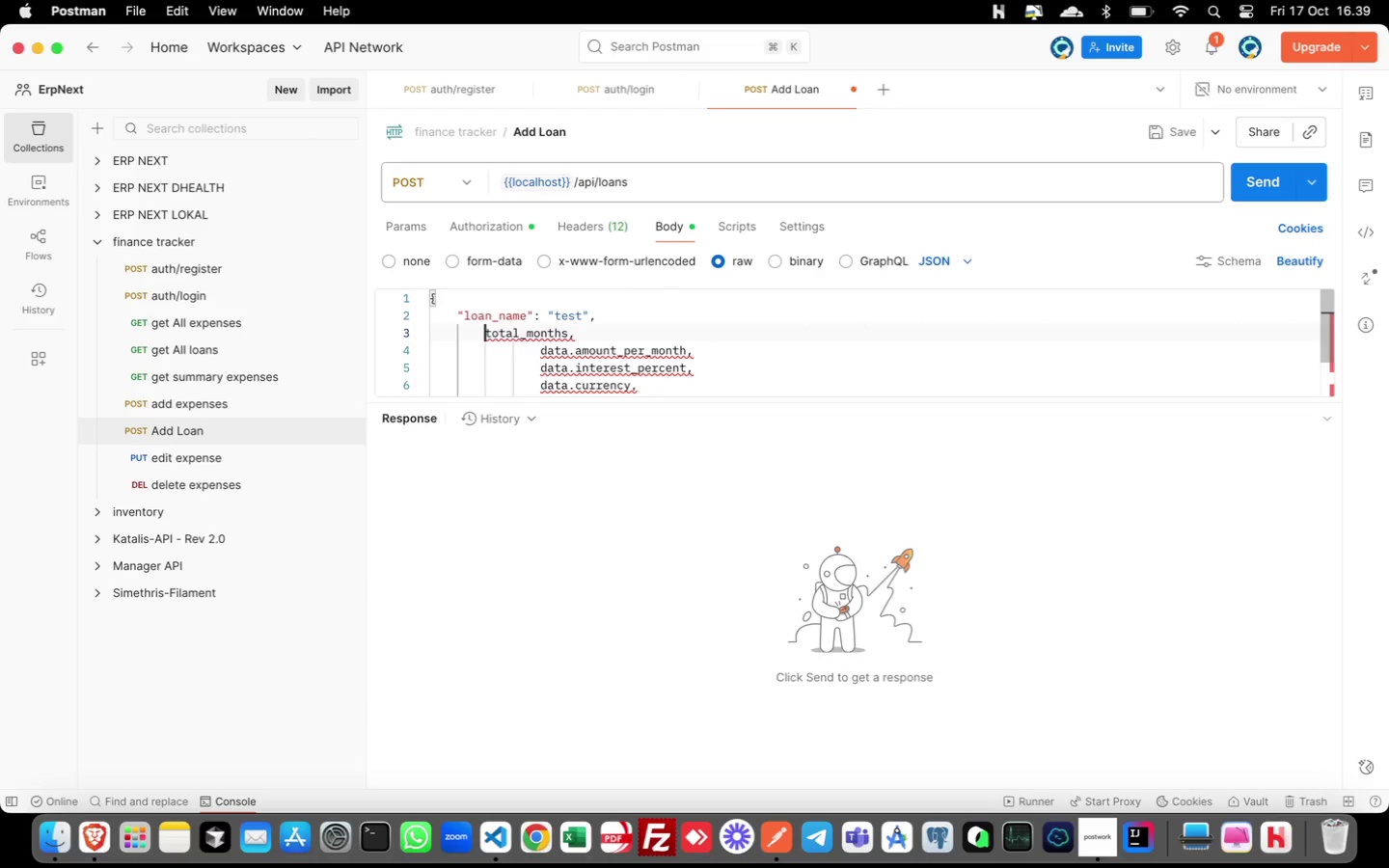 
key(Backspace)
 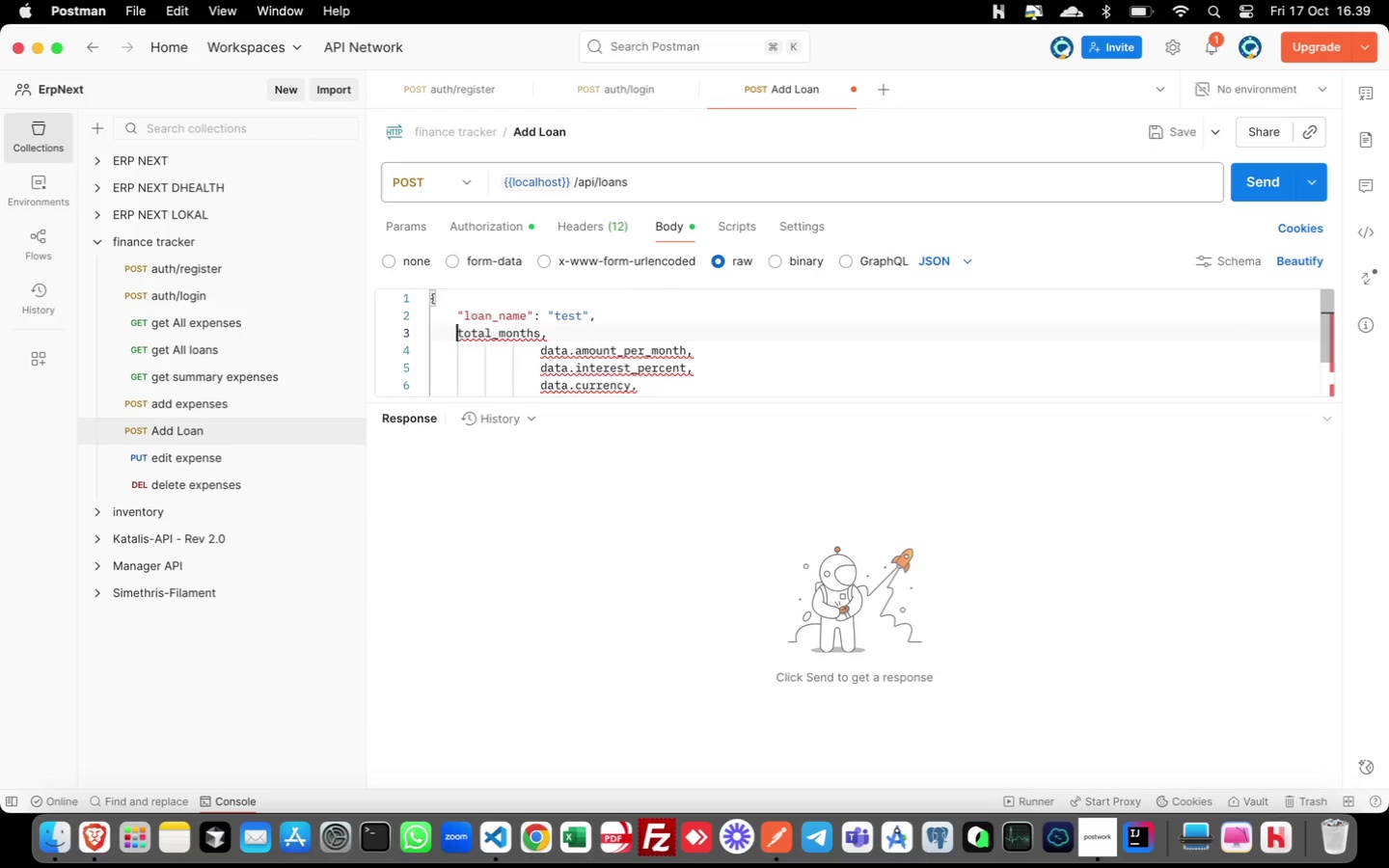 
key(Backspace)
 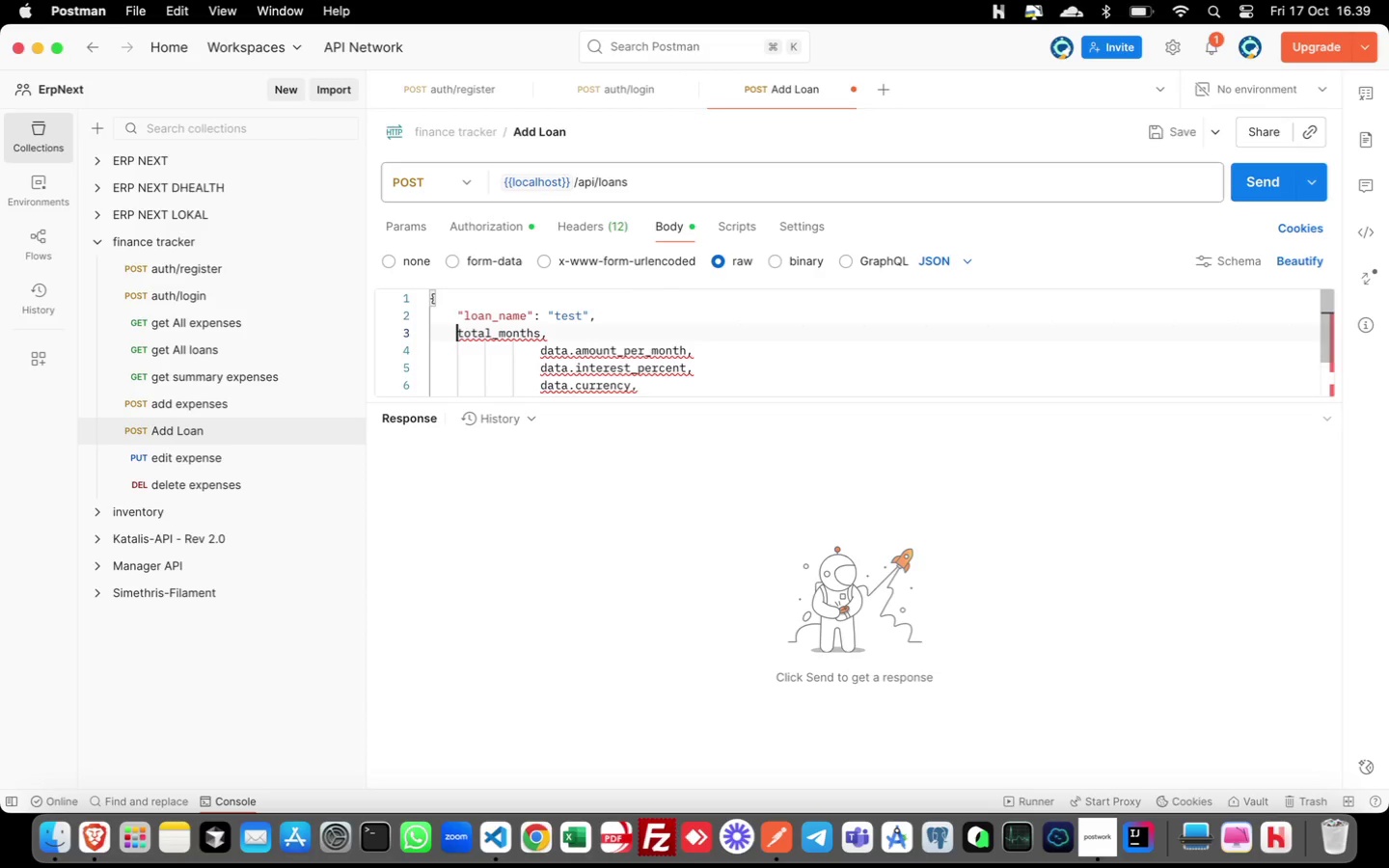 
key(Backspace)
 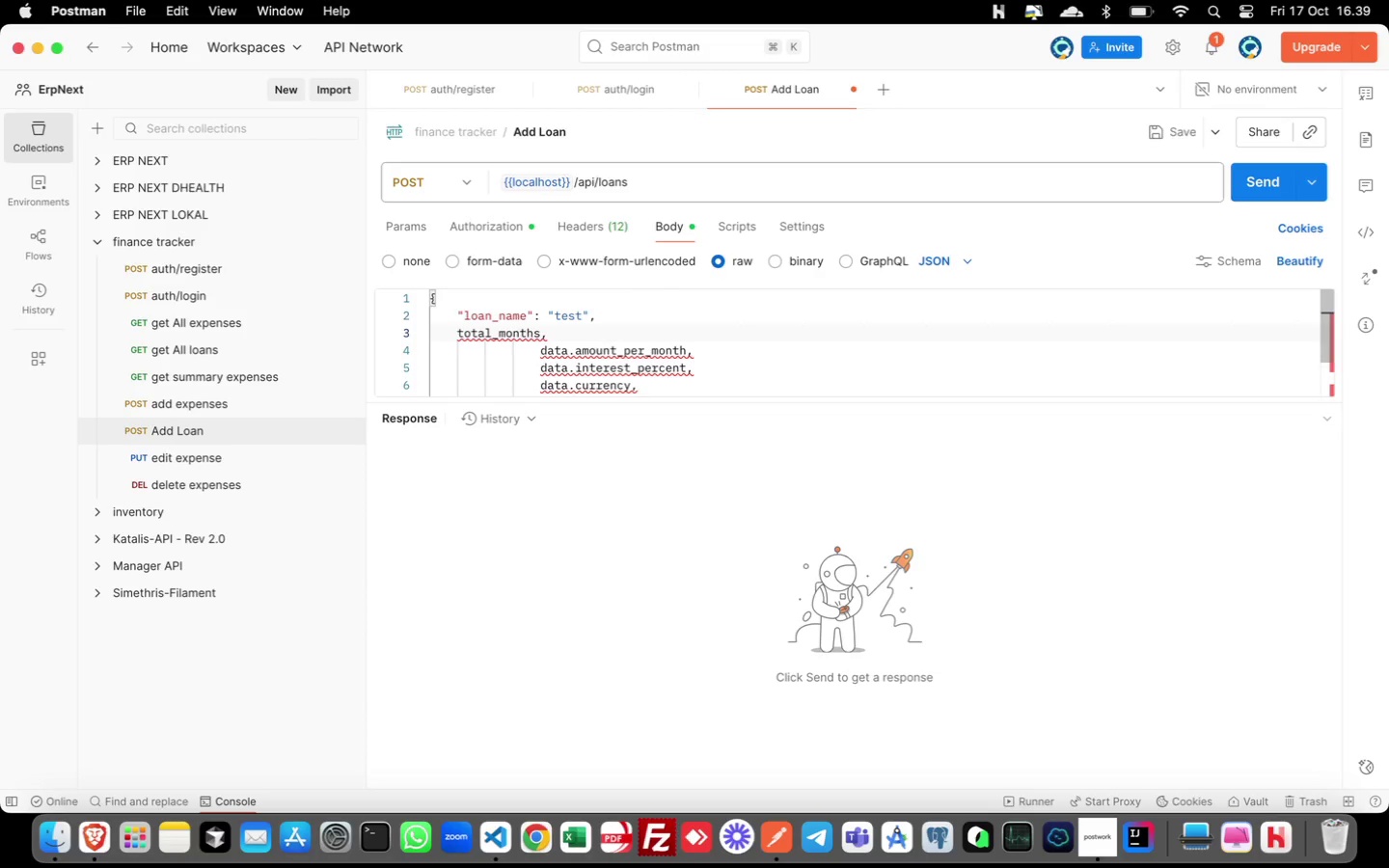 
key(Shift+Quote)
 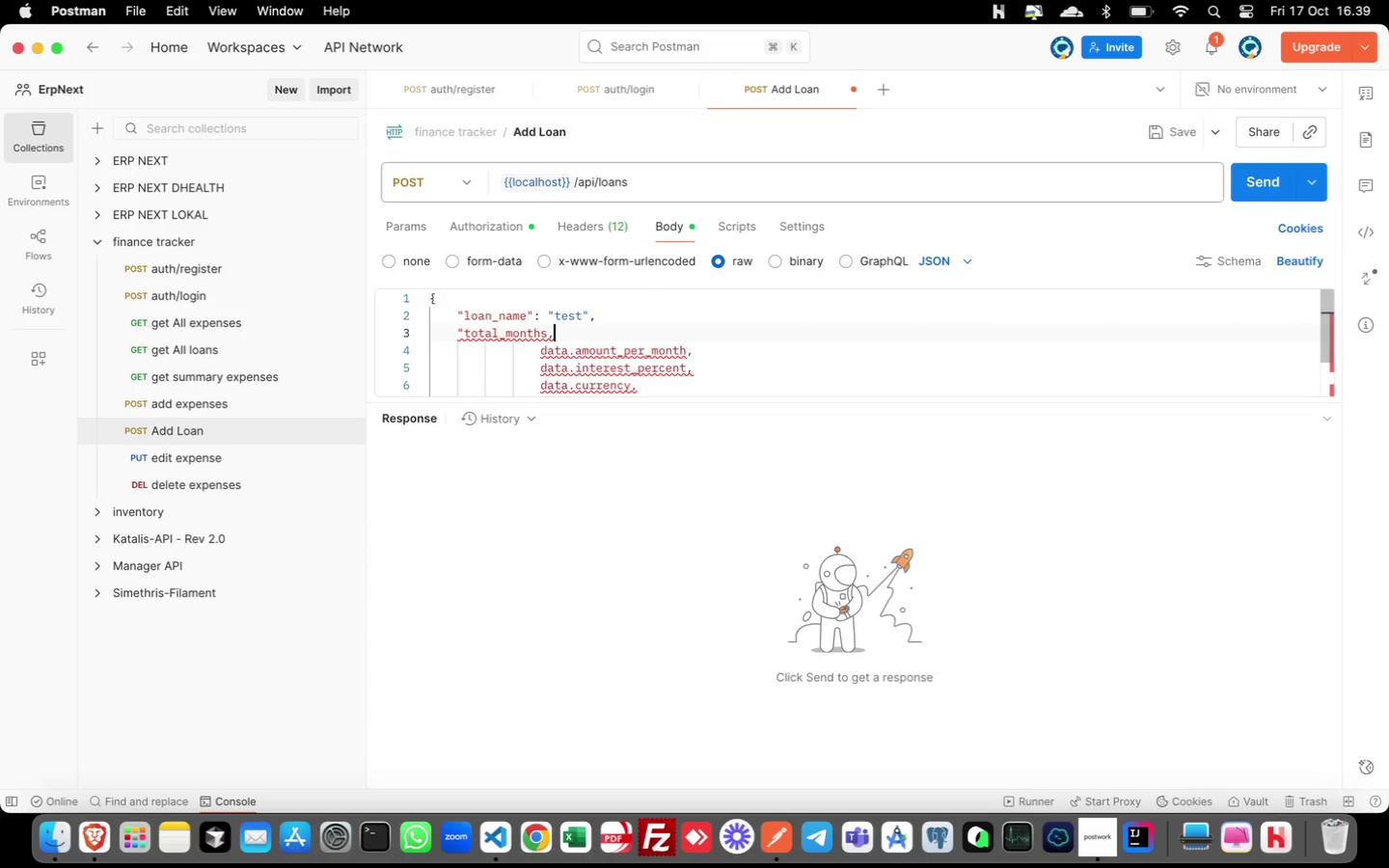 
key(Meta+CommandLeft)
 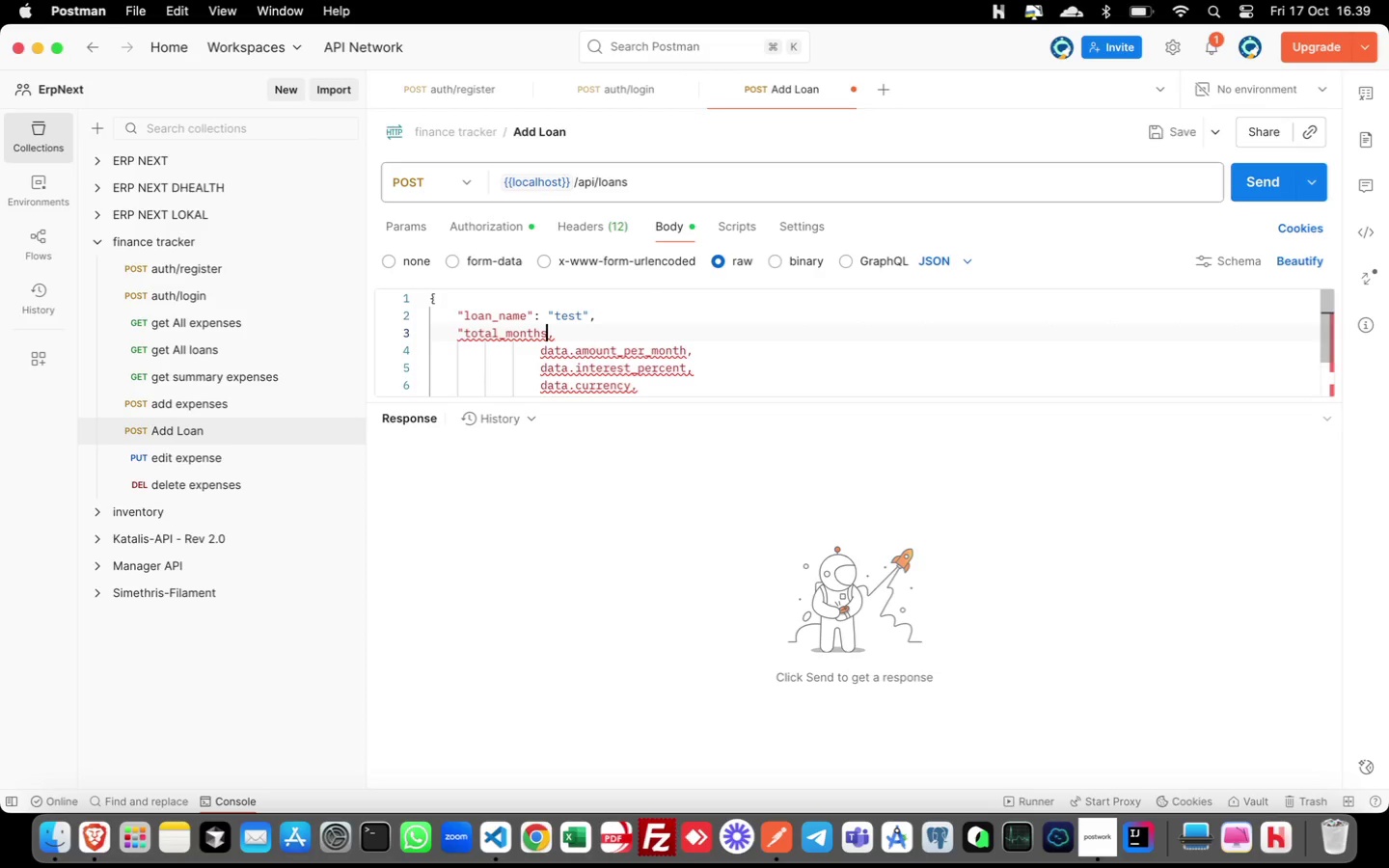 
key(Meta+ArrowRight)
 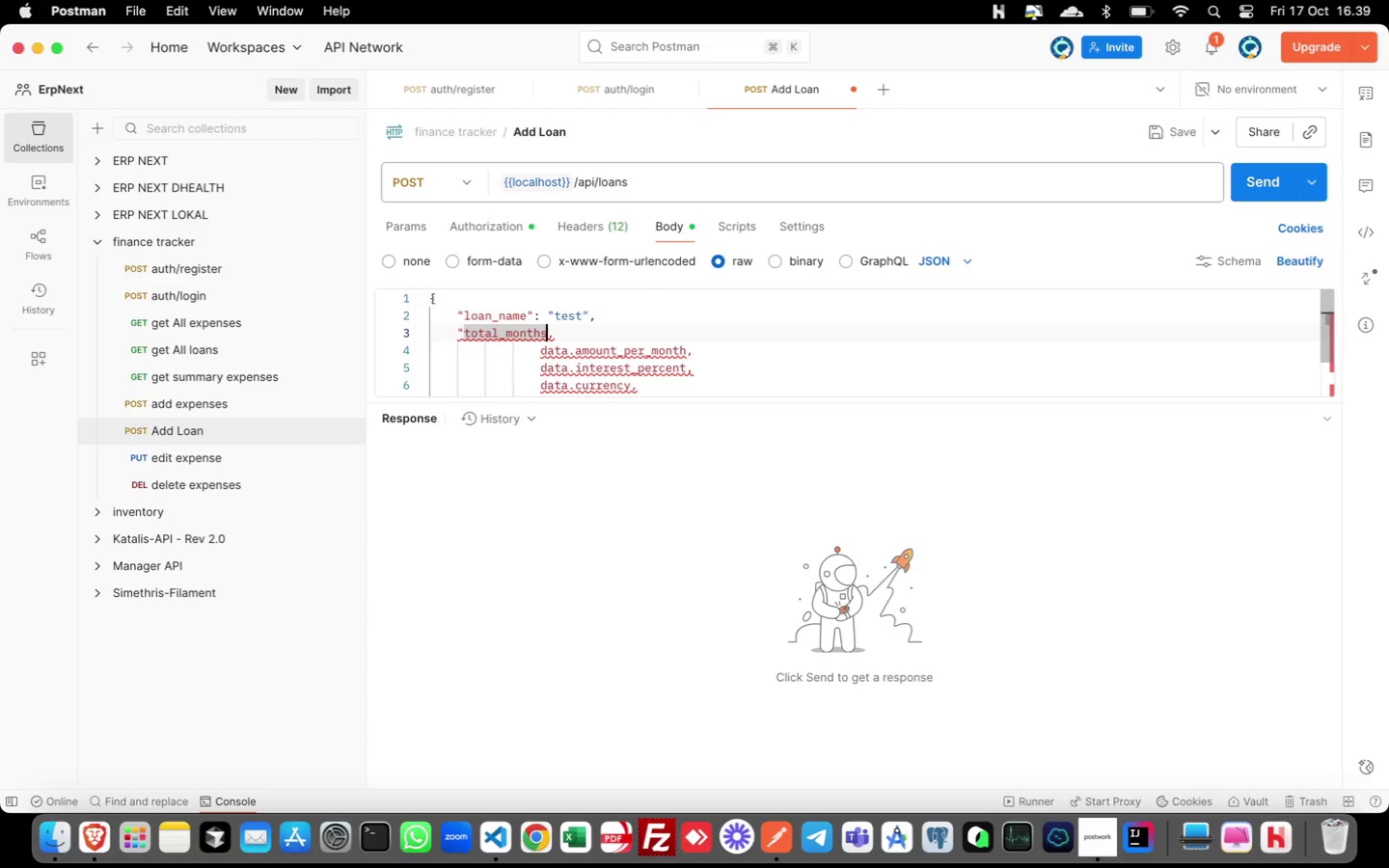 
key(ArrowLeft)
 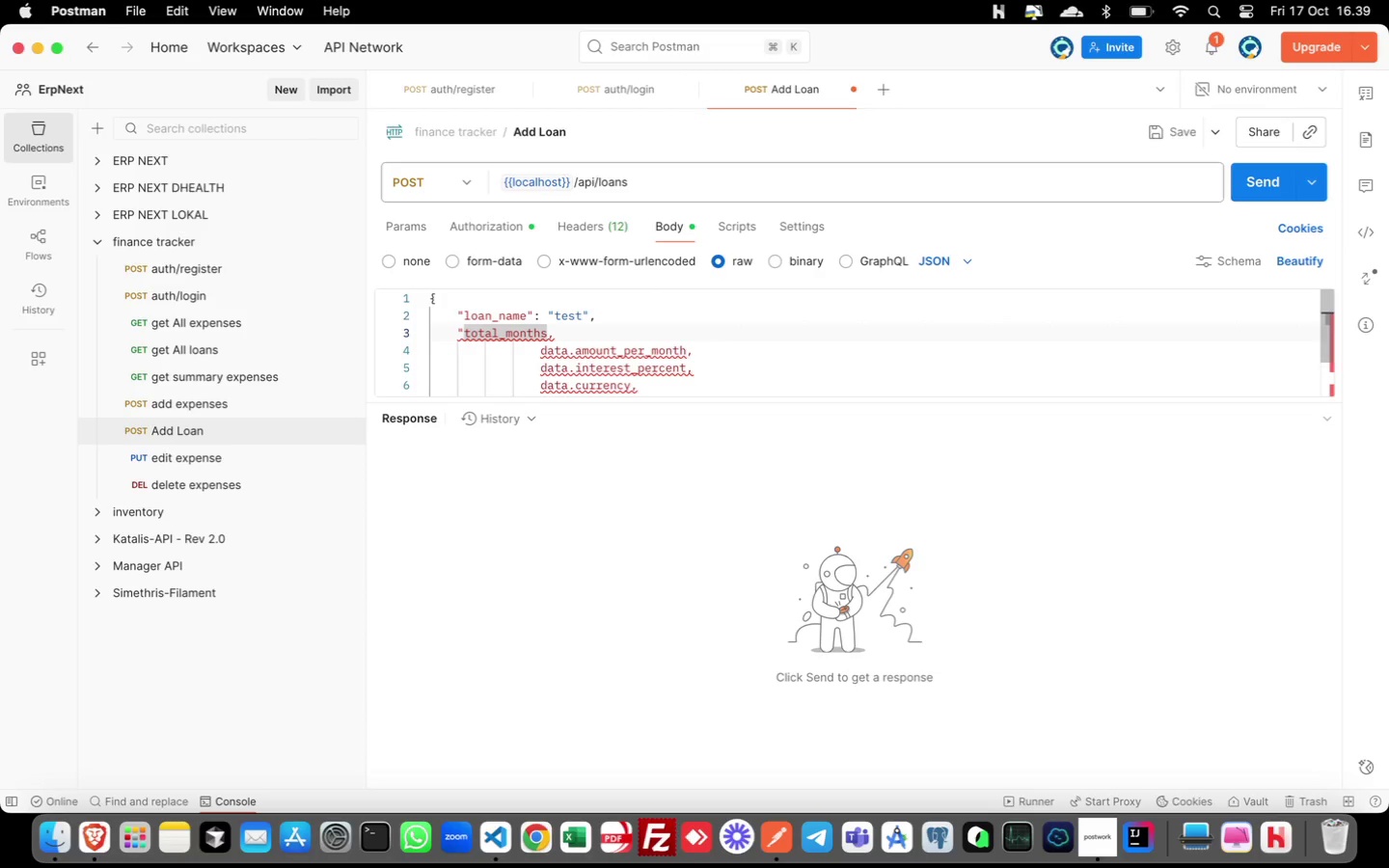 
type(": "12)
 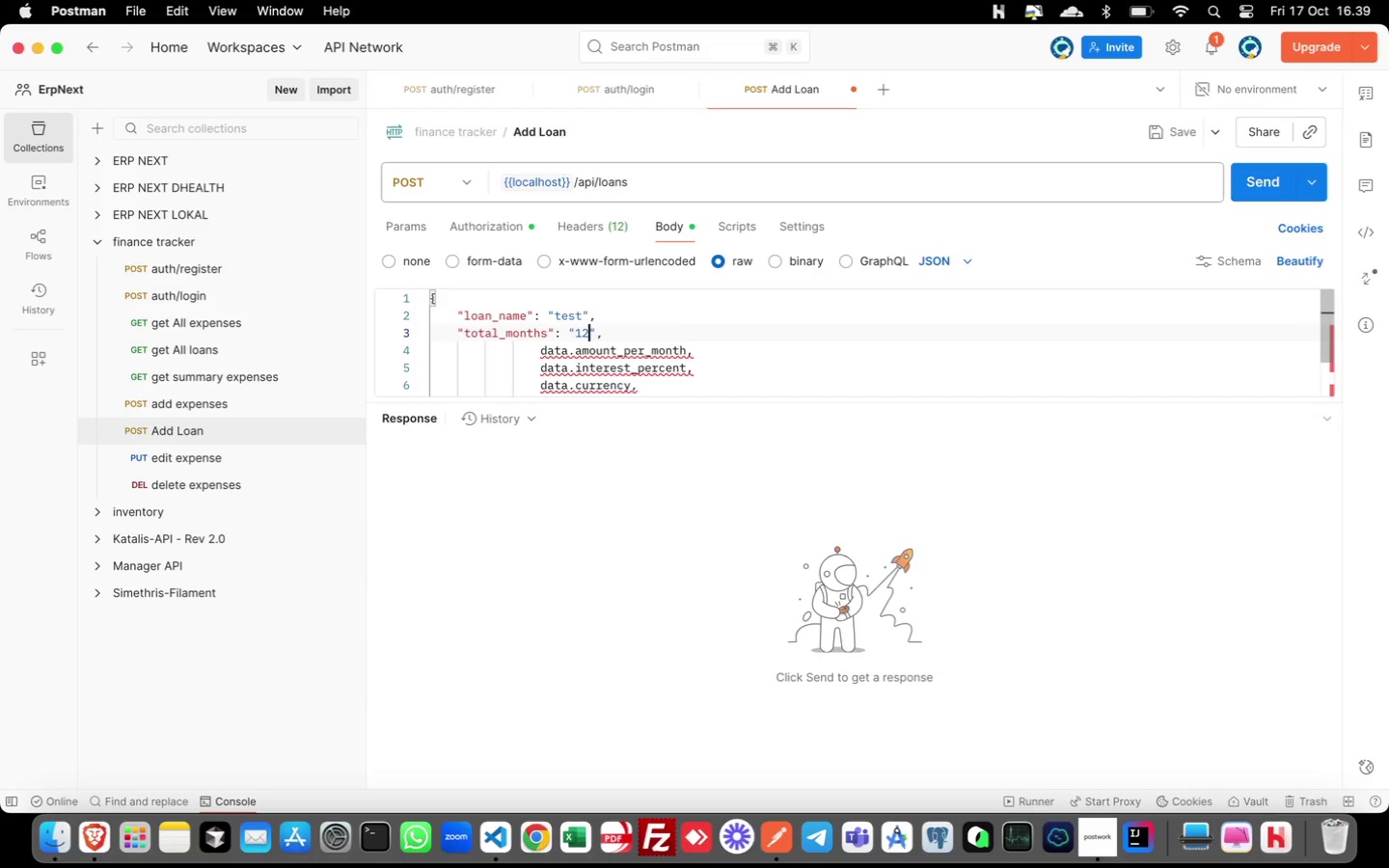 
key(ArrowLeft)
 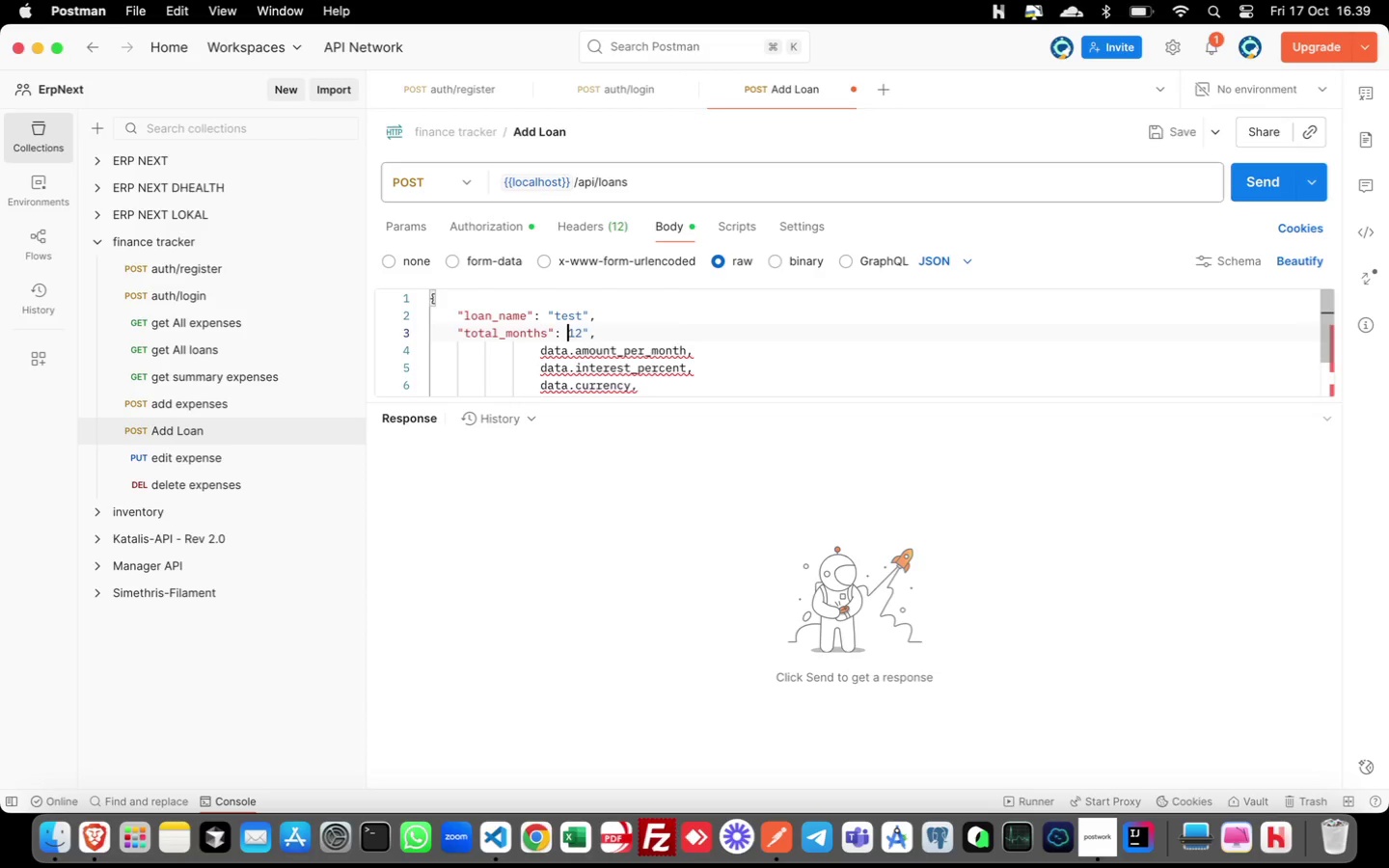 
key(ArrowLeft)
 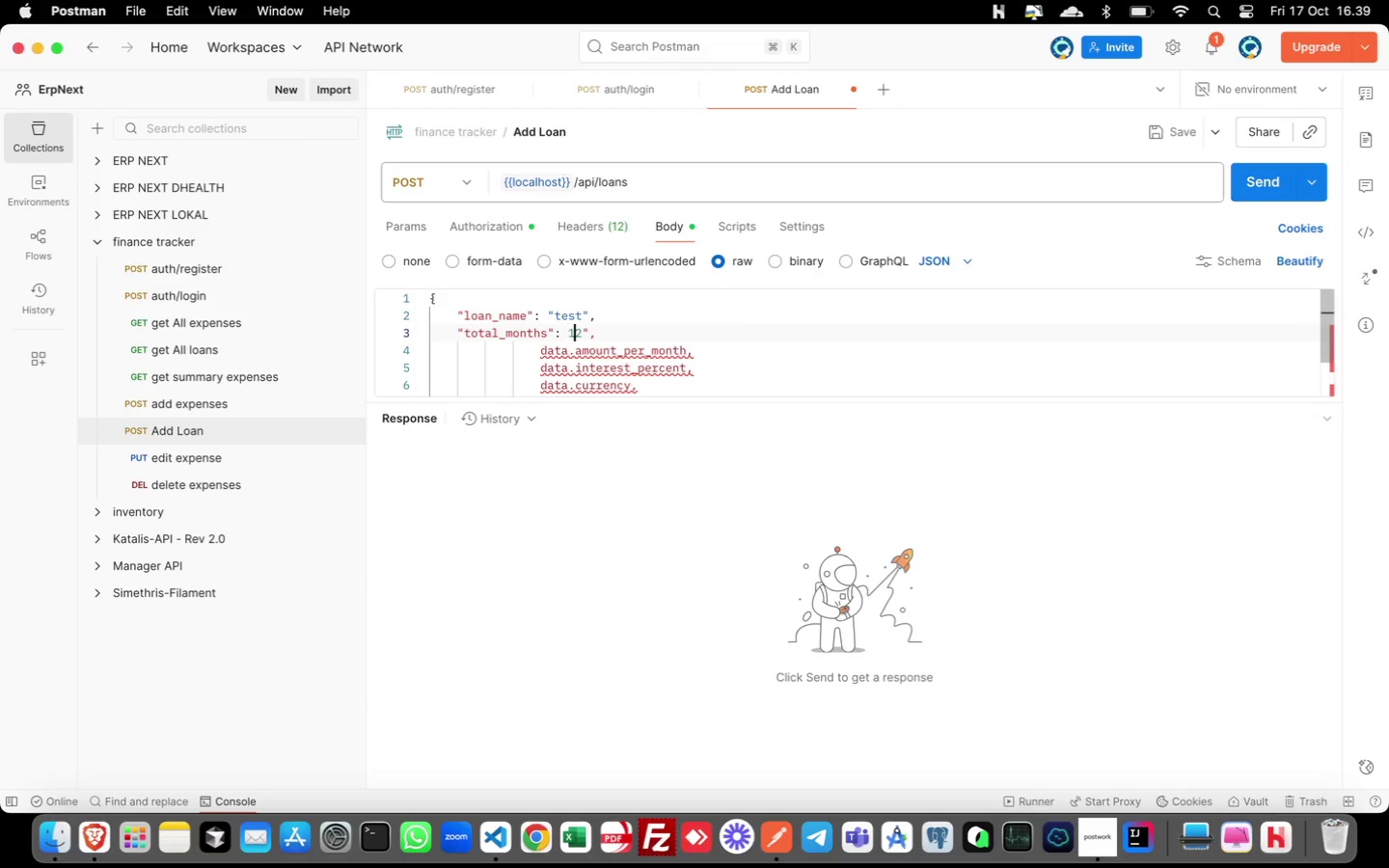 
key(Backspace)
 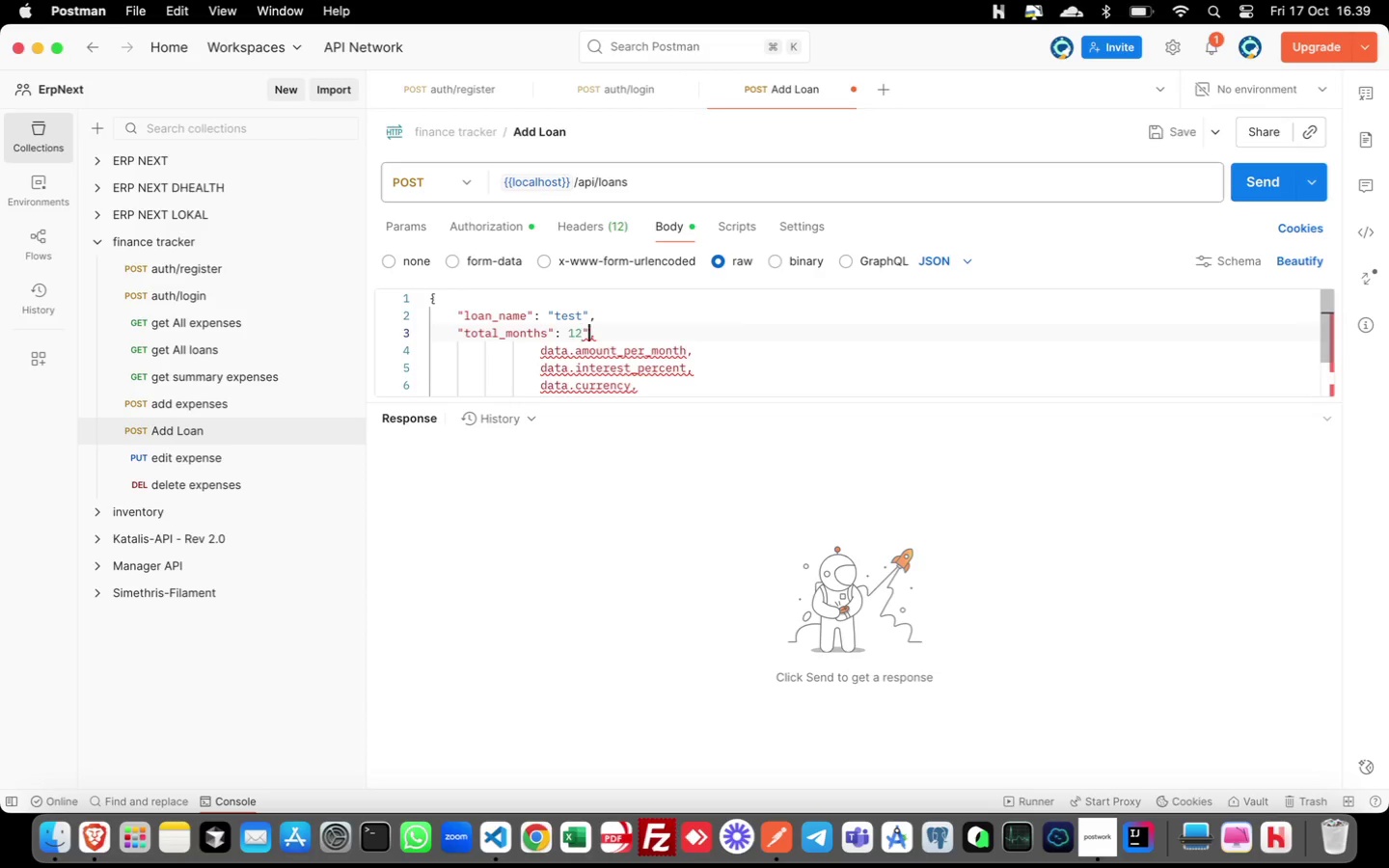 
key(ArrowRight)
 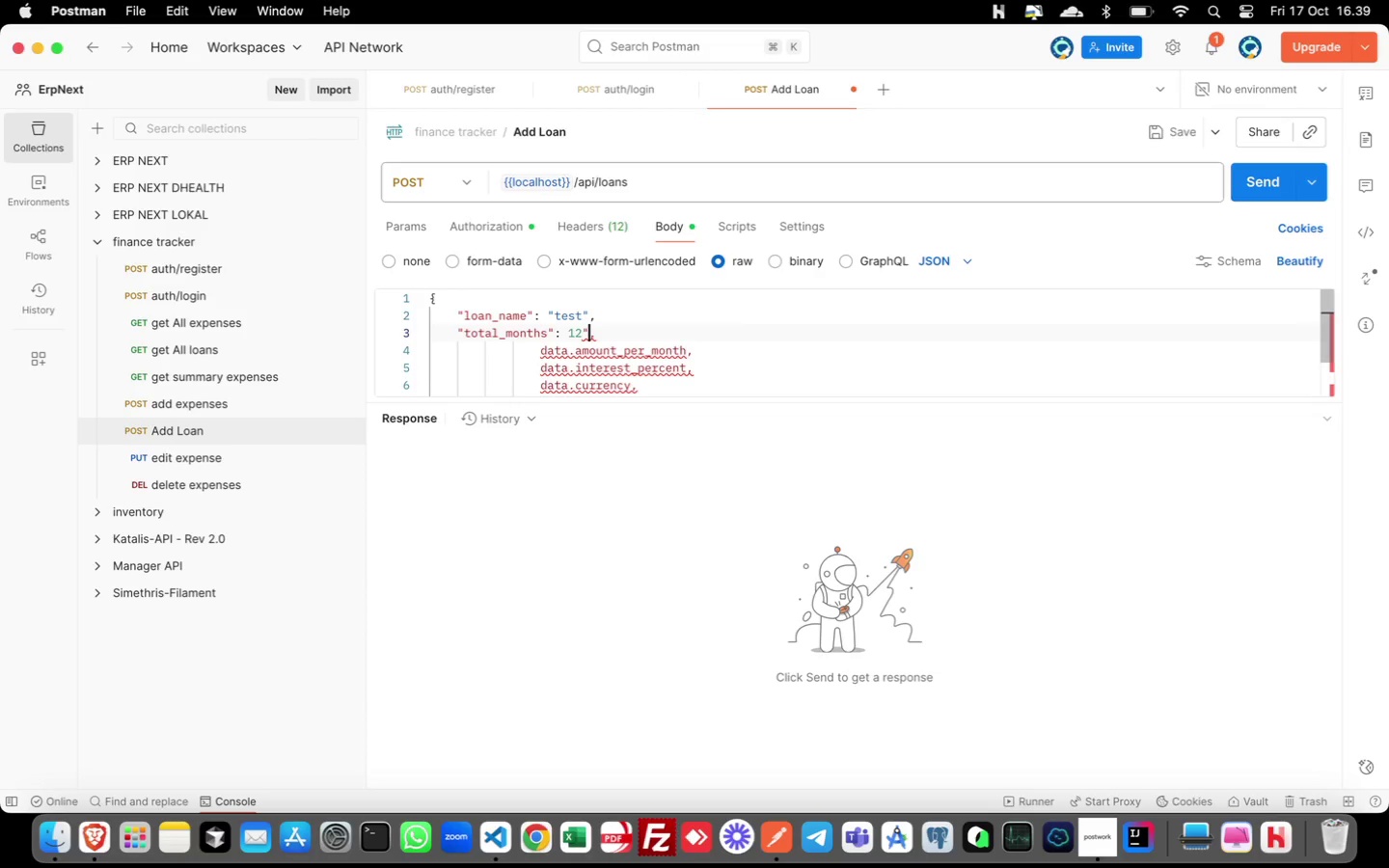 
key(ArrowRight)
 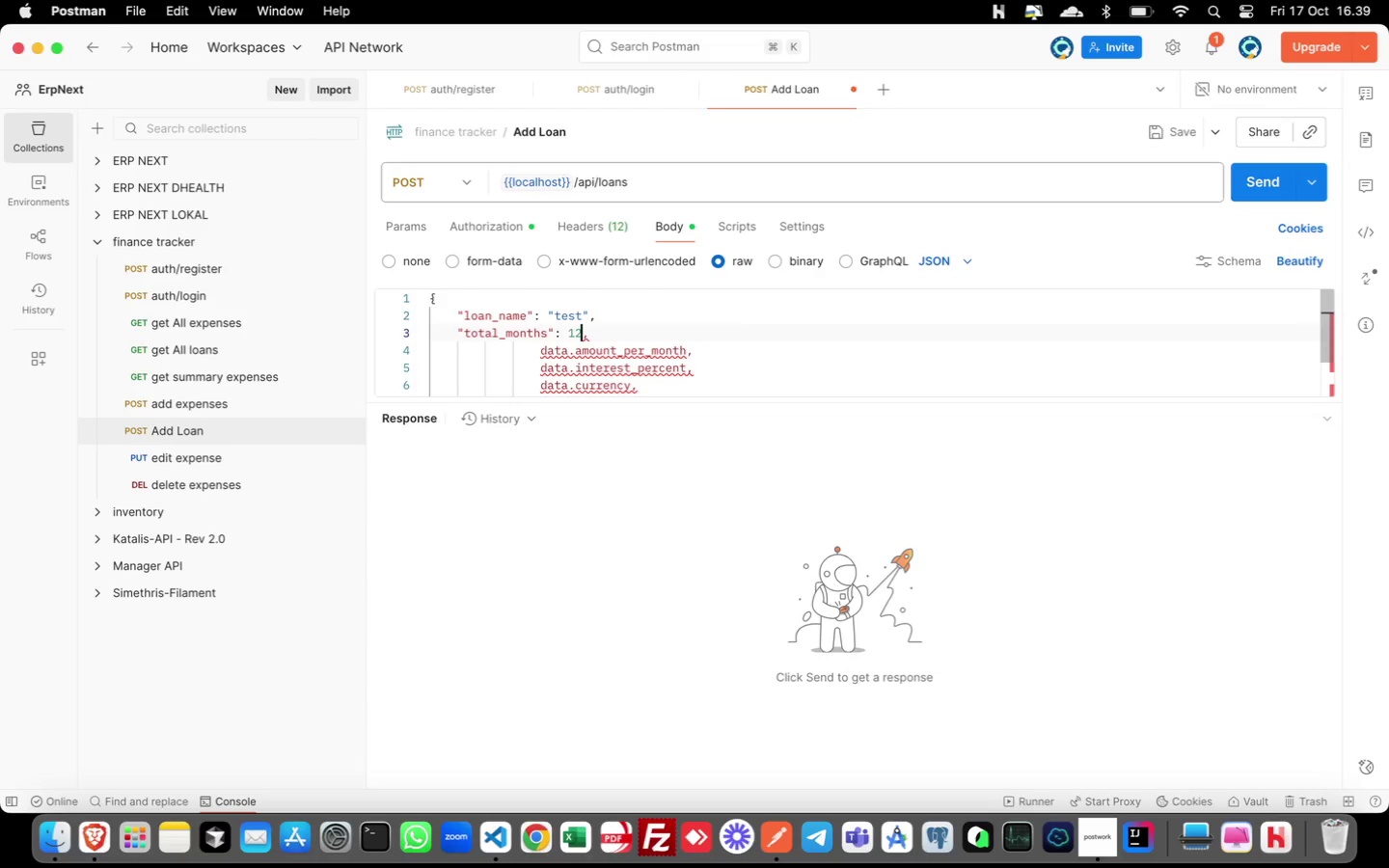 
key(ArrowRight)
 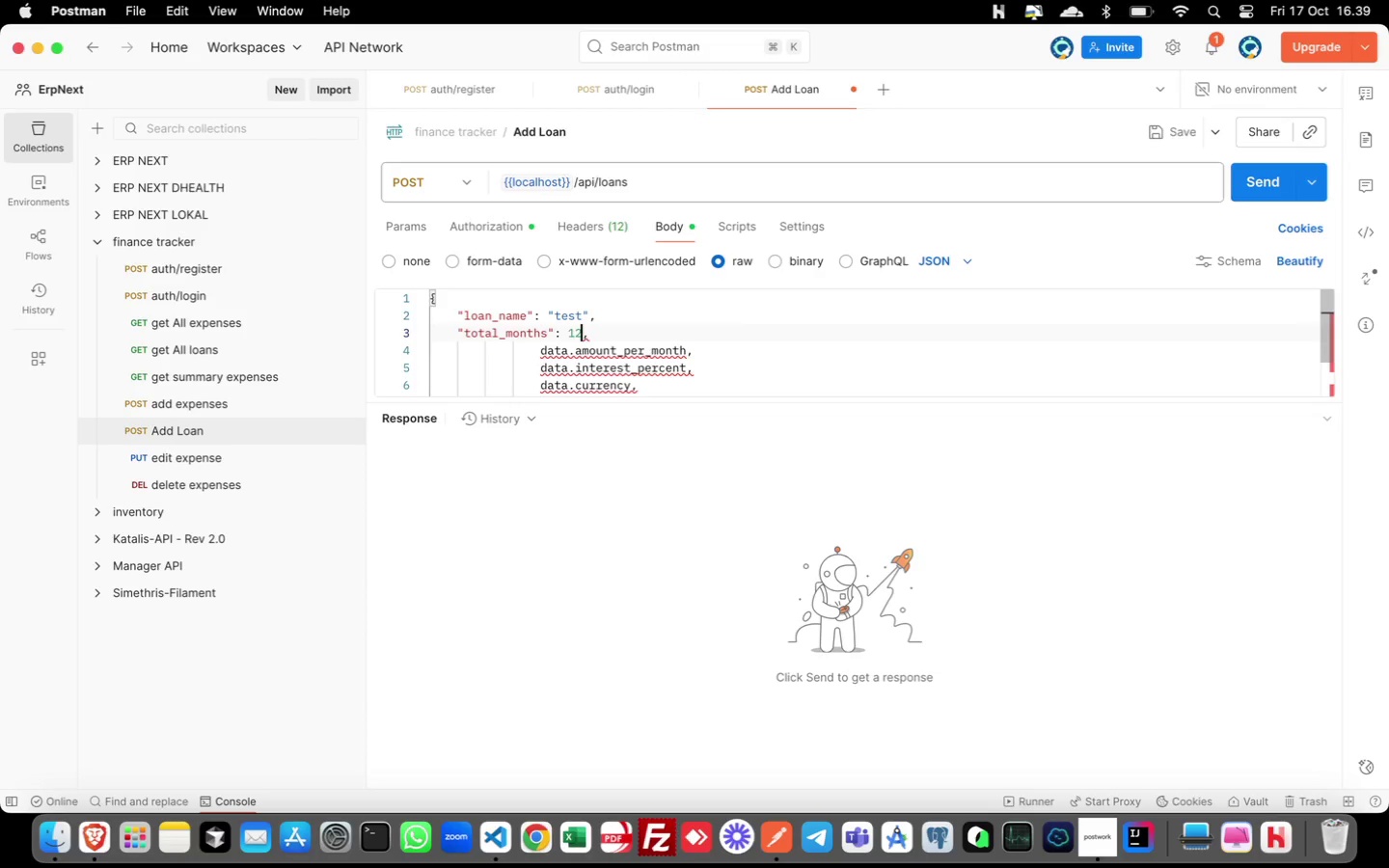 
key(Backspace)
 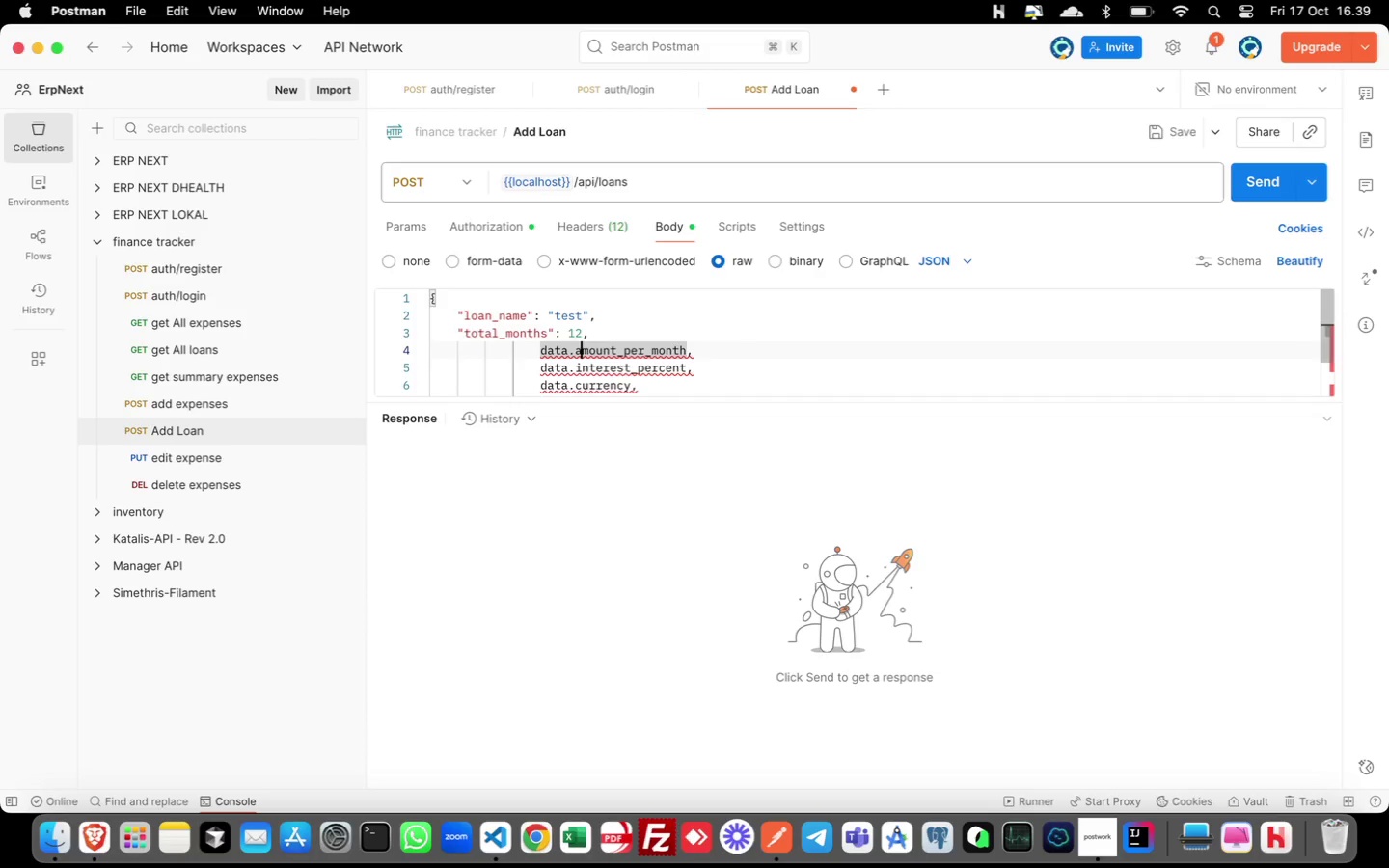 
key(ArrowDown)
 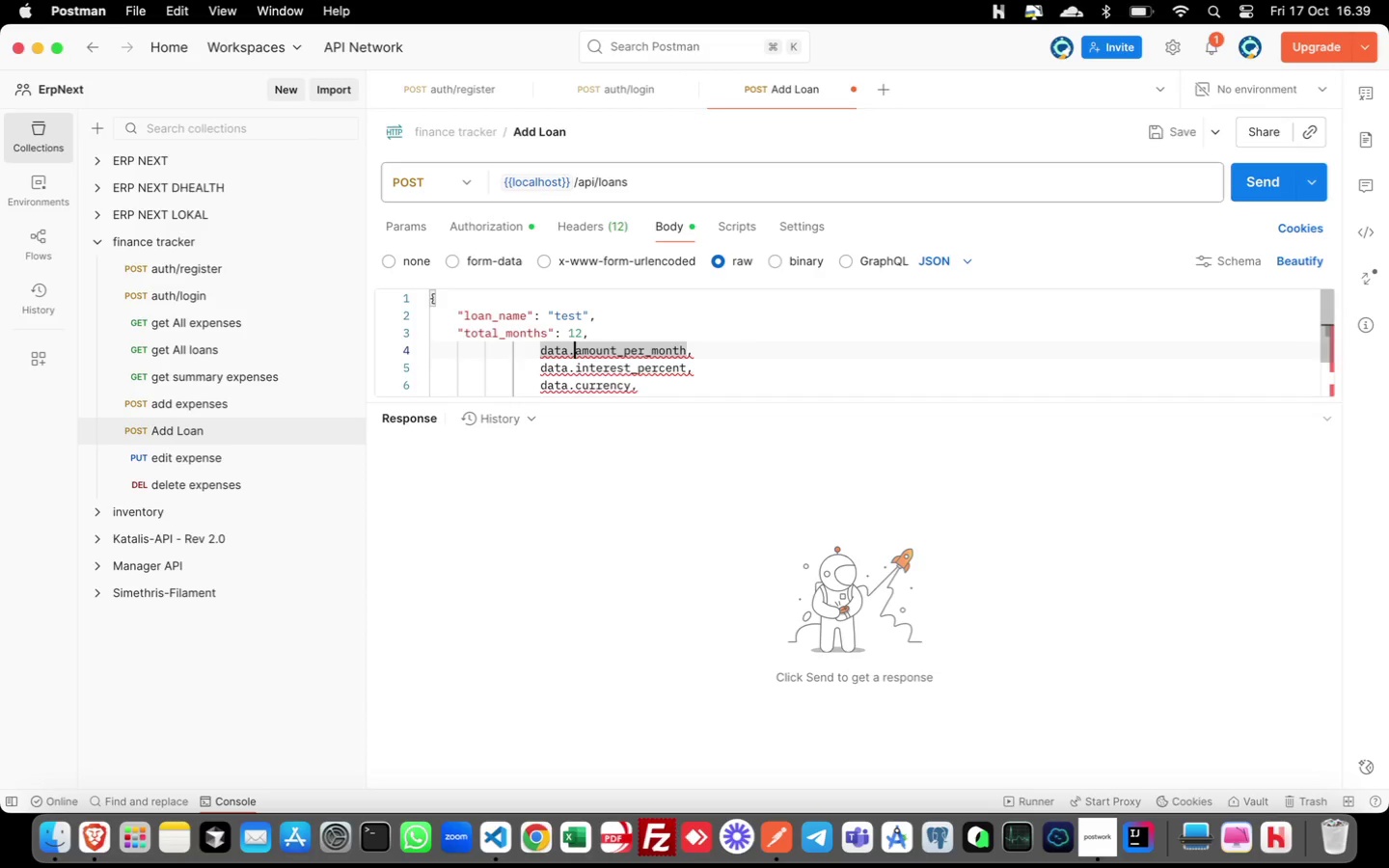 
key(ArrowLeft)
 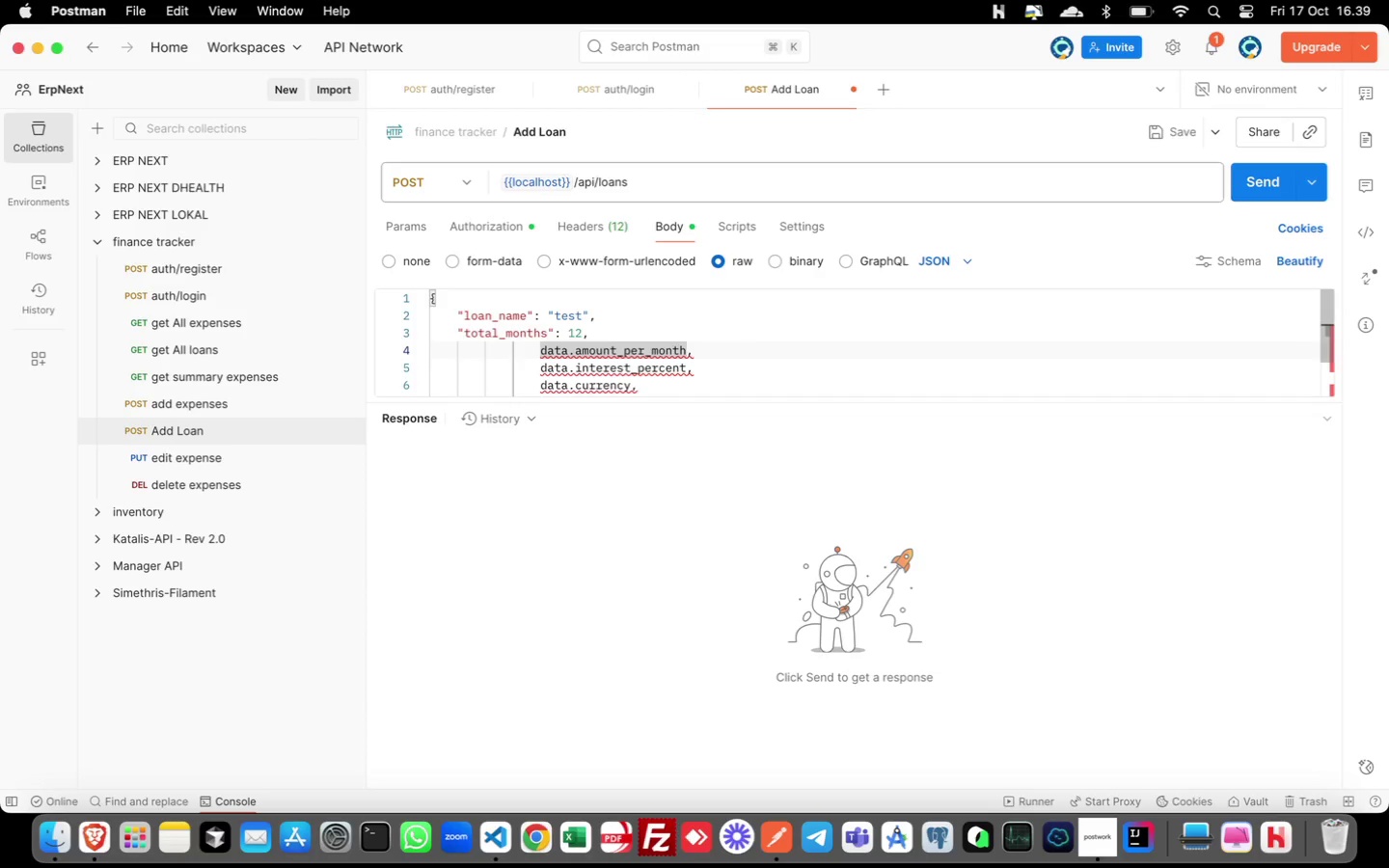 
key(Shift+ArrowLeft)
 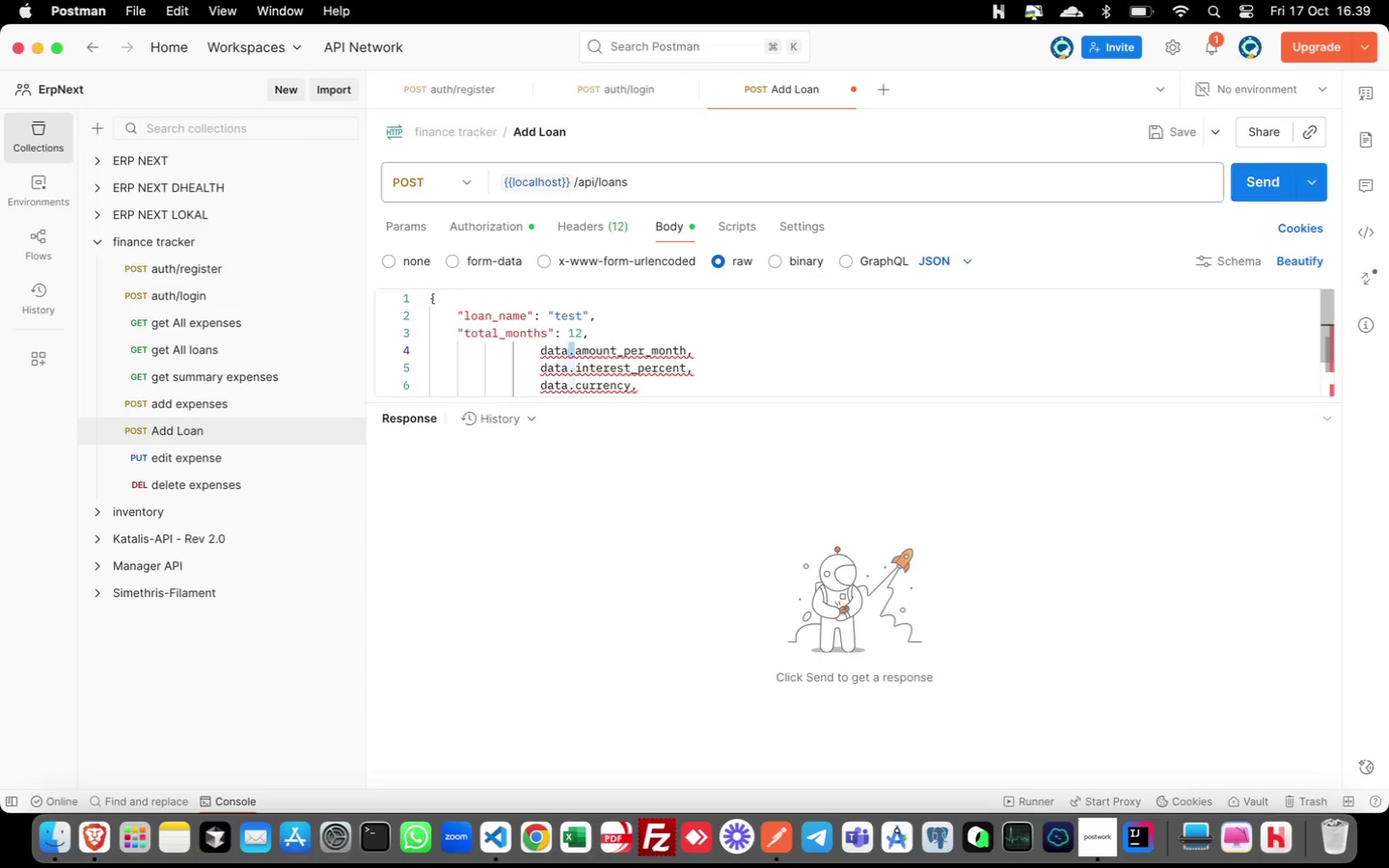 
key(Meta+Shift+CommandLeft)
 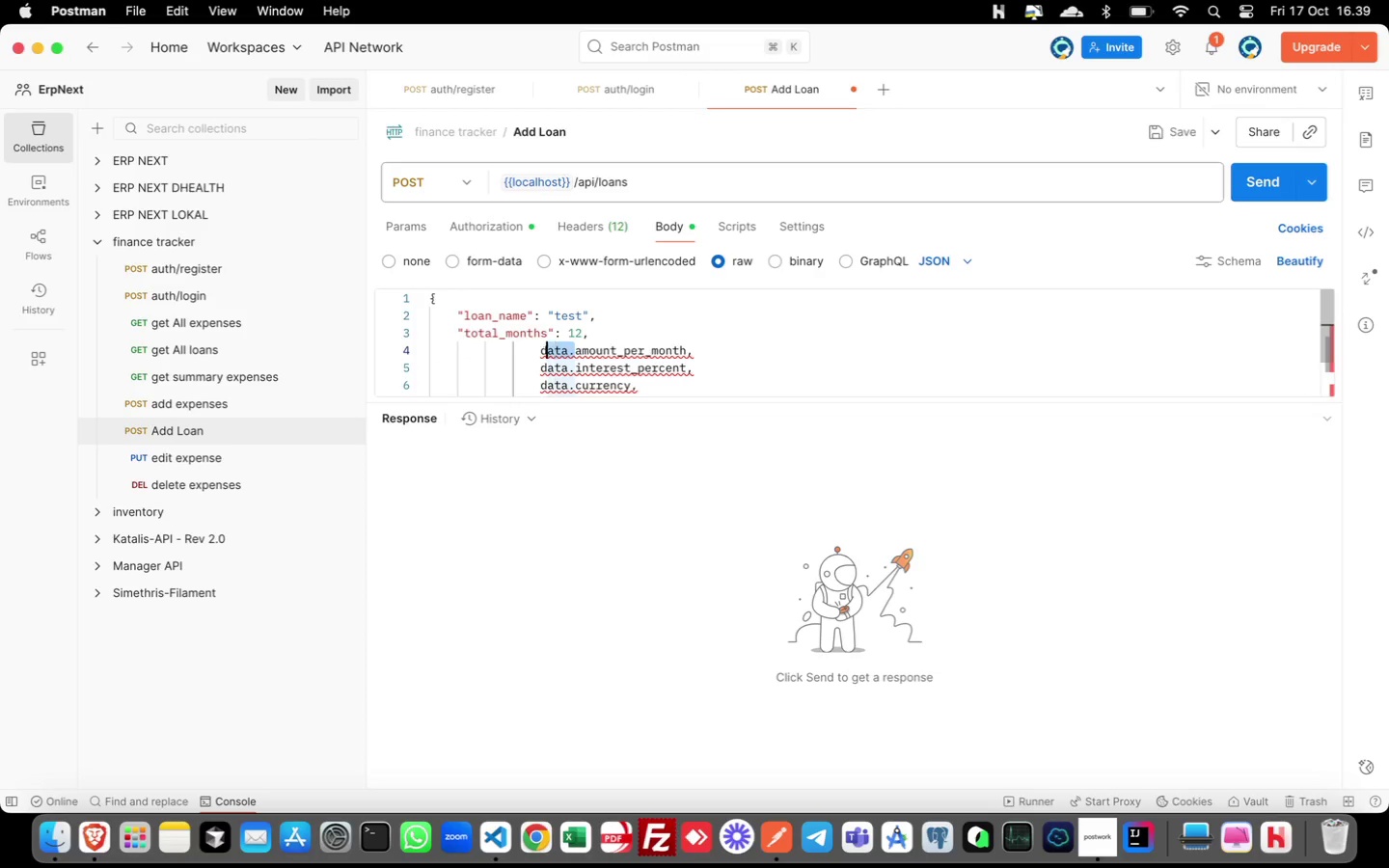 
key(Shift+ArrowLeft)
 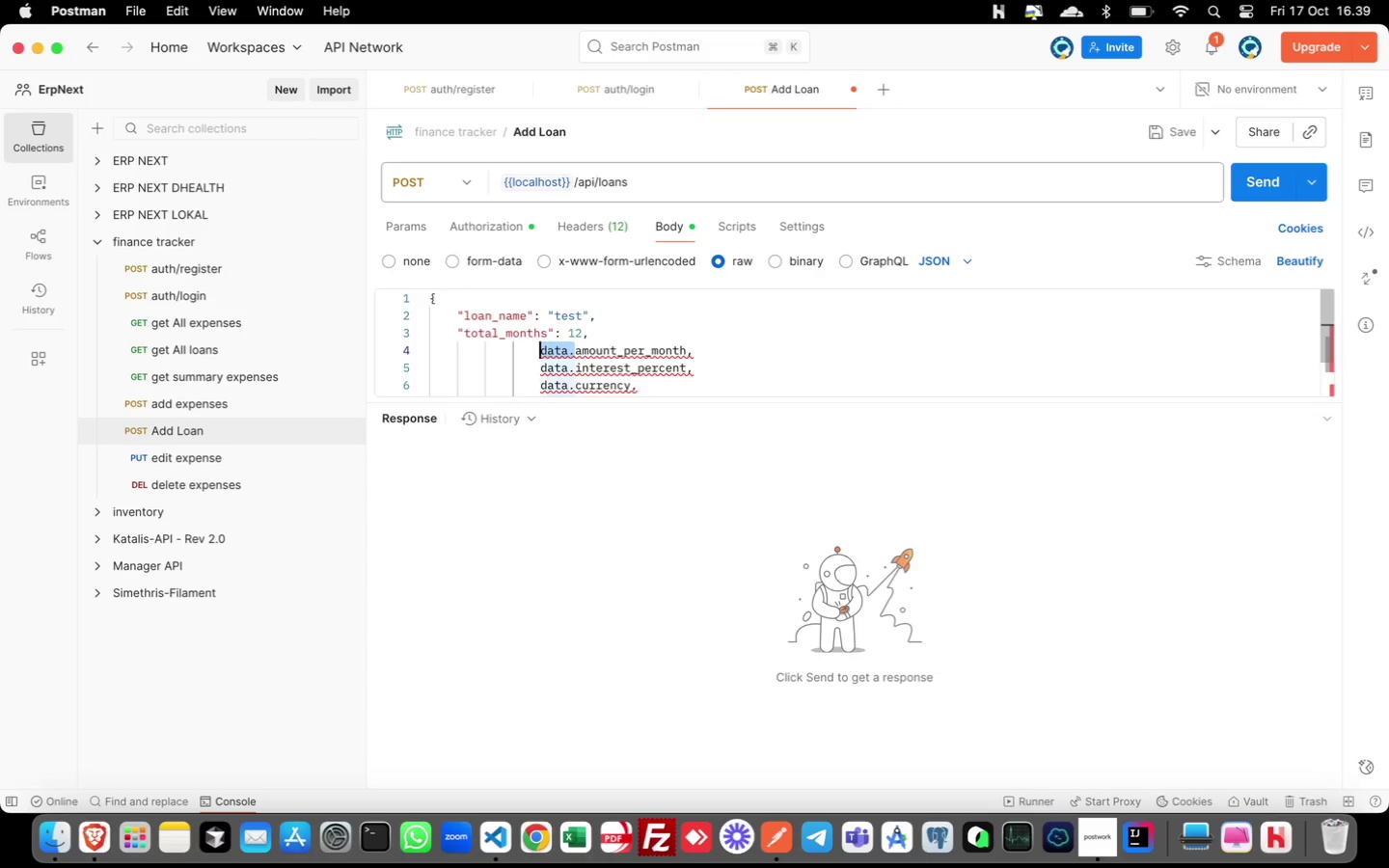 
key(Shift+ArrowLeft)
 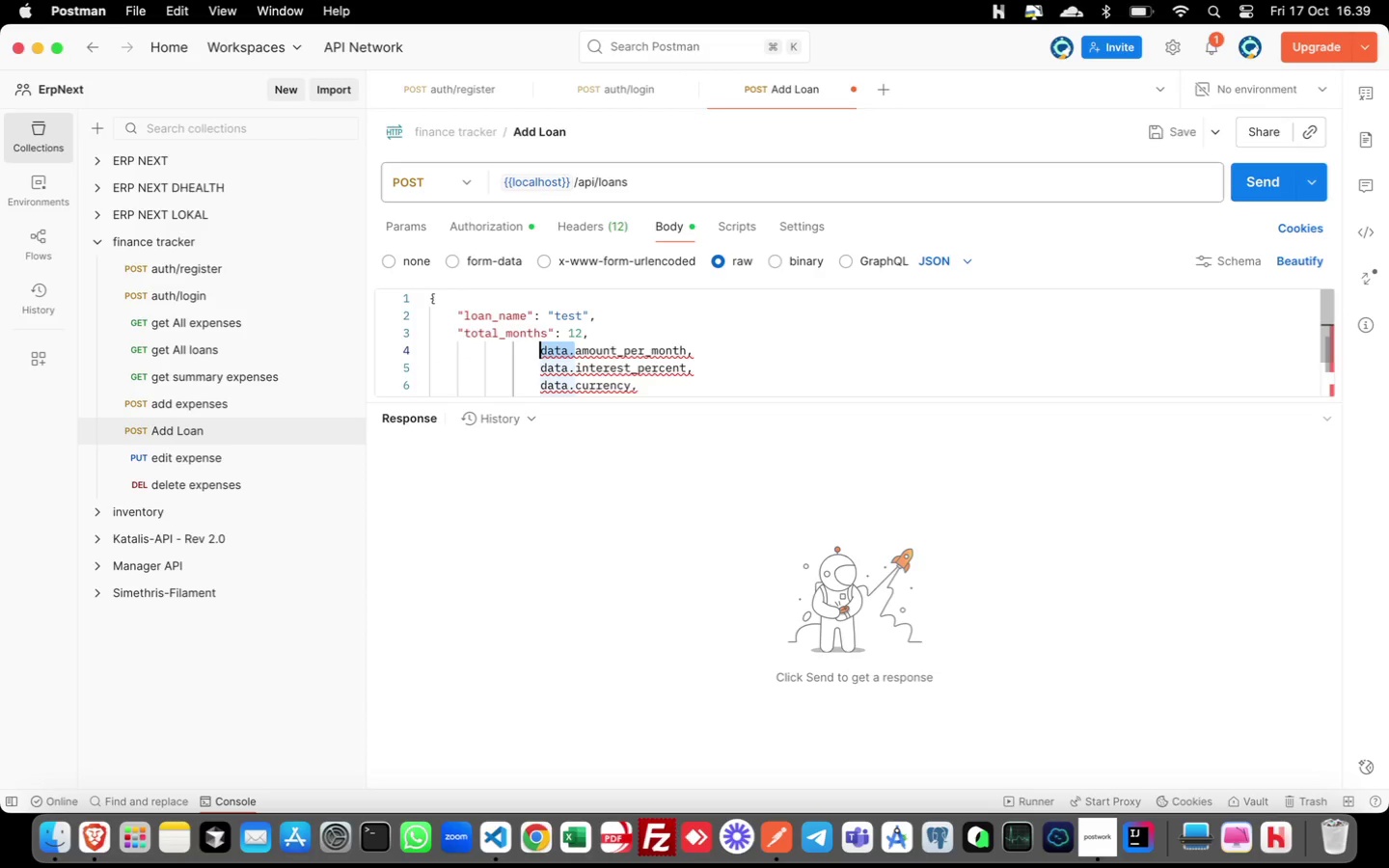 
key(Shift+ArrowLeft)
 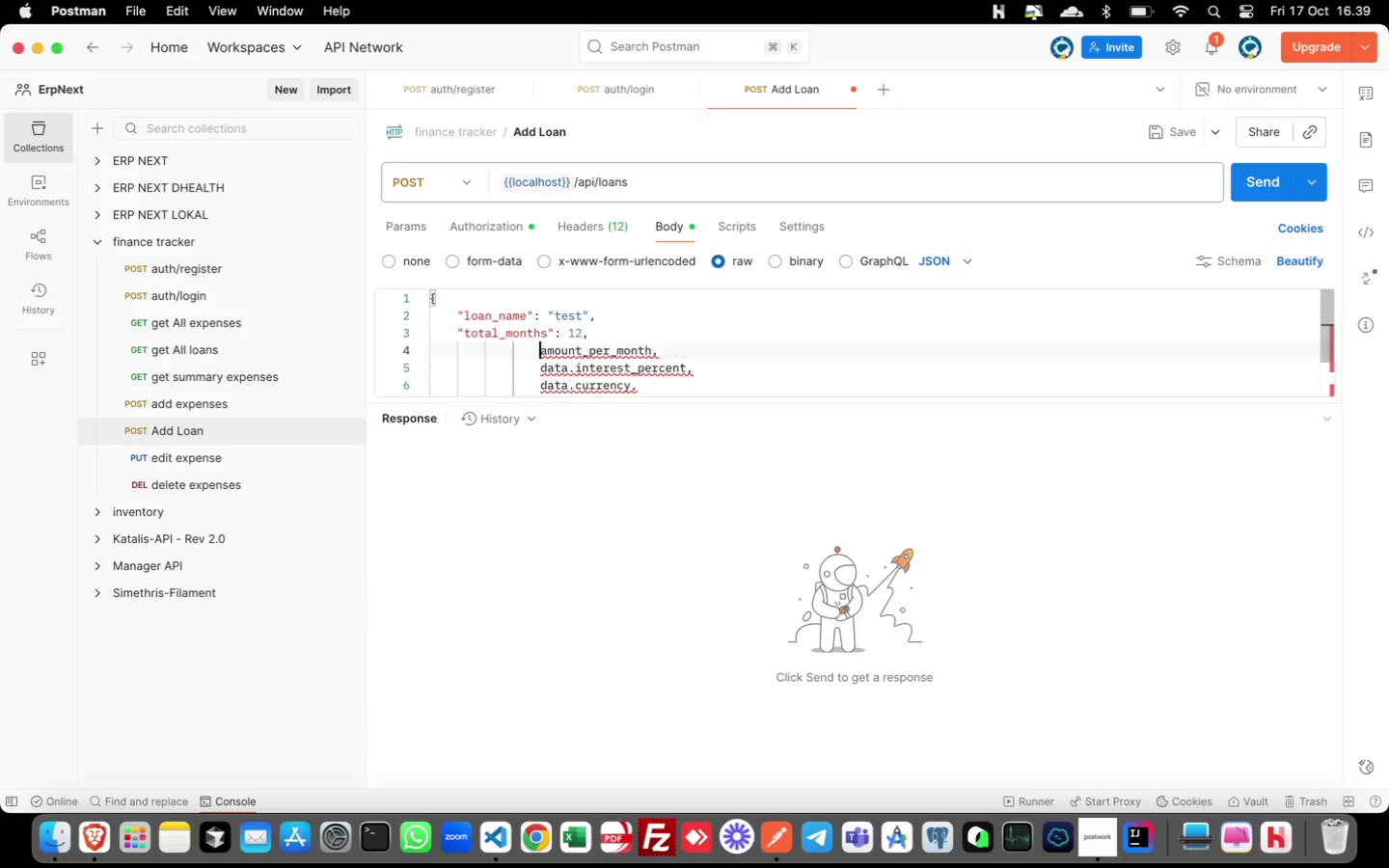 
key(Shift+ArrowLeft)
 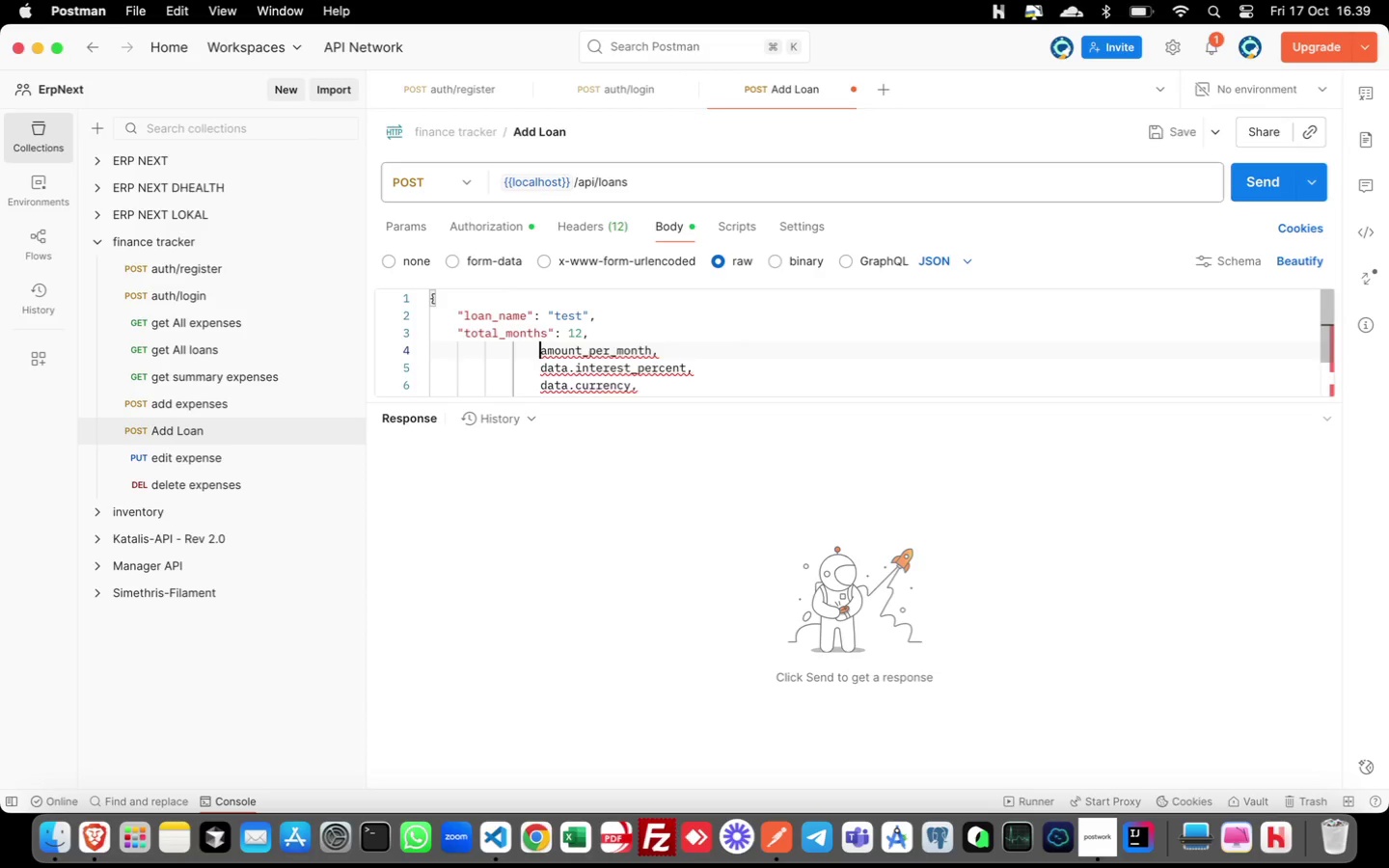 
key(Backspace)
 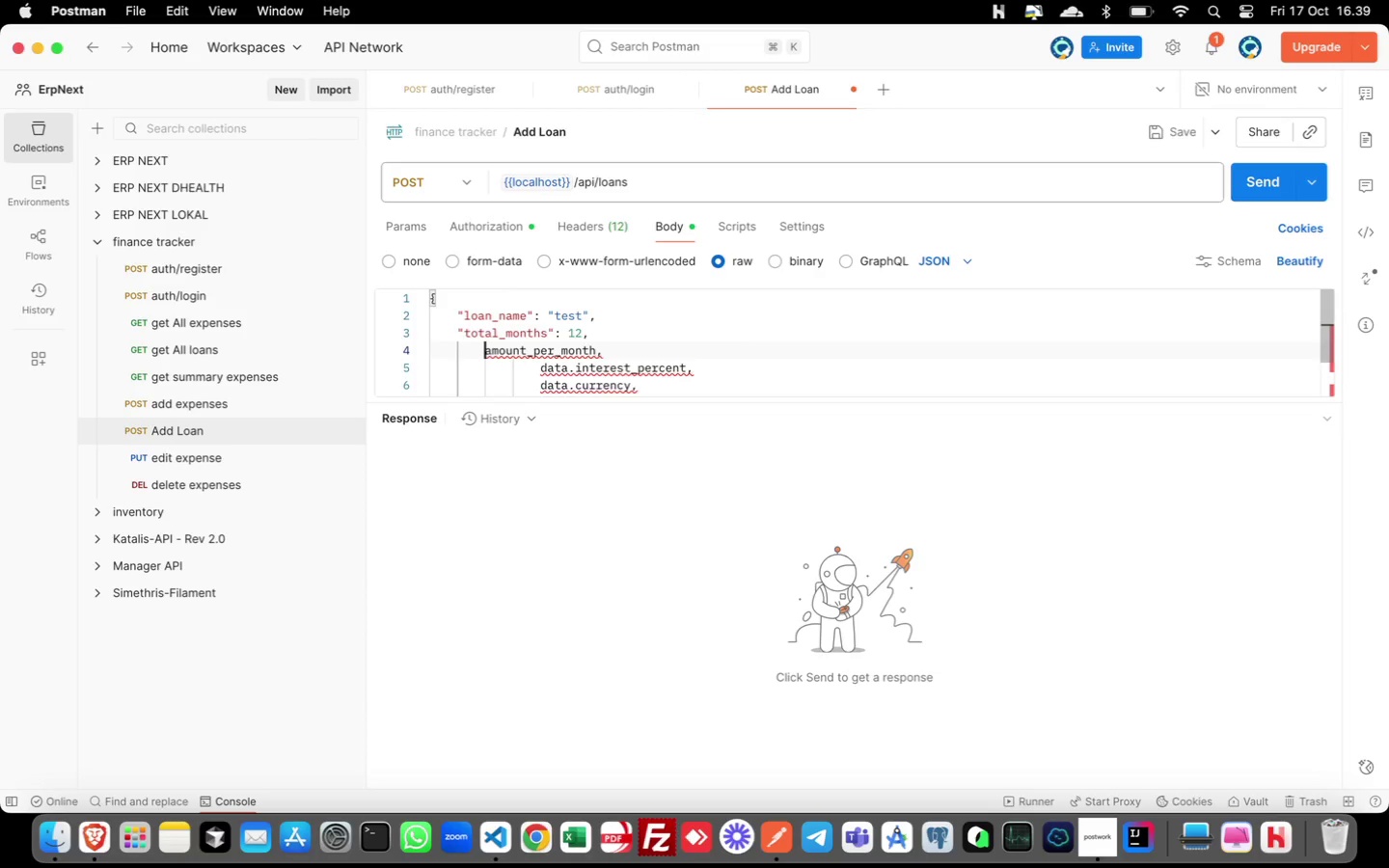 
key(Backspace)
 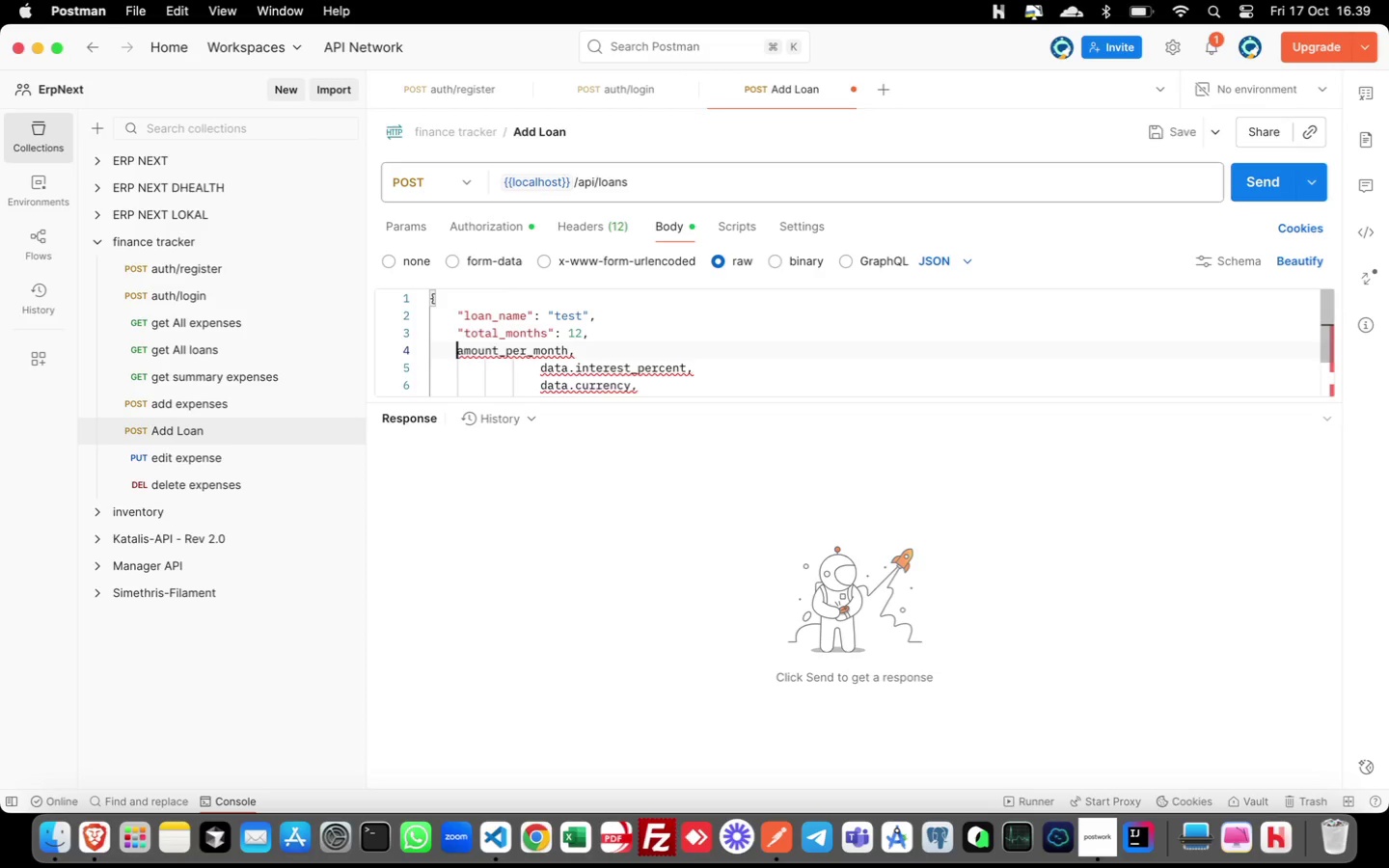 
key(Backspace)
 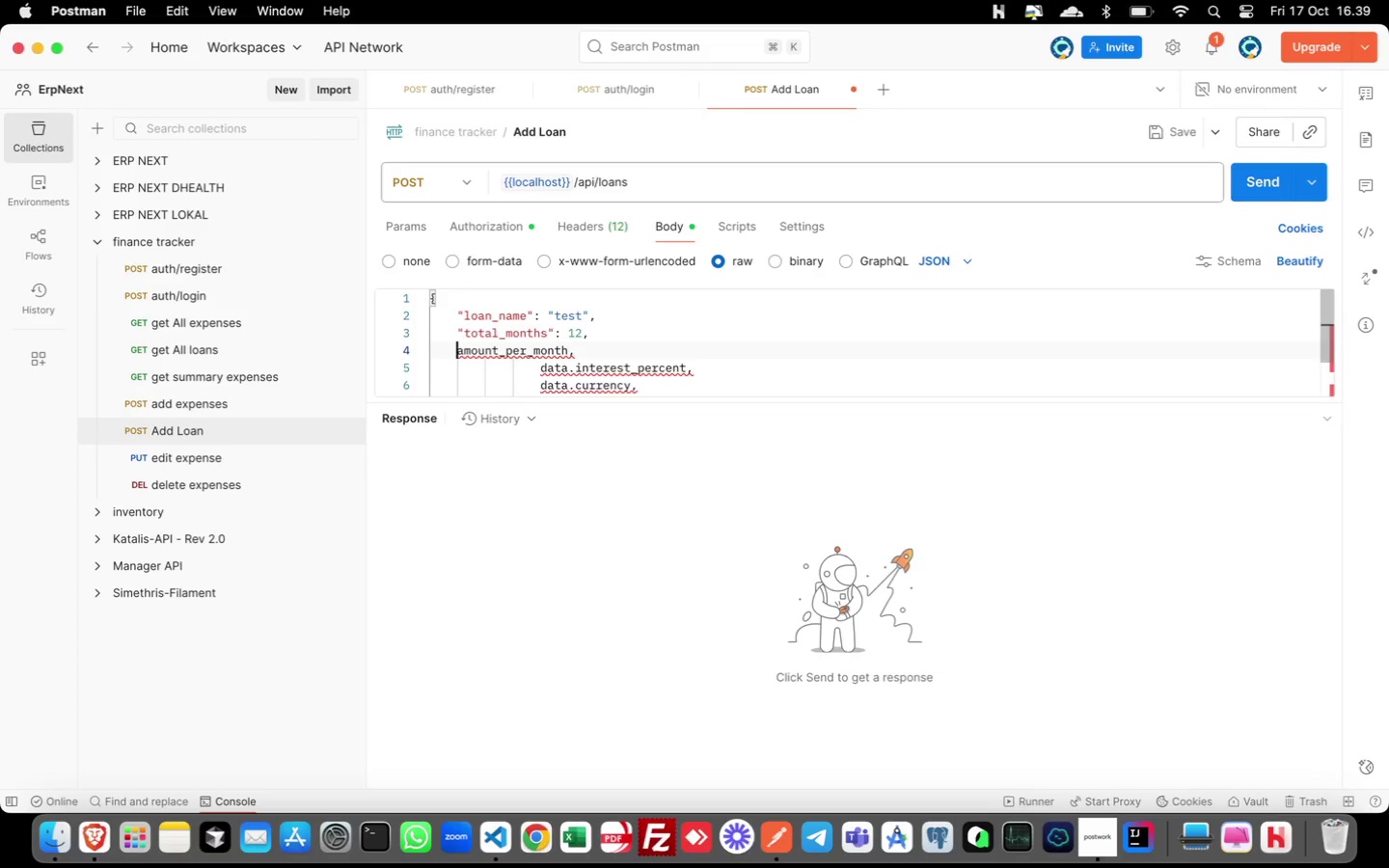 
key(Backspace)
 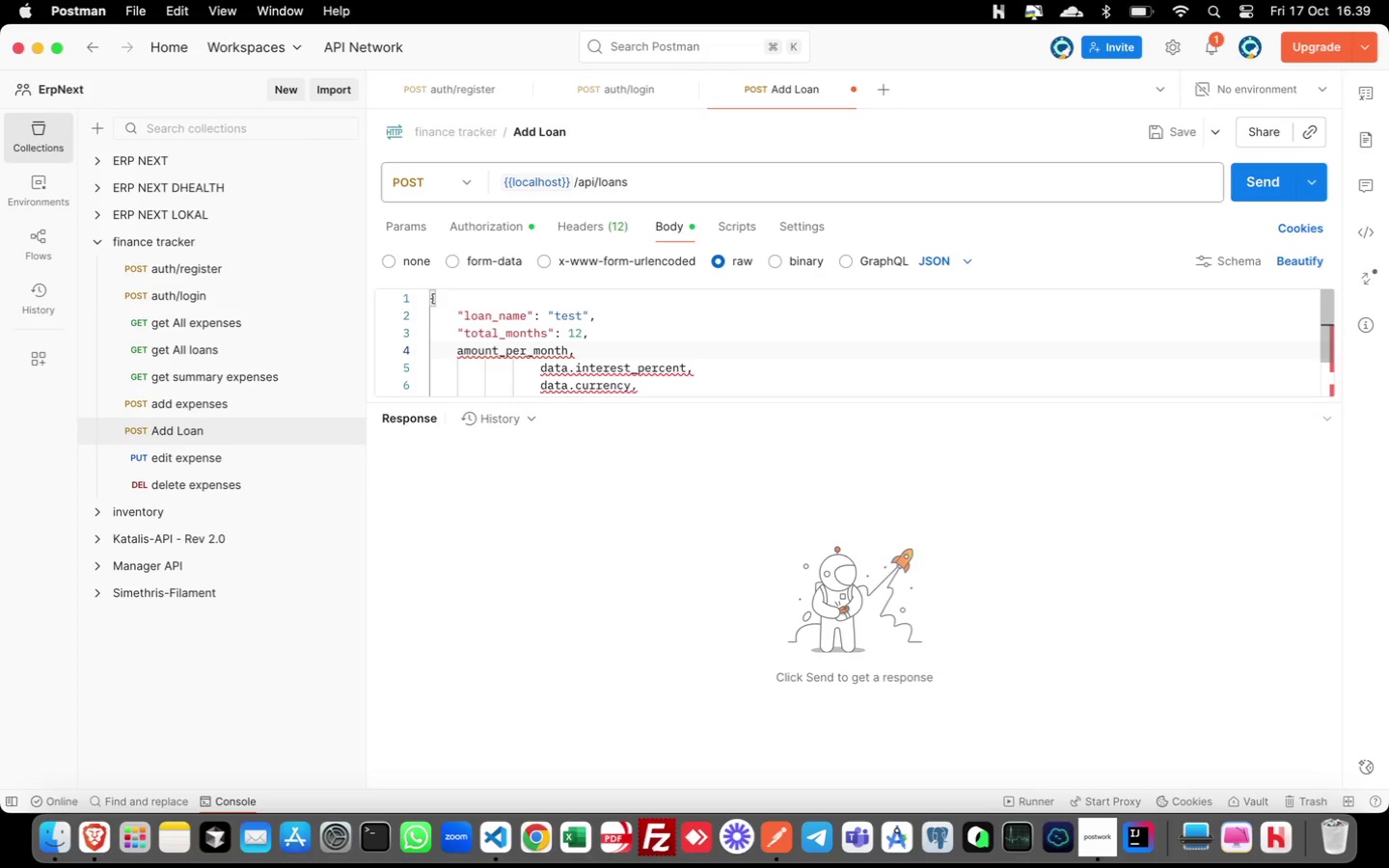 
key(Shift+Quote)
 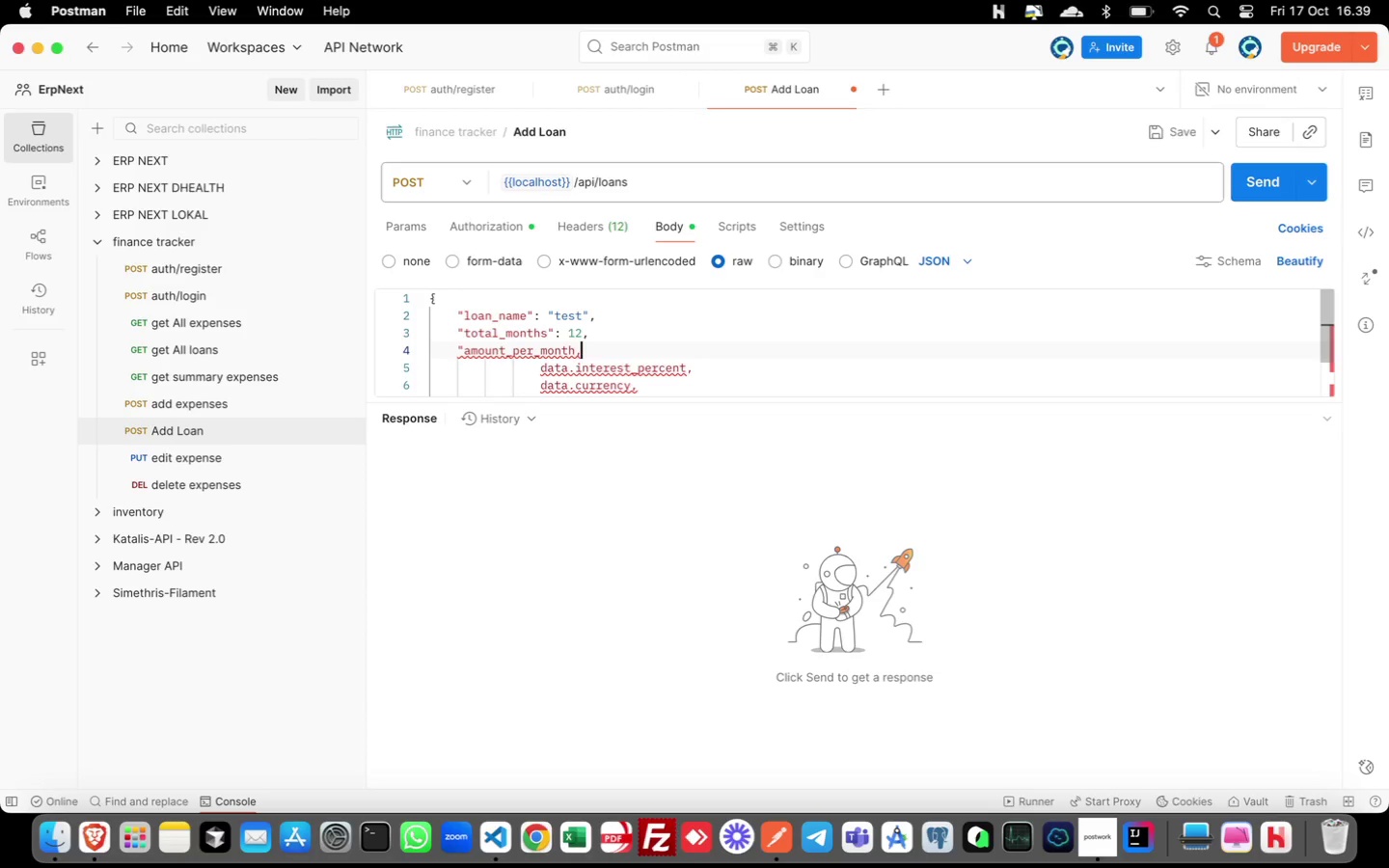 
key(Meta+ArrowRight)
 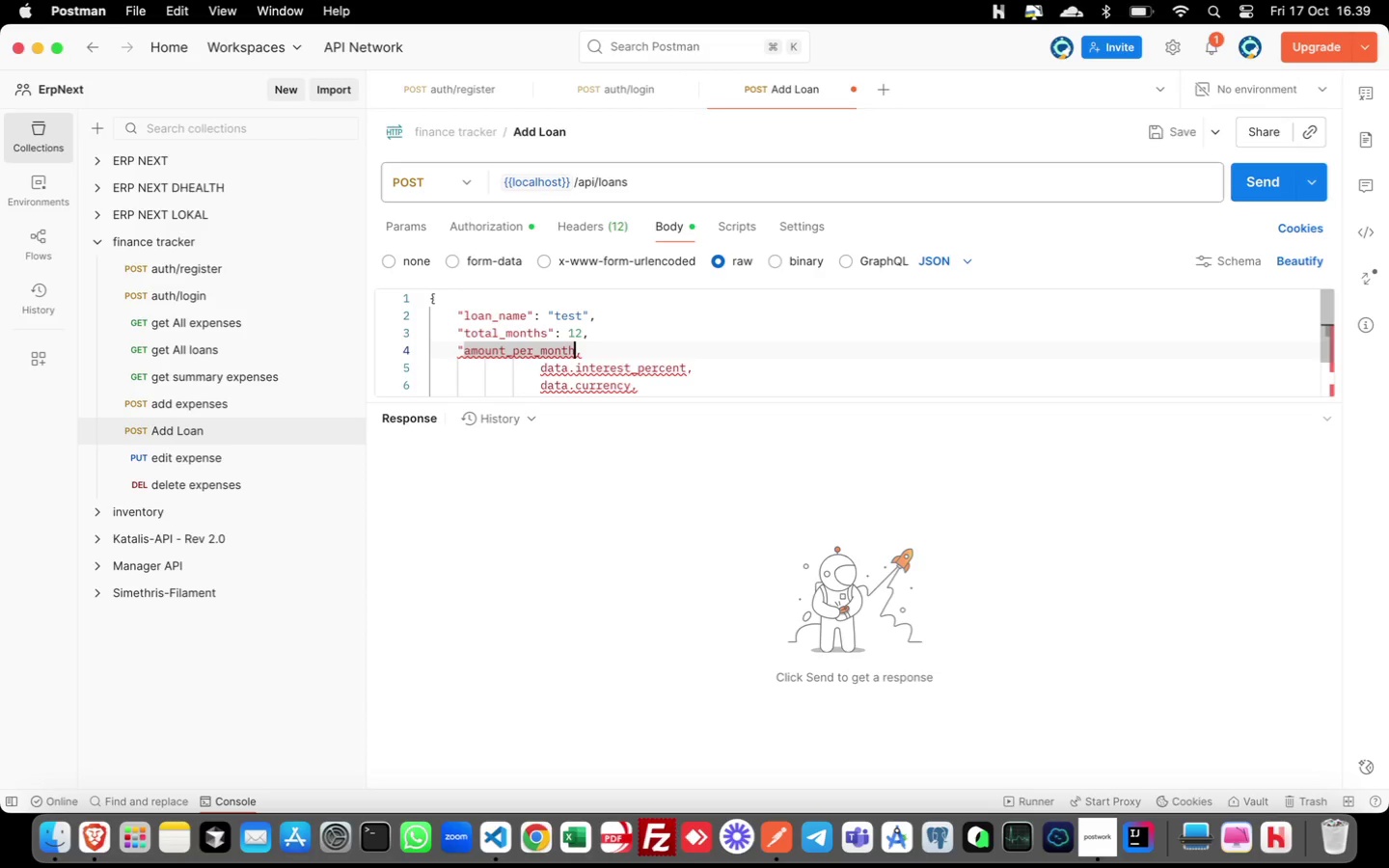 
key(ArrowLeft)
 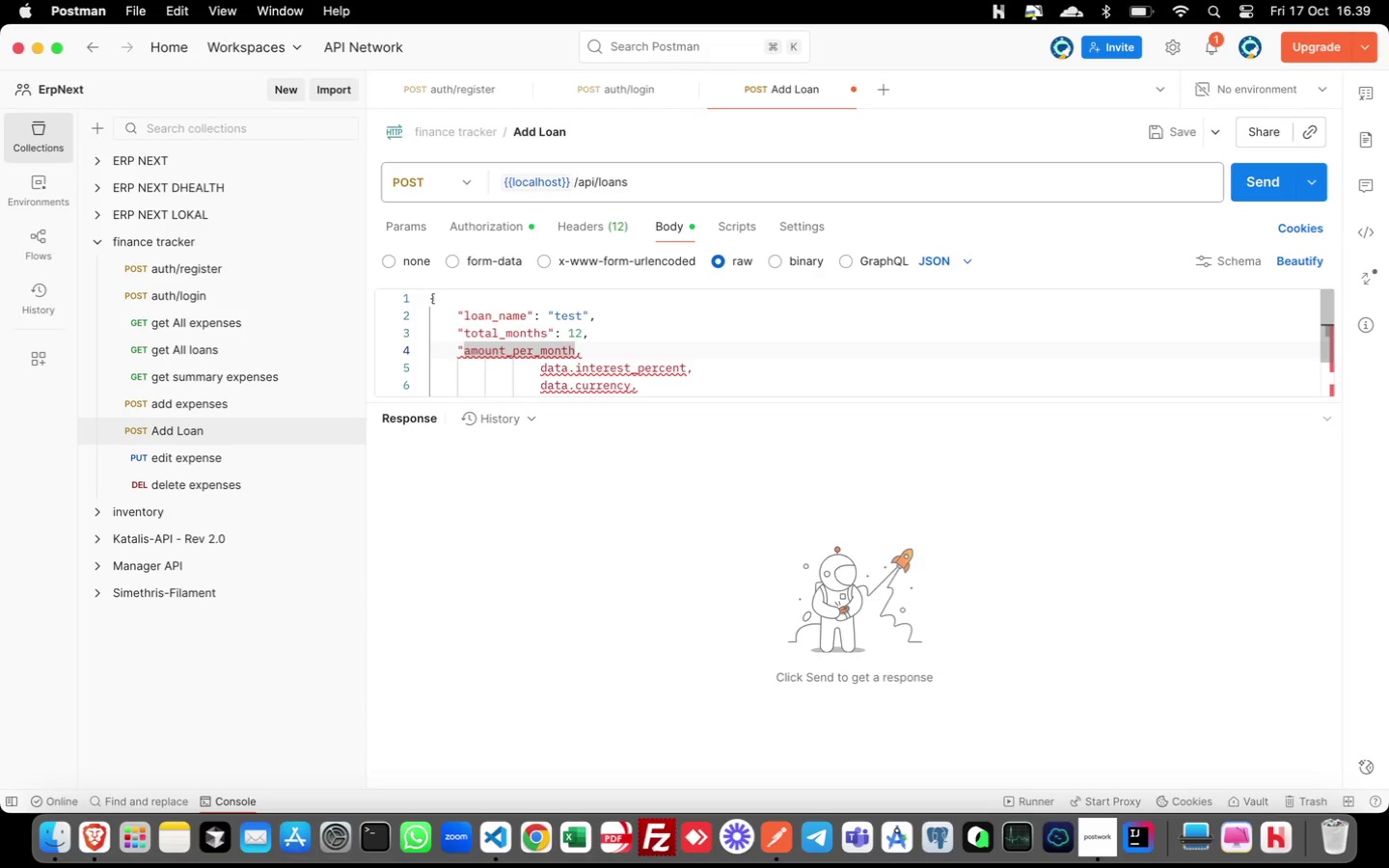 
key(Shift+Quote)
 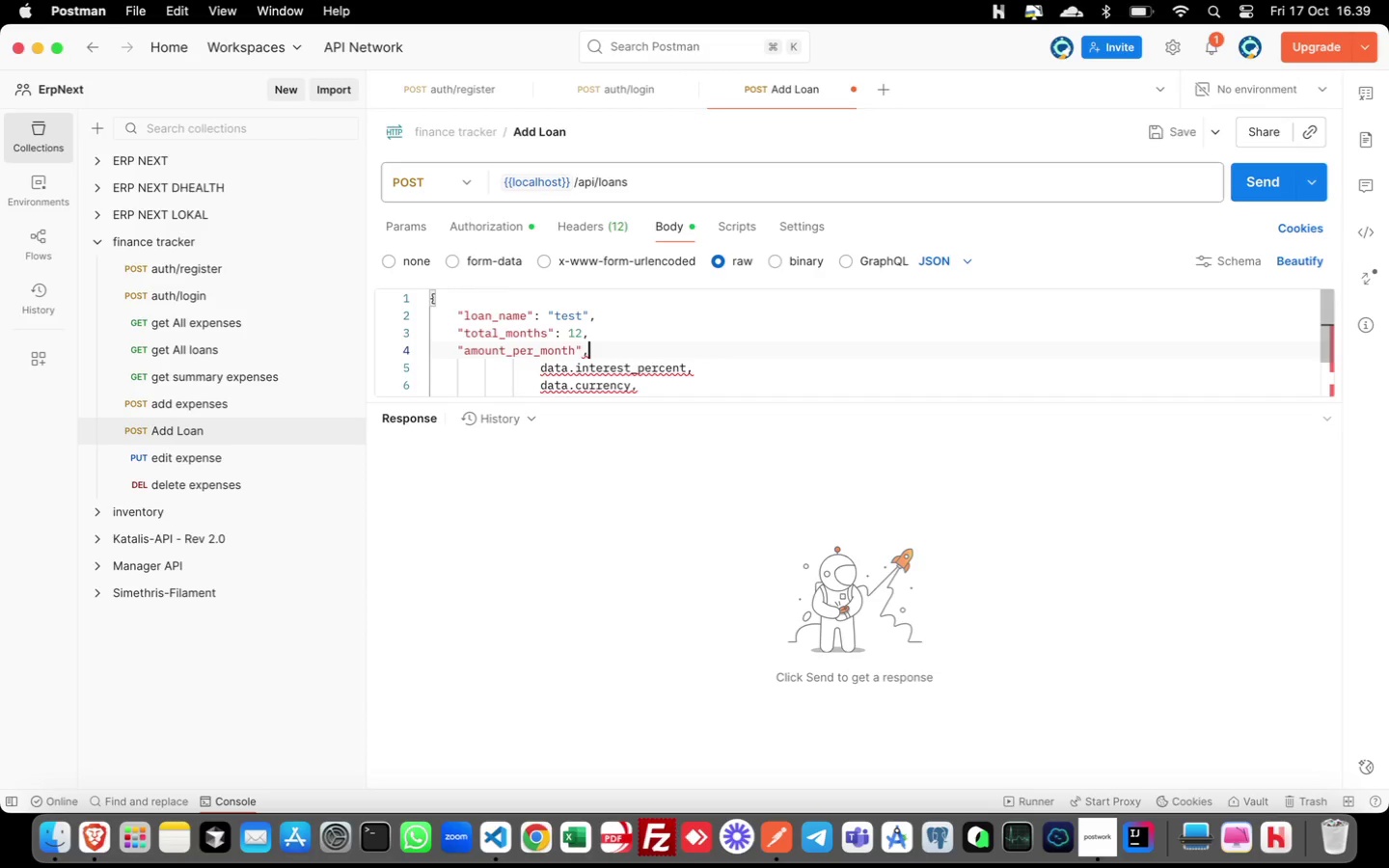 
key(ArrowRight)
 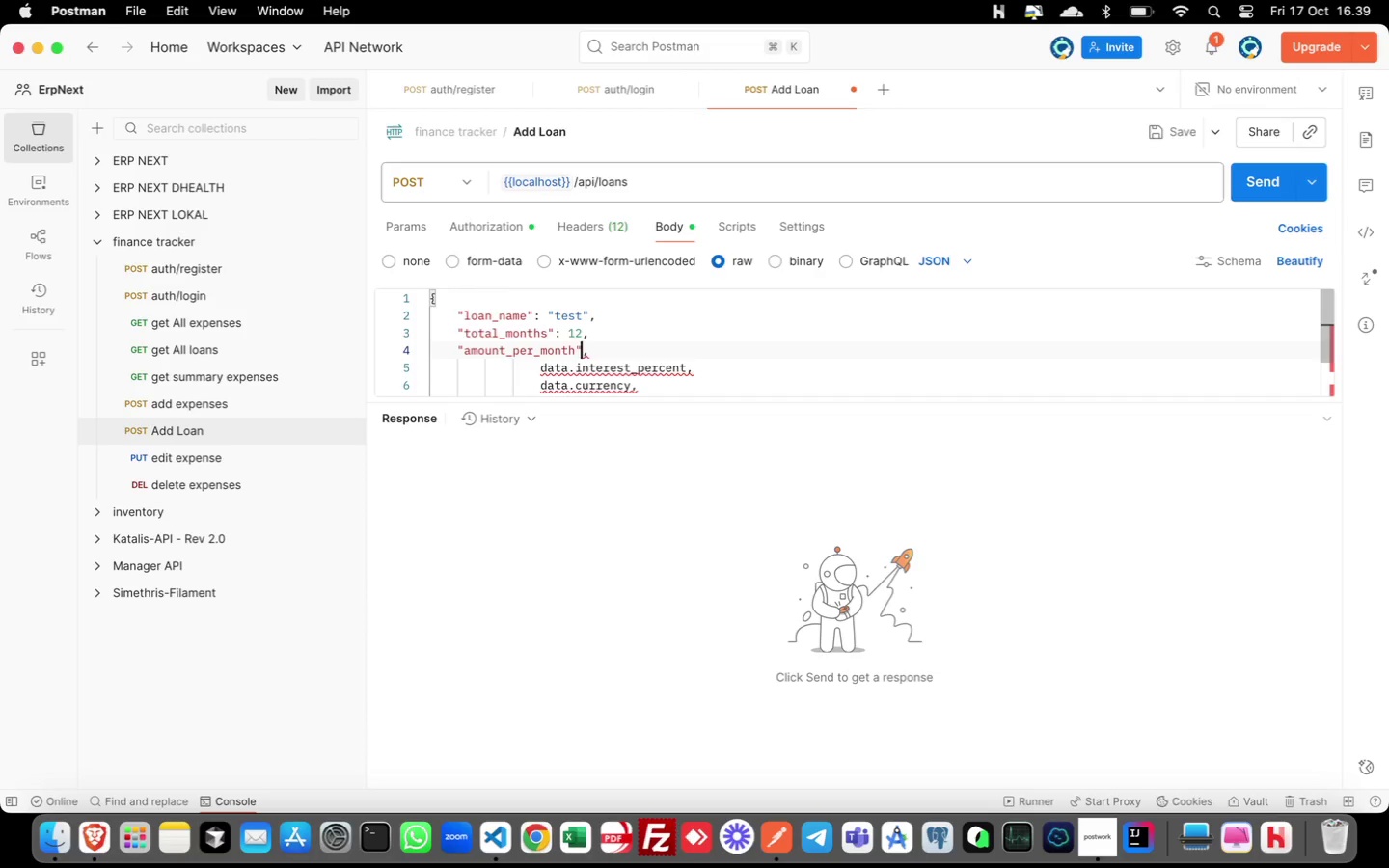 
key(ArrowLeft)
 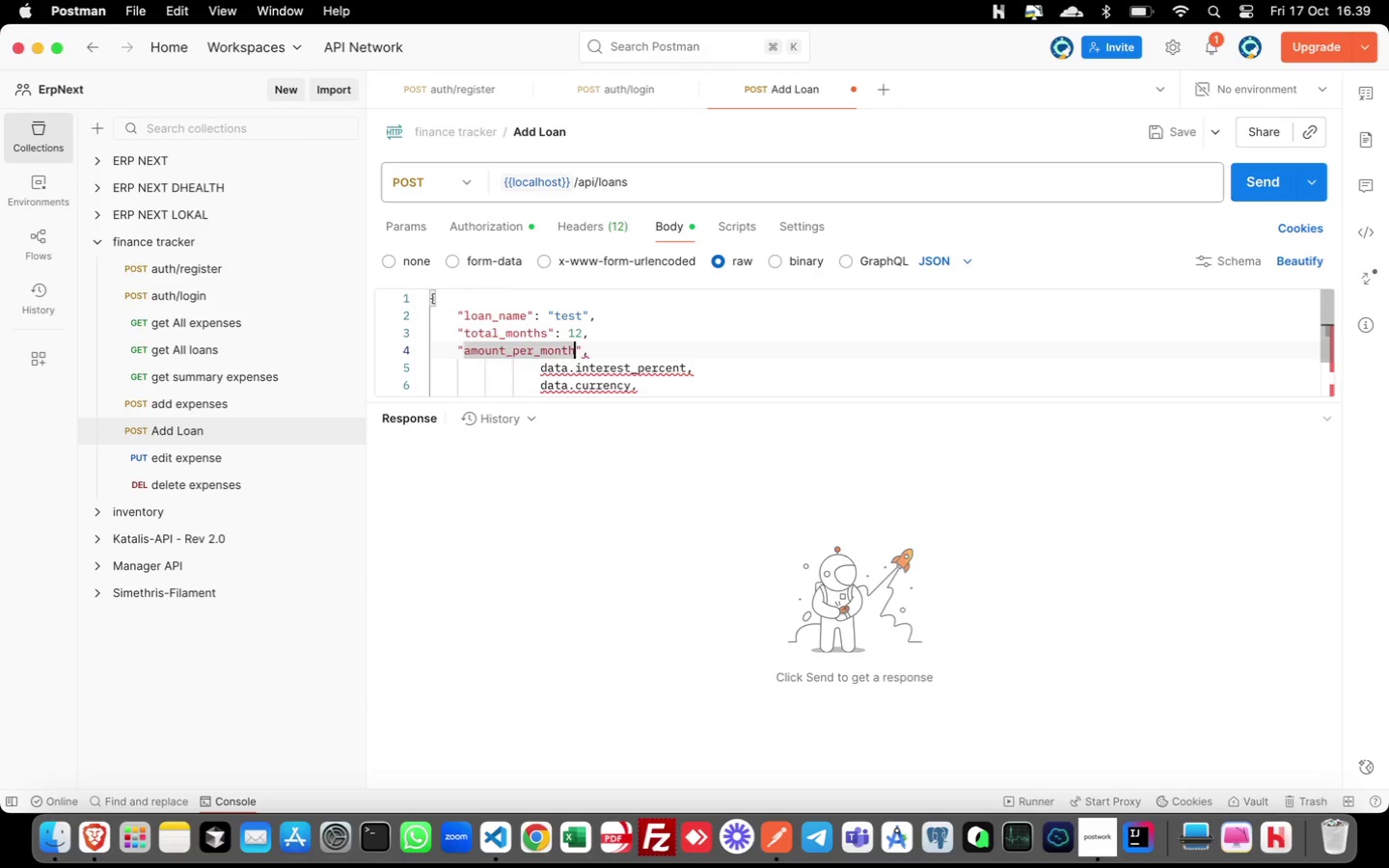 
key(ArrowLeft)
 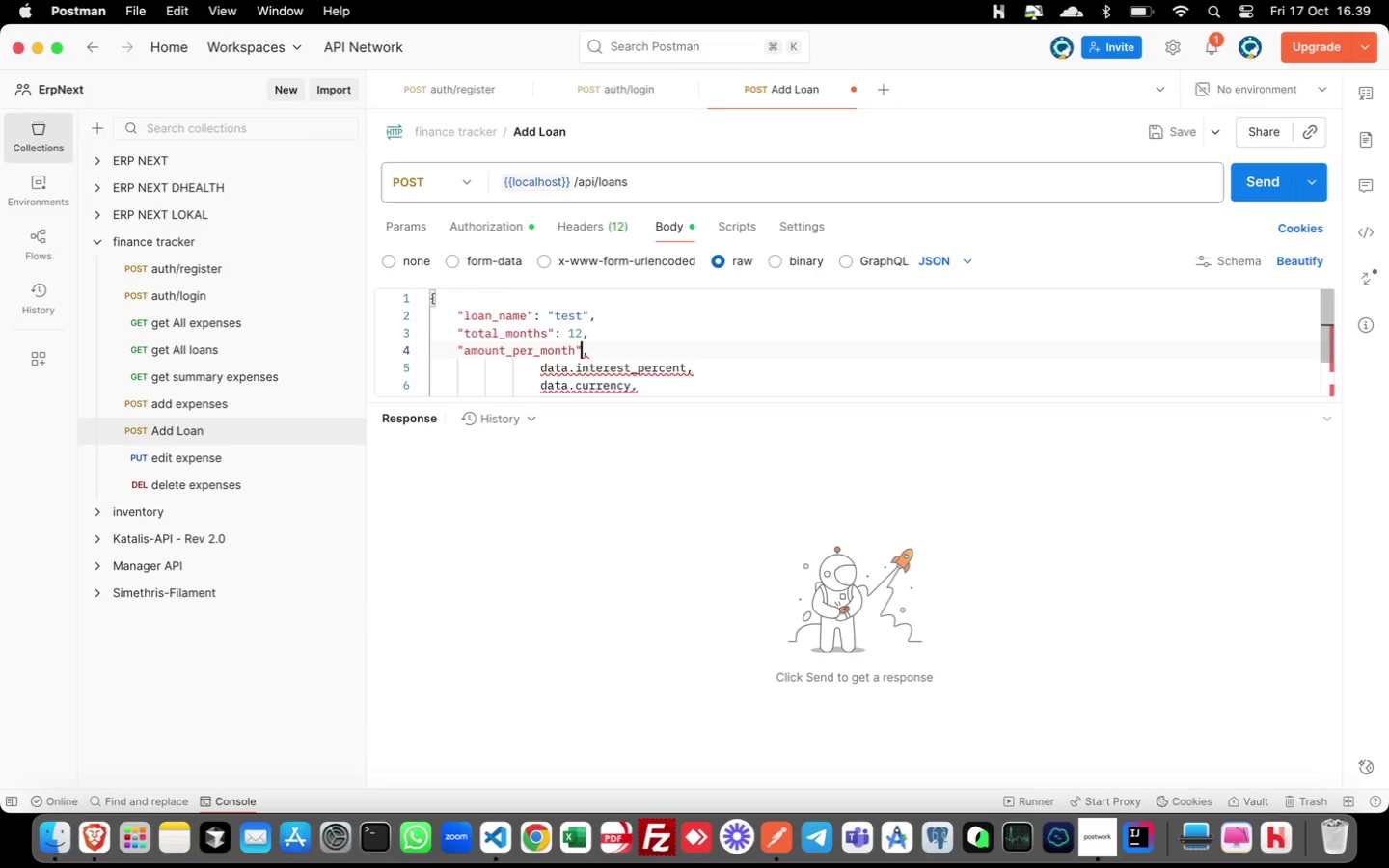 
key(ArrowRight)
 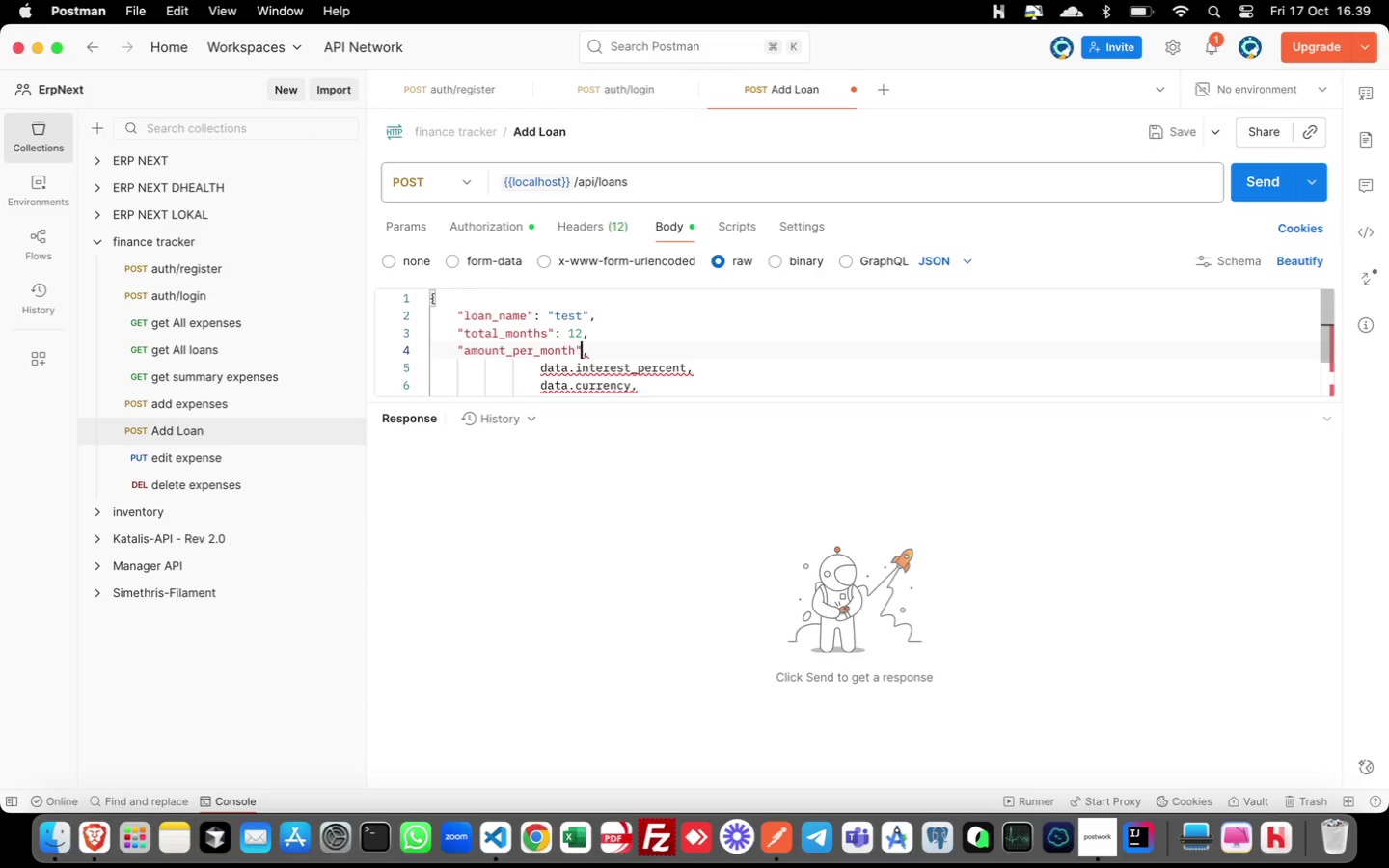 
type(: 100)
 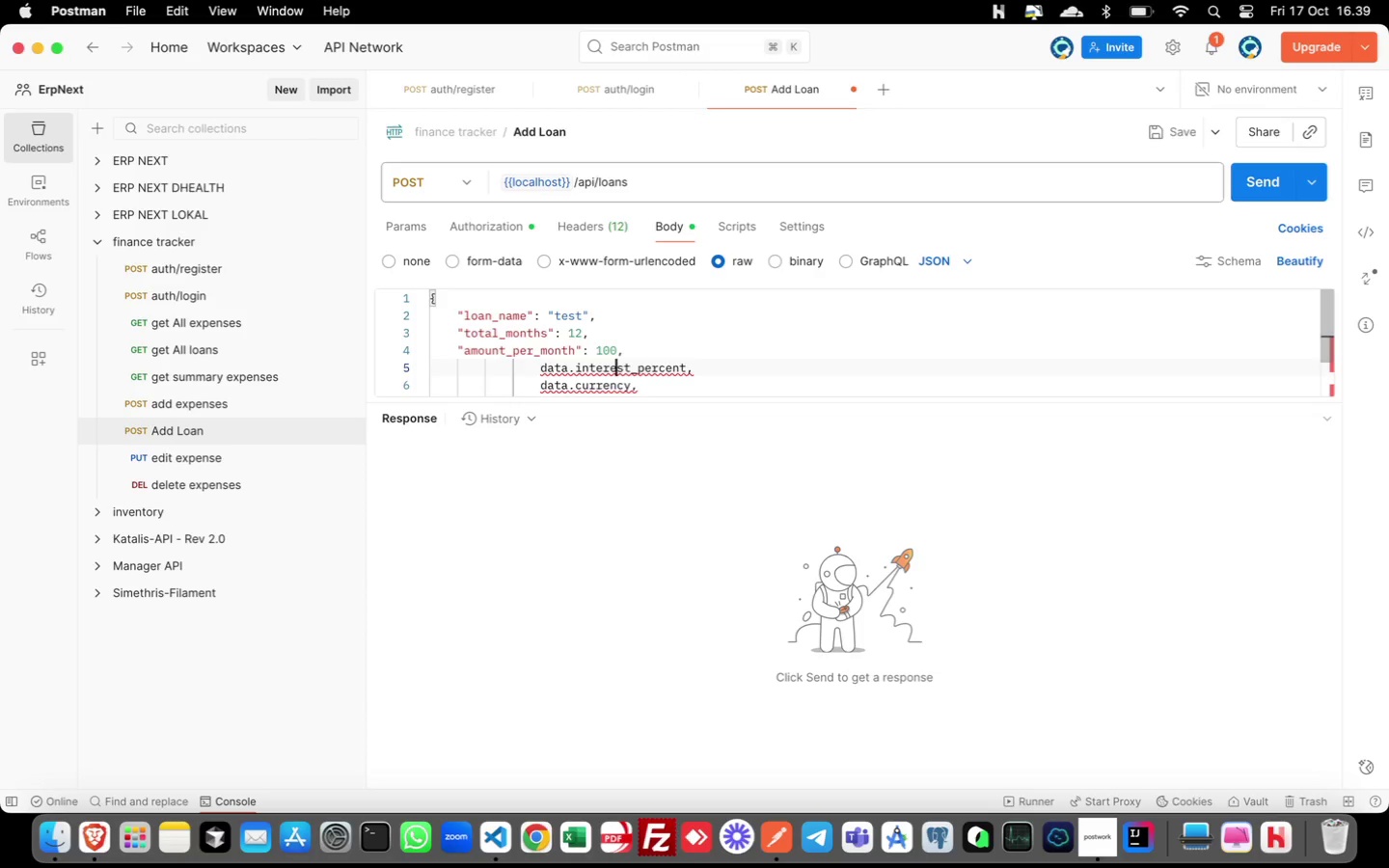 
key(ArrowDown)
 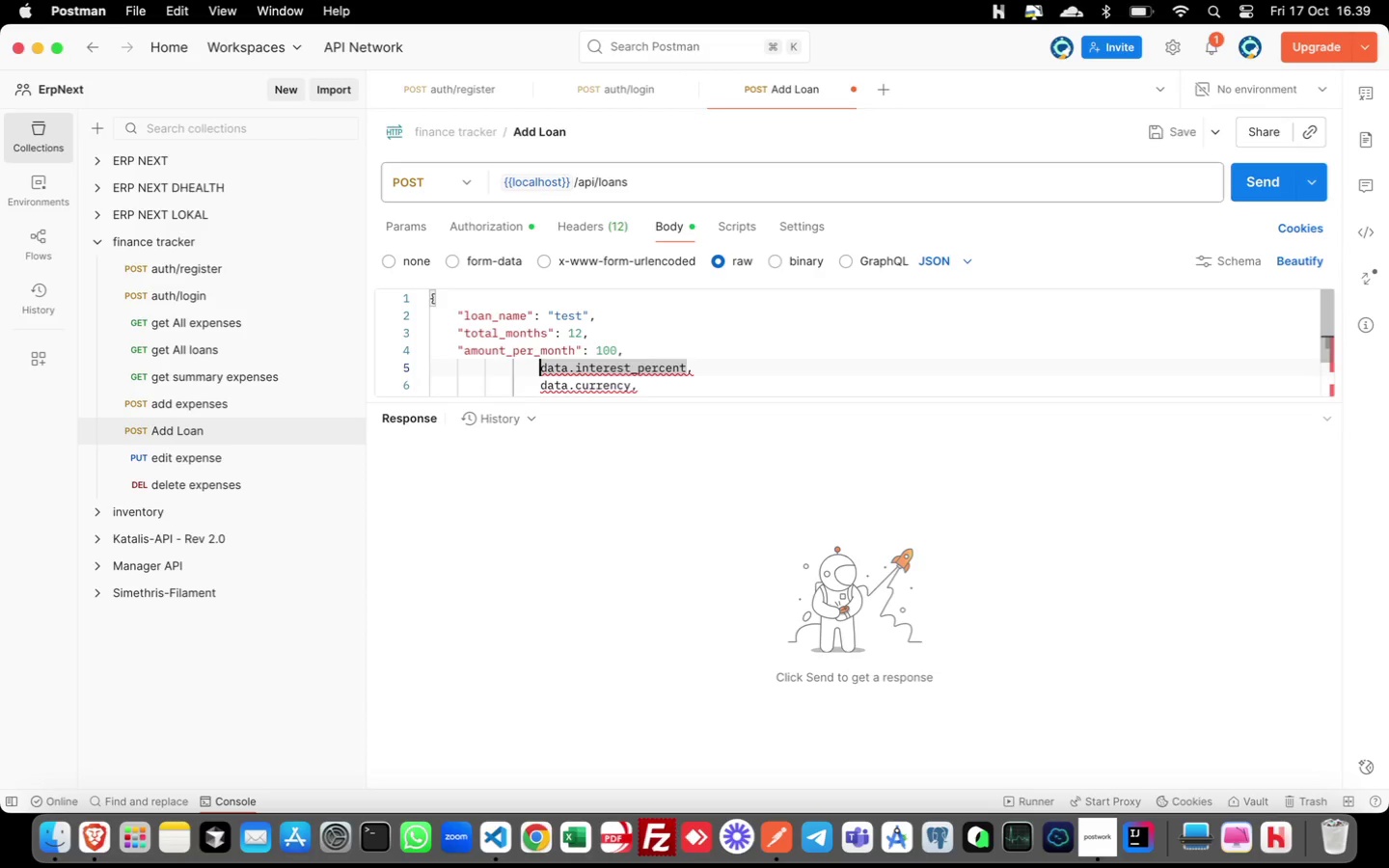 
key(Meta+ArrowLeft)
 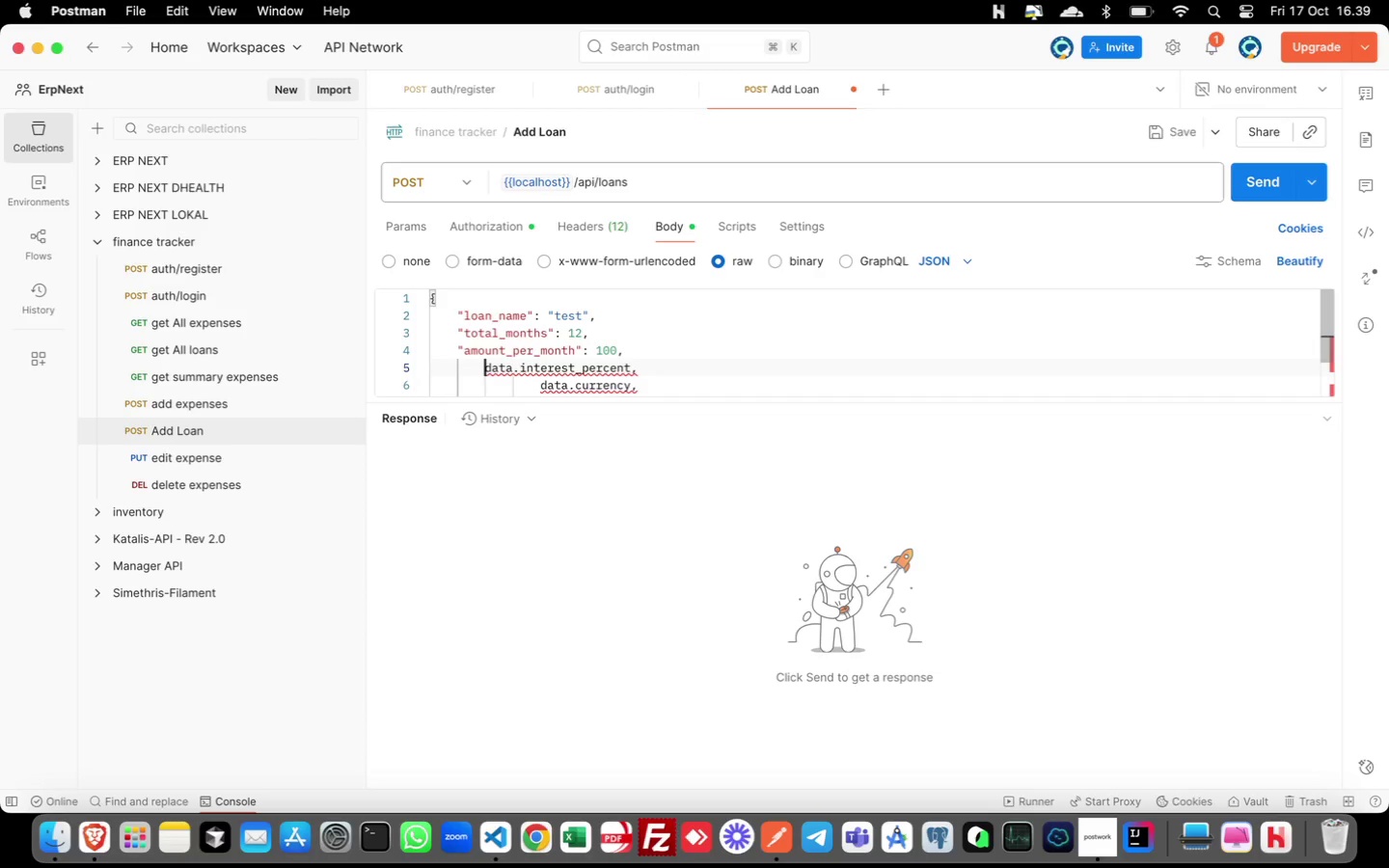 
key(Backspace)
 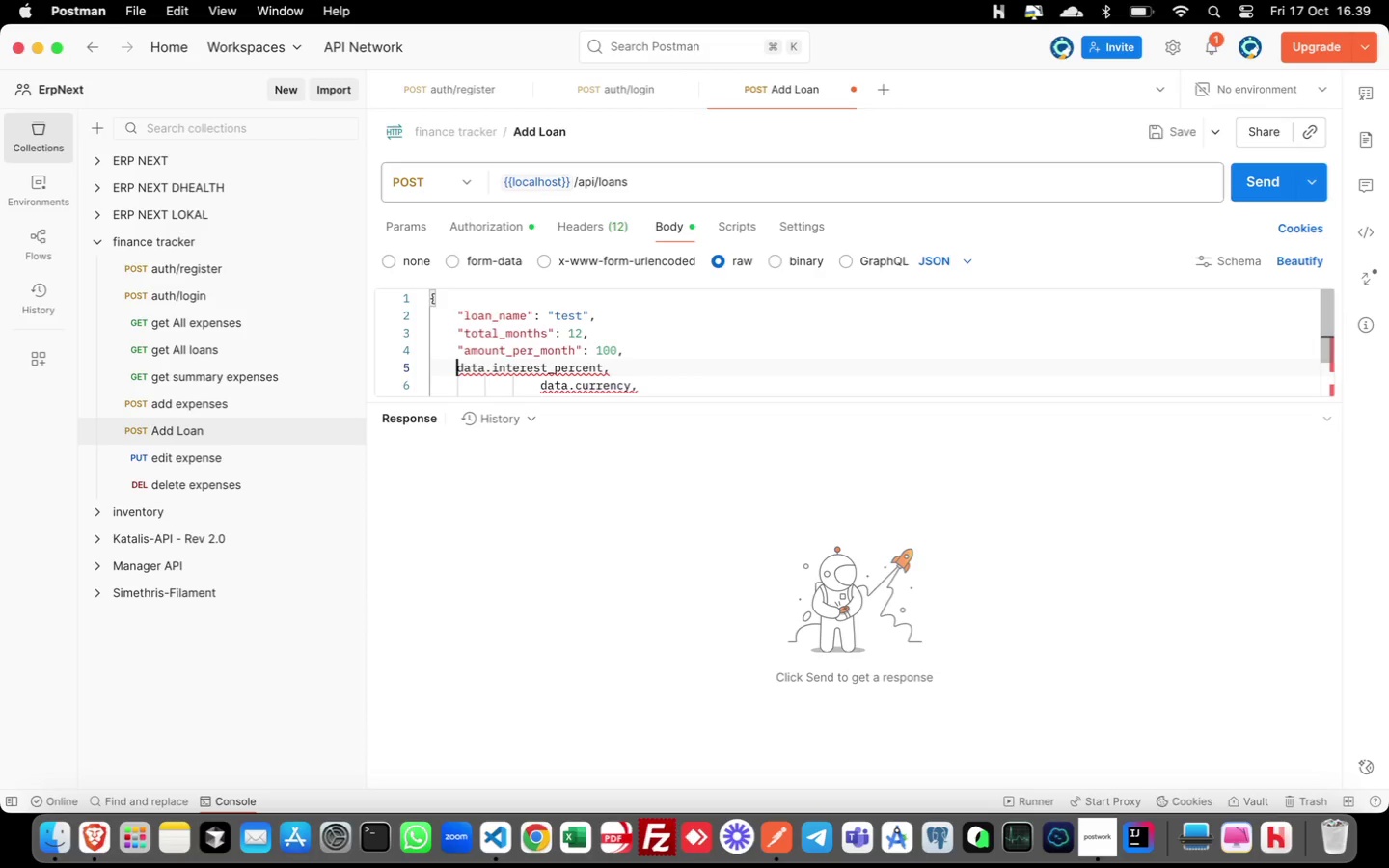 
key(Backspace)
 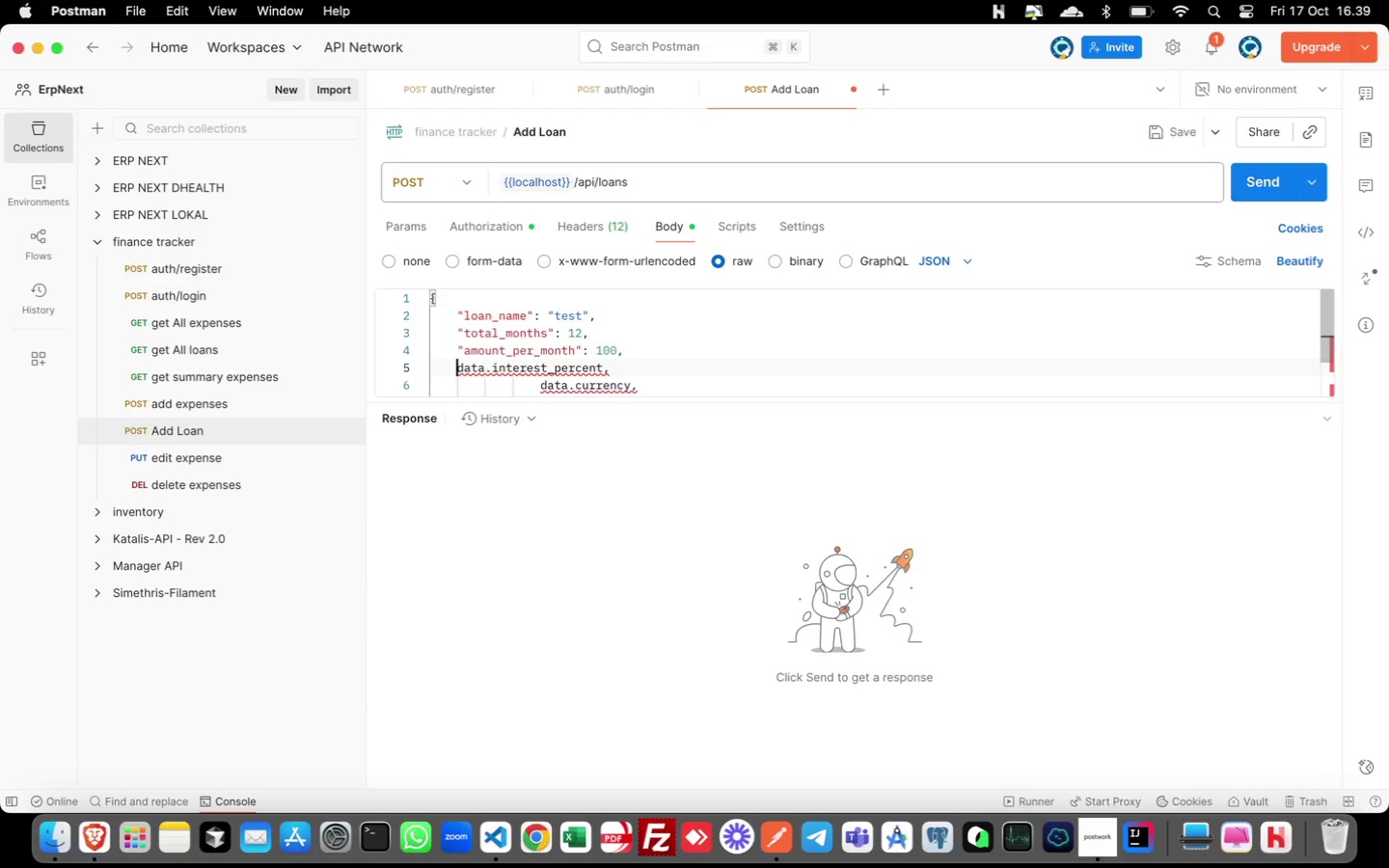 
key(Backspace)
 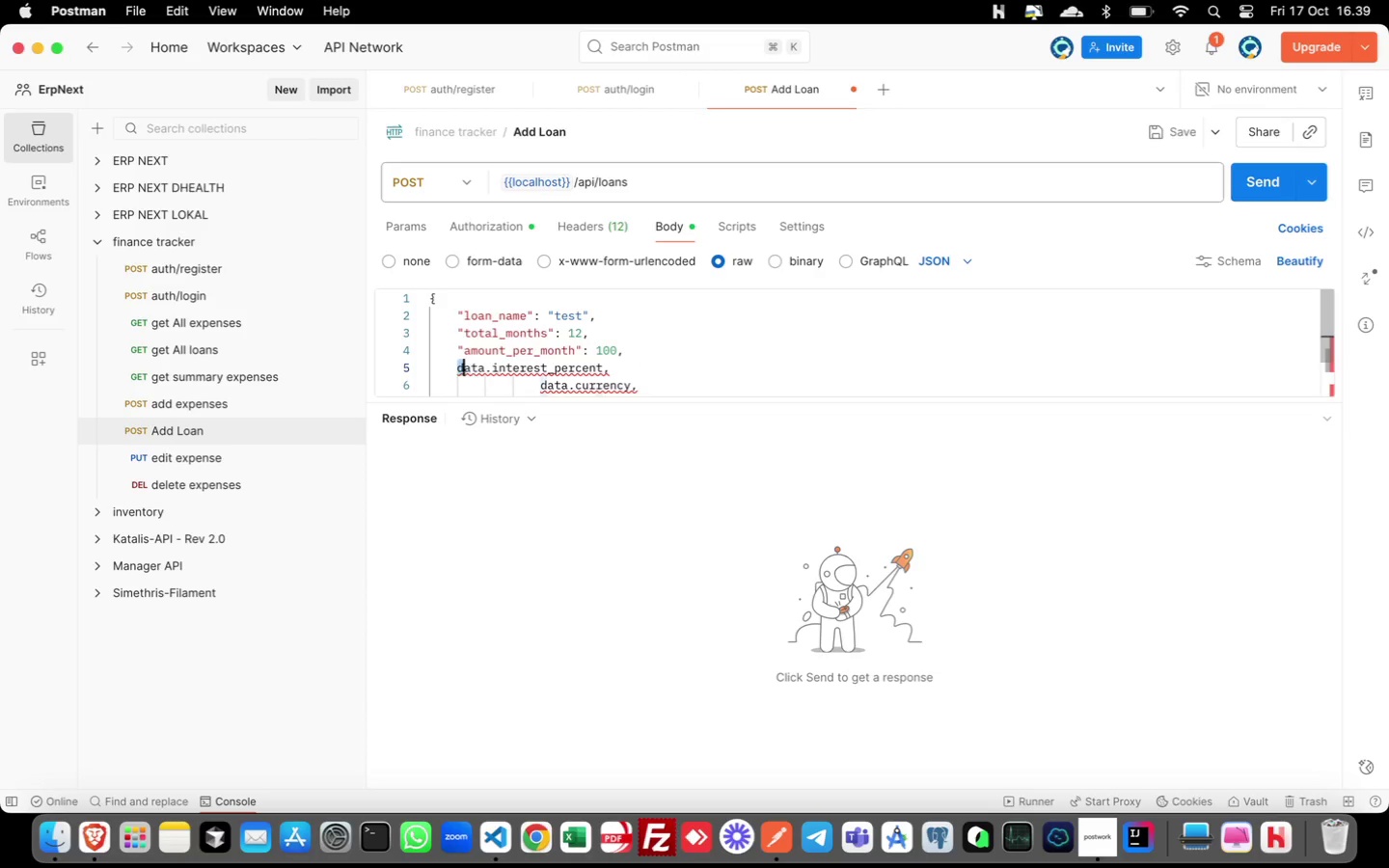 
key(Shift+ArrowRight)
 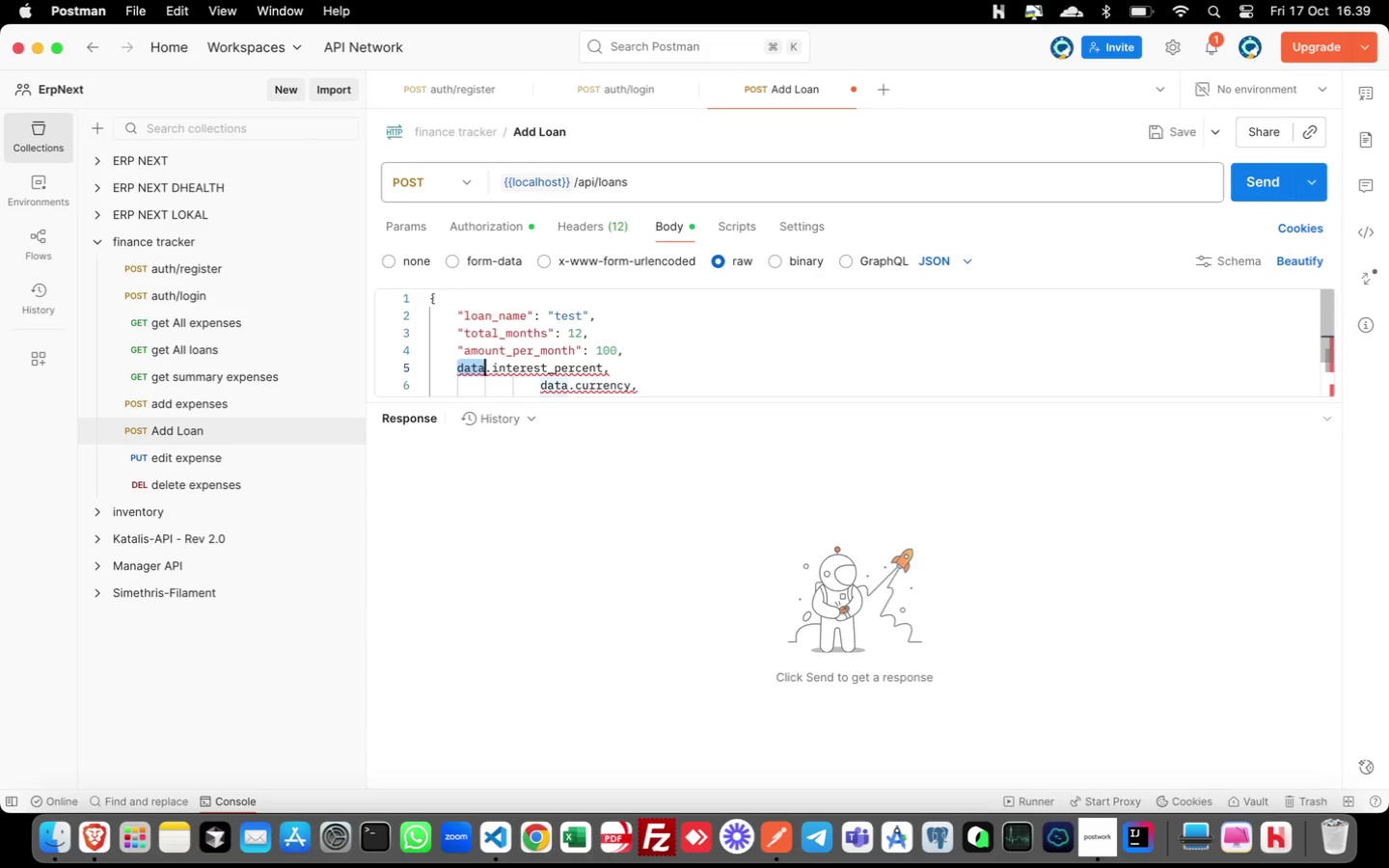 
key(Shift+ArrowRight)
 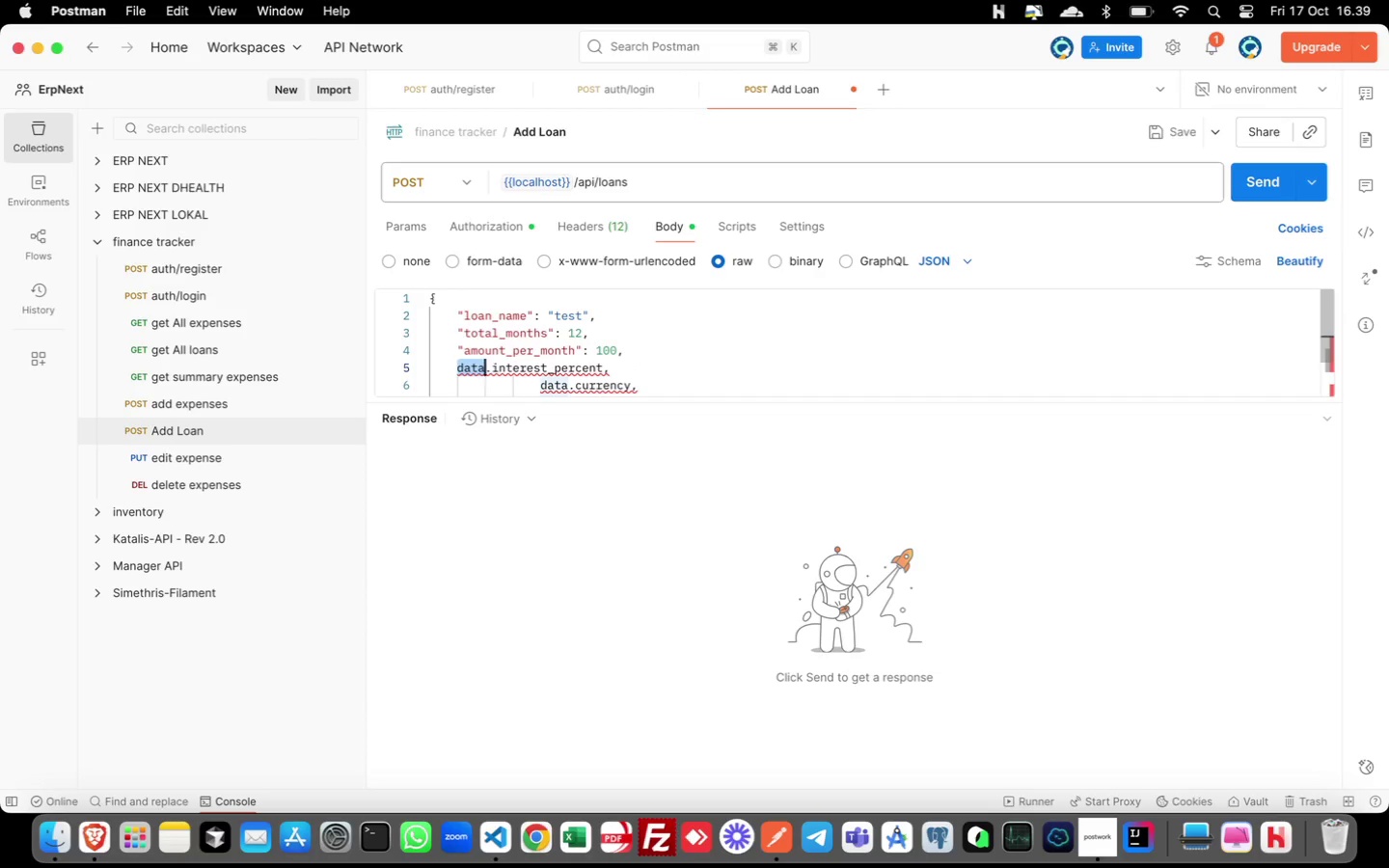 
key(Shift+ArrowRight)
 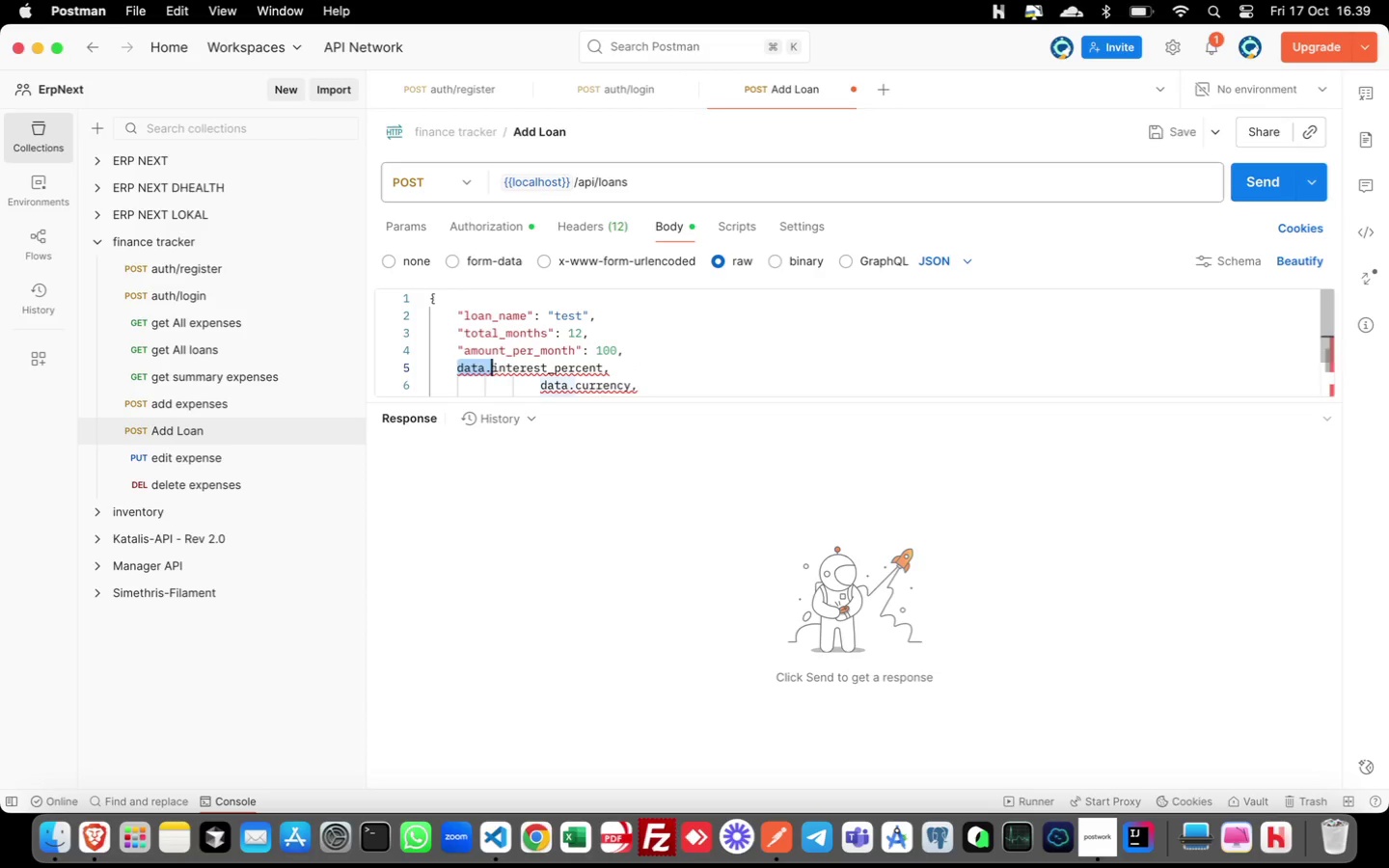 
key(Shift+ArrowRight)
 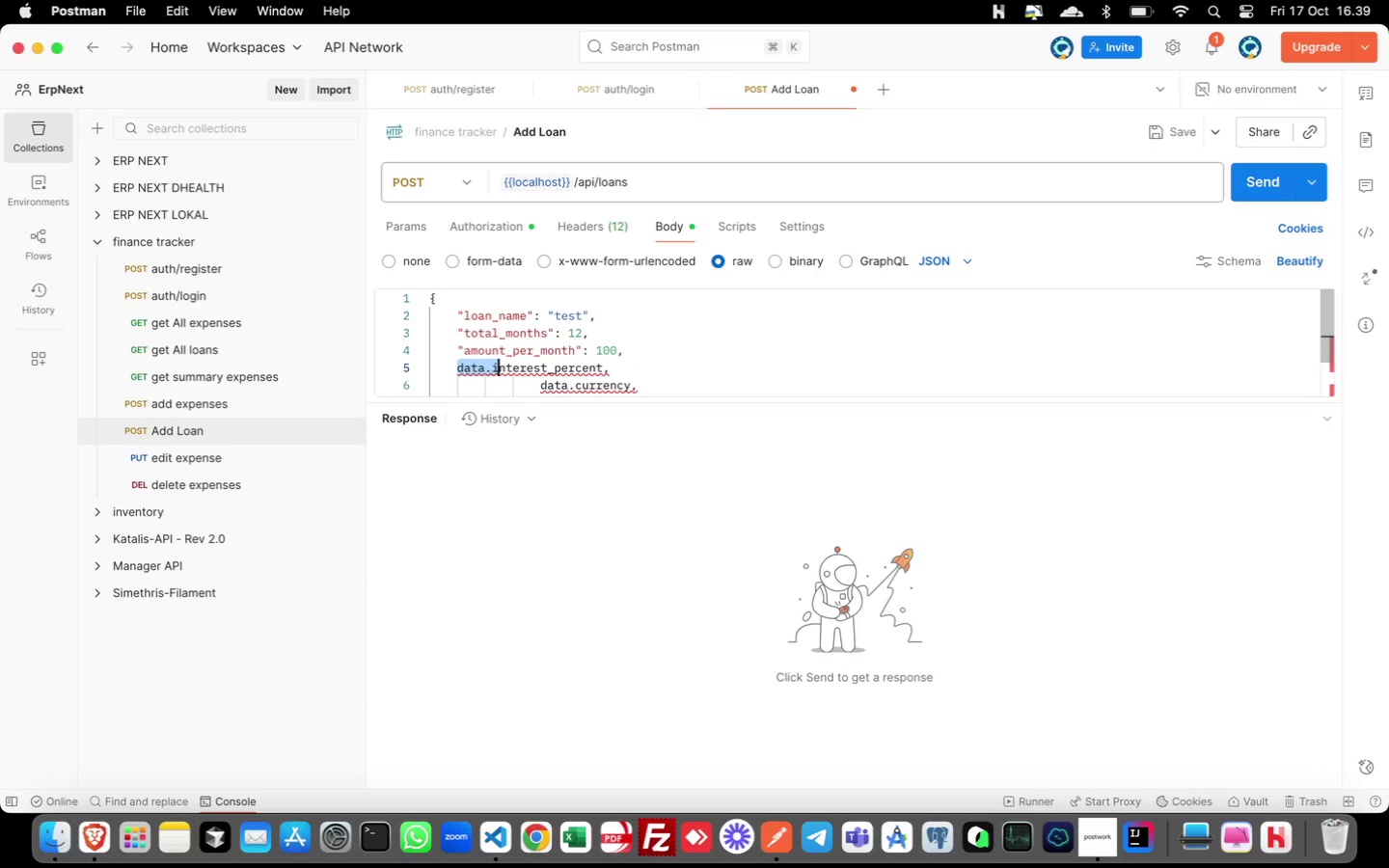 
key(Shift+ArrowRight)
 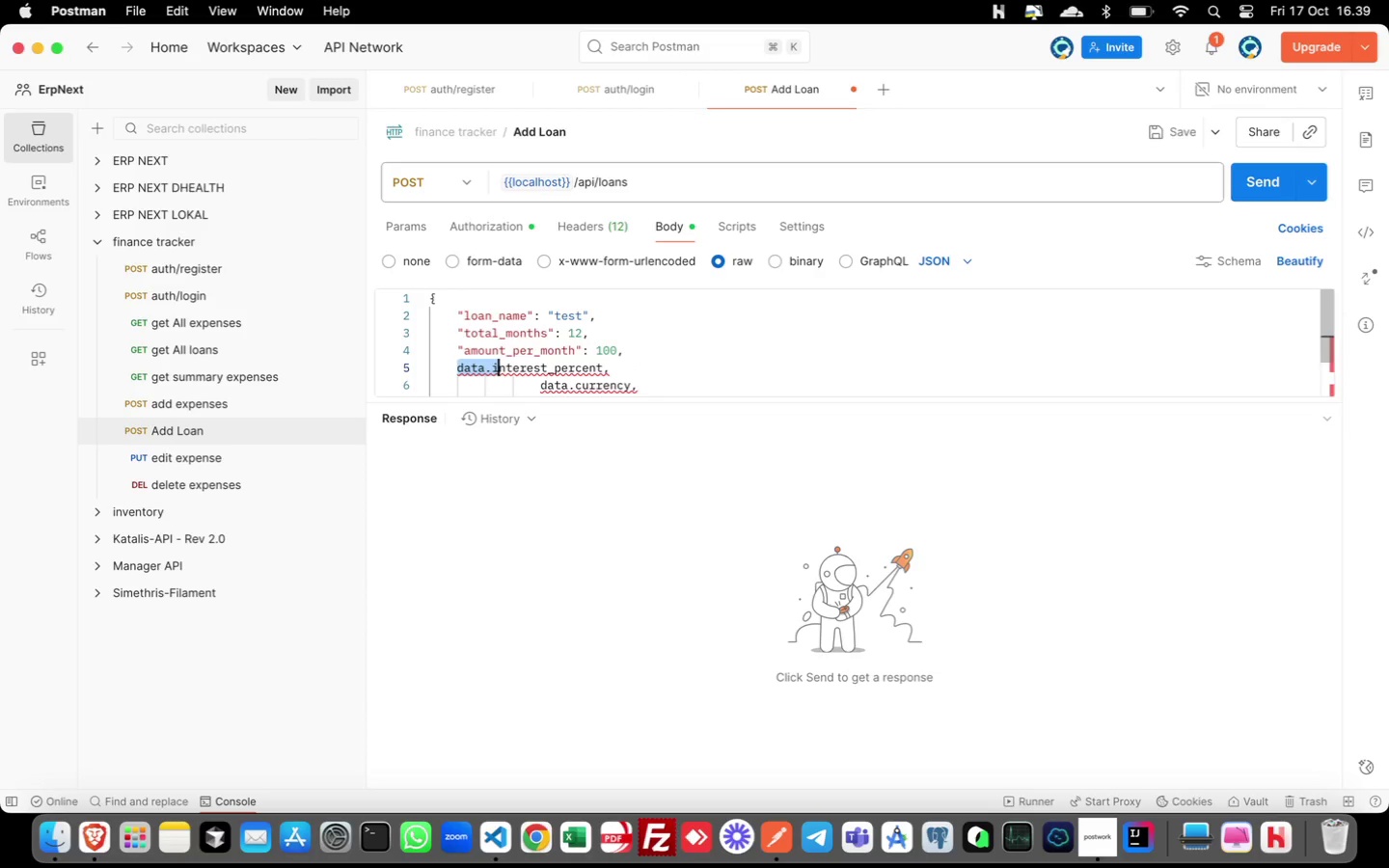 
key(Shift+ArrowRight)
 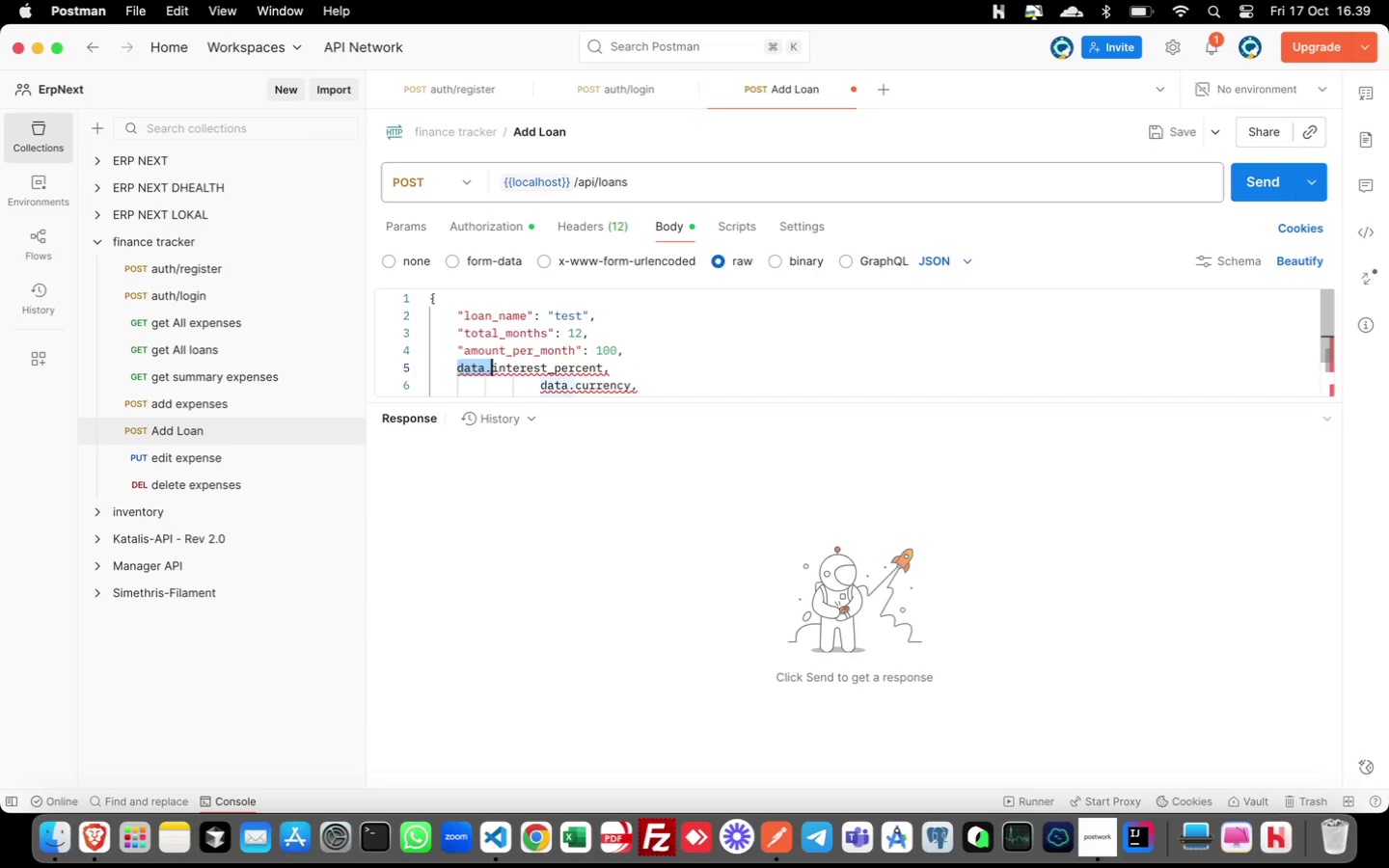 
key(Shift+ArrowLeft)
 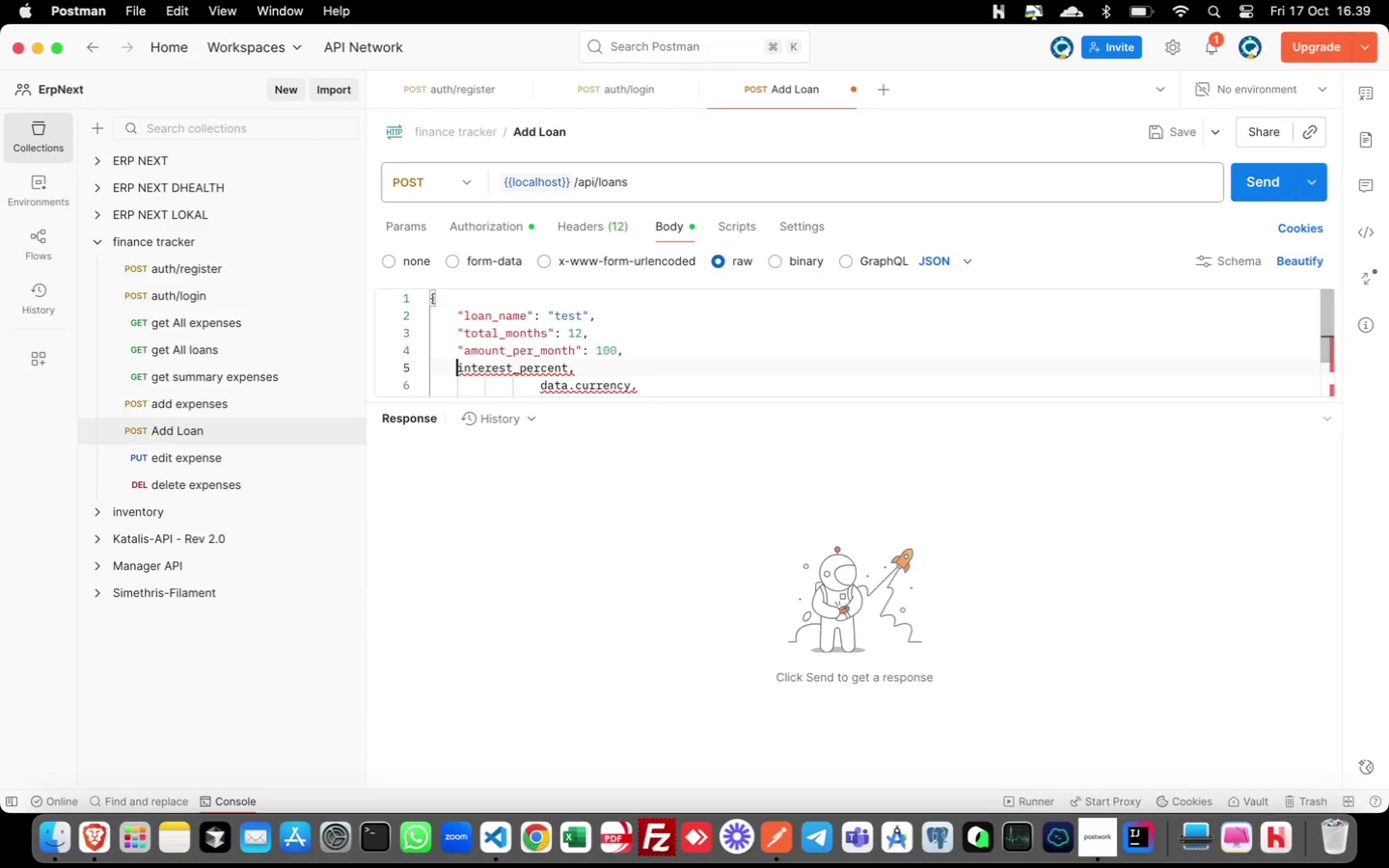 
key(Backspace)
 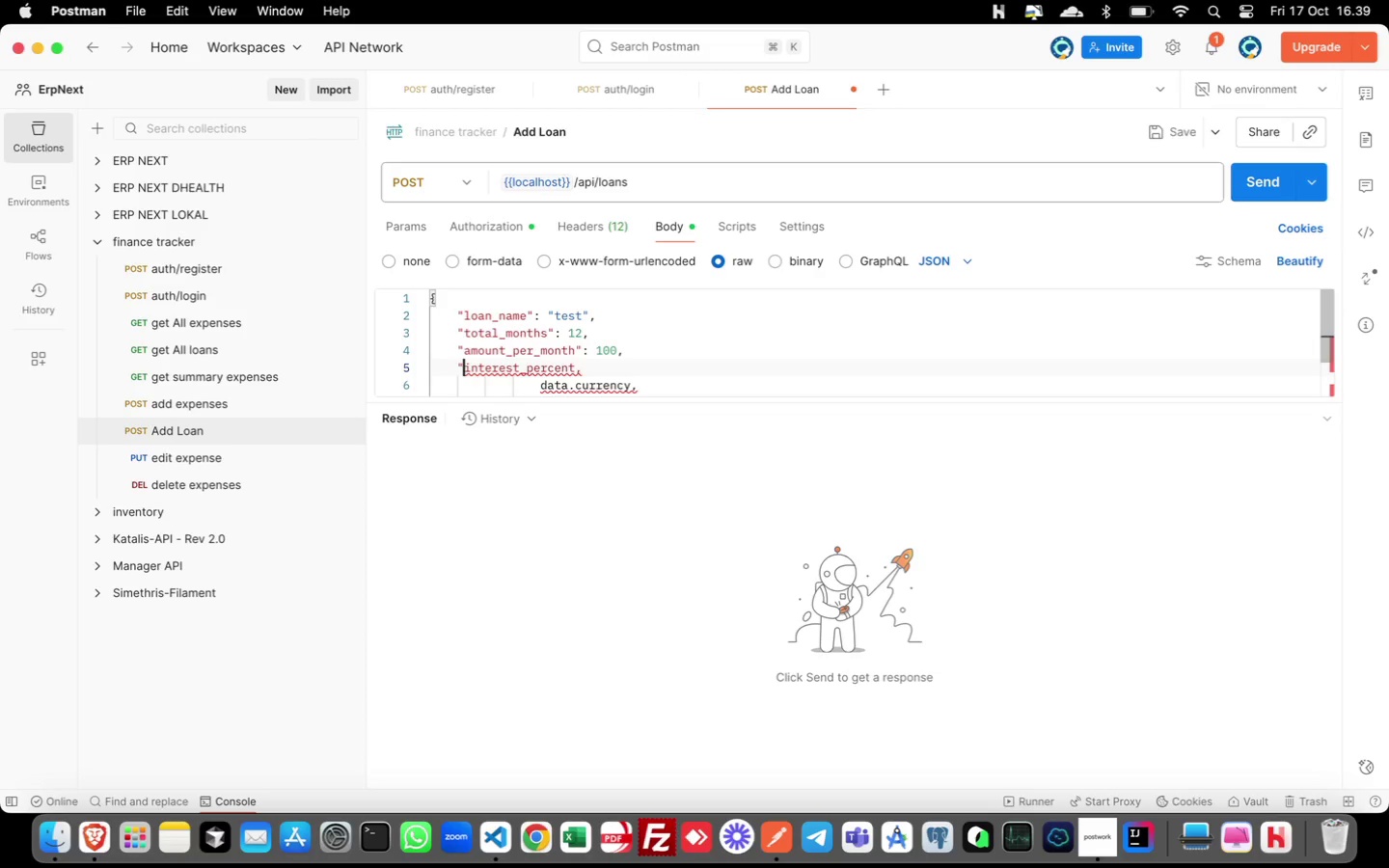 
key(Shift+Quote)
 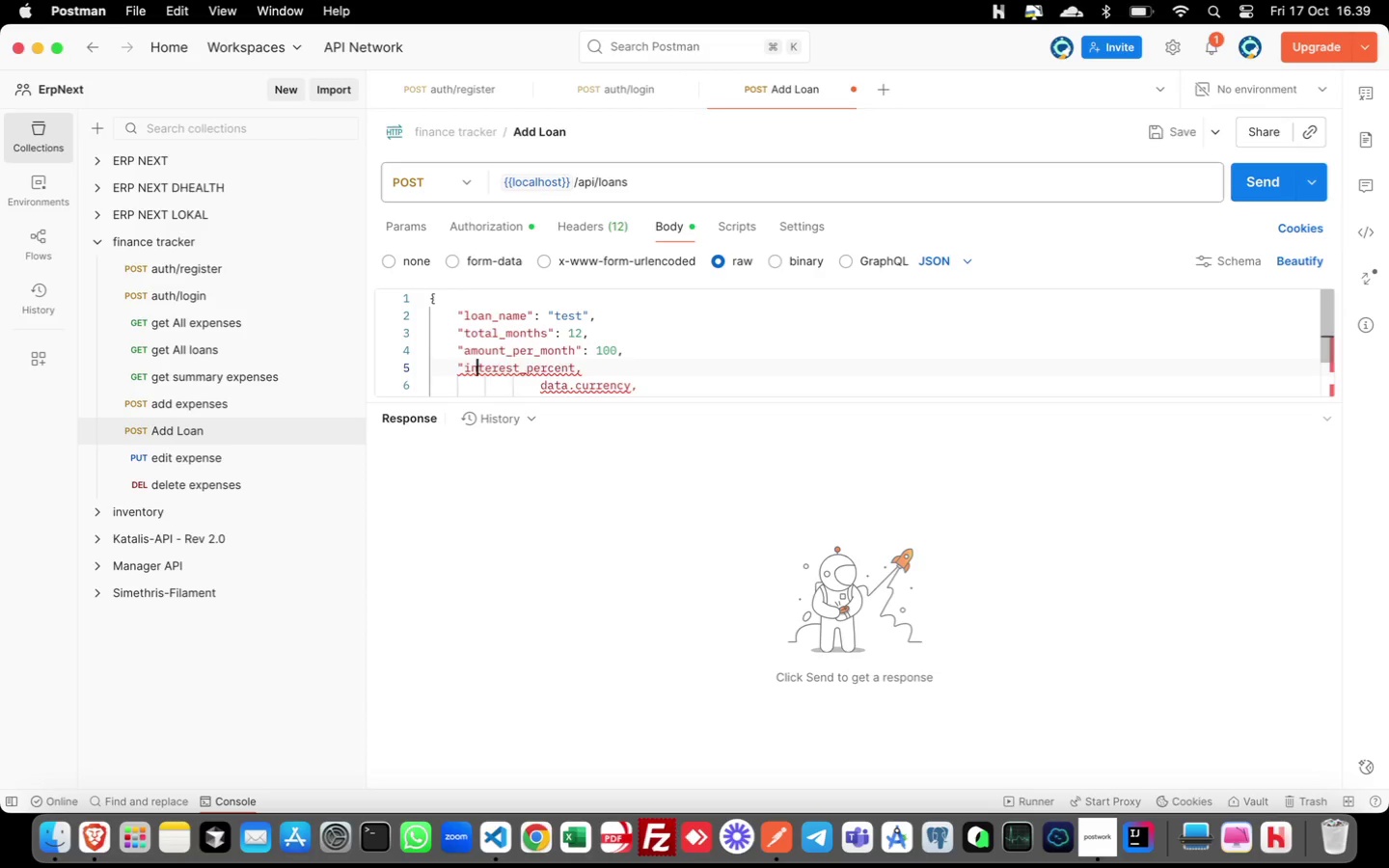 
key(ArrowRight)
 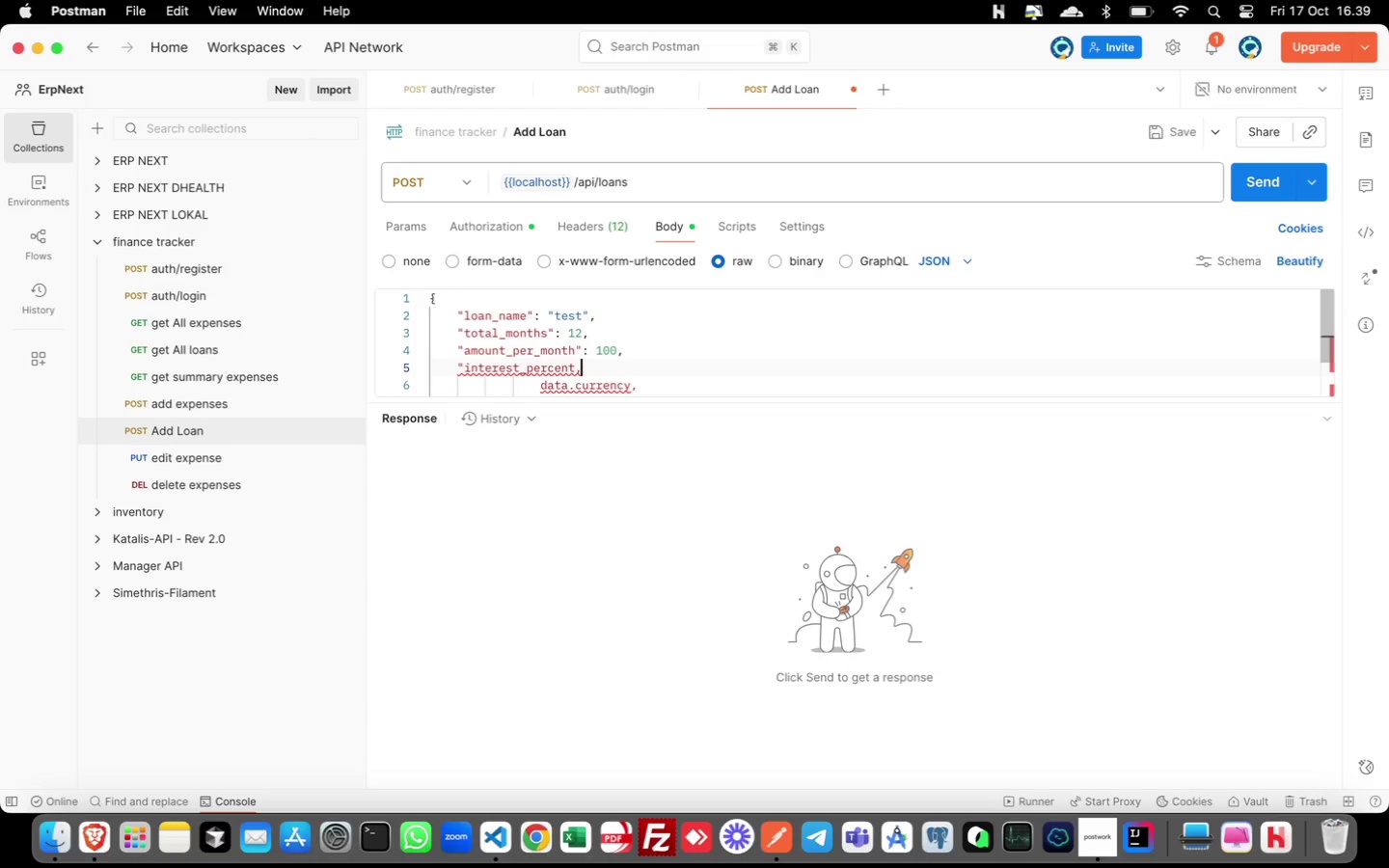 
key(ArrowRight)
 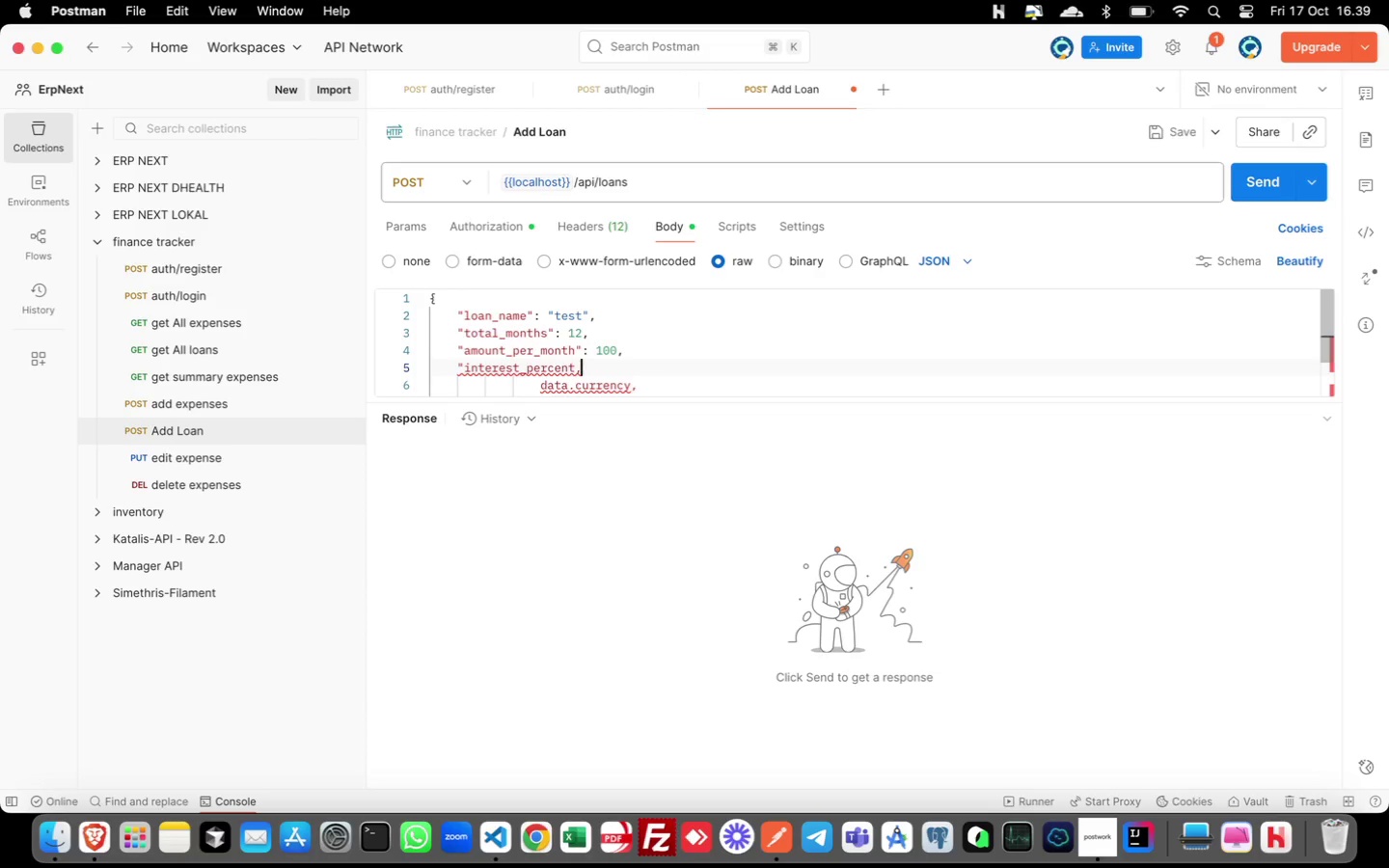 
key(Meta+ArrowRight)
 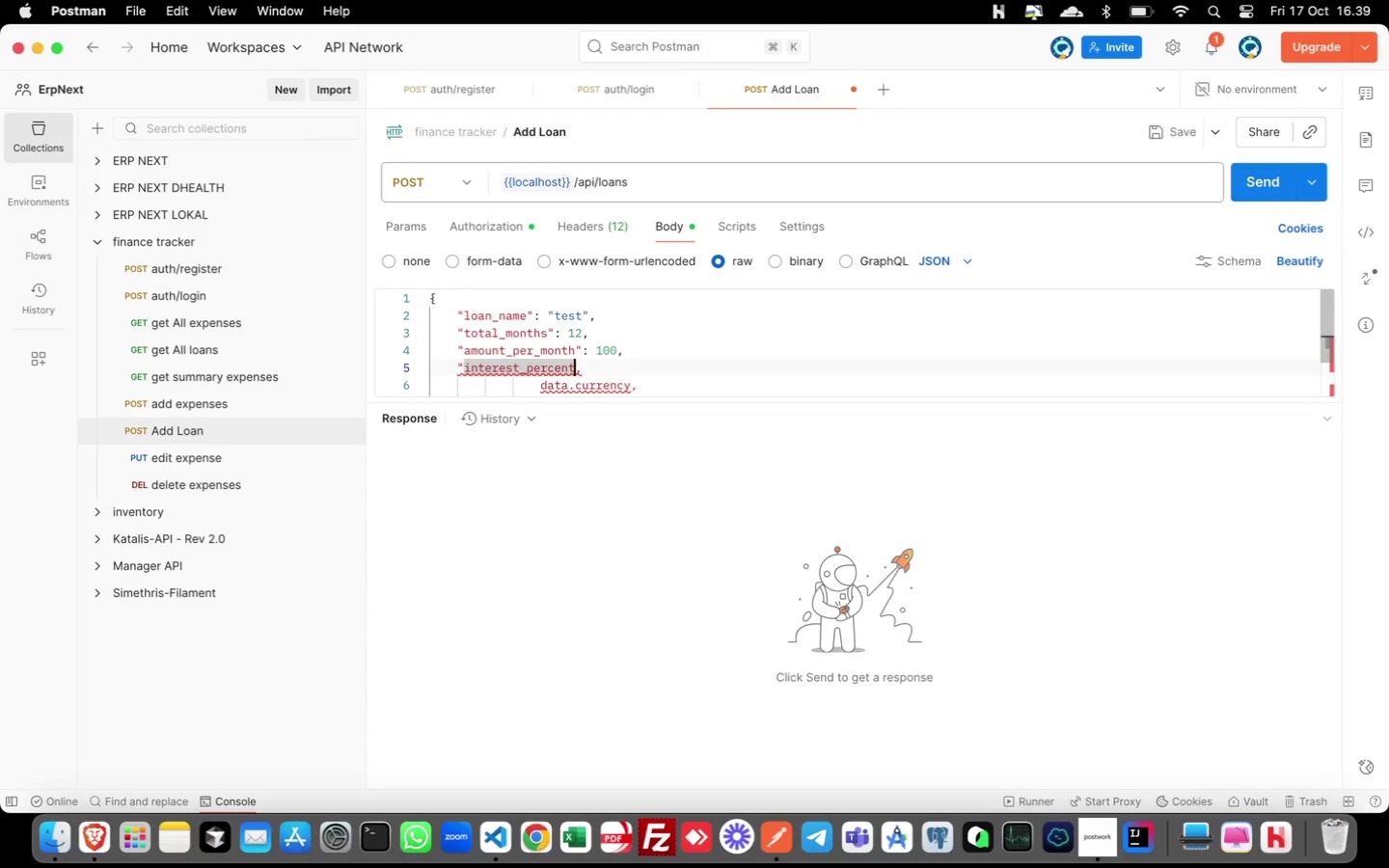 
key(ArrowLeft)
 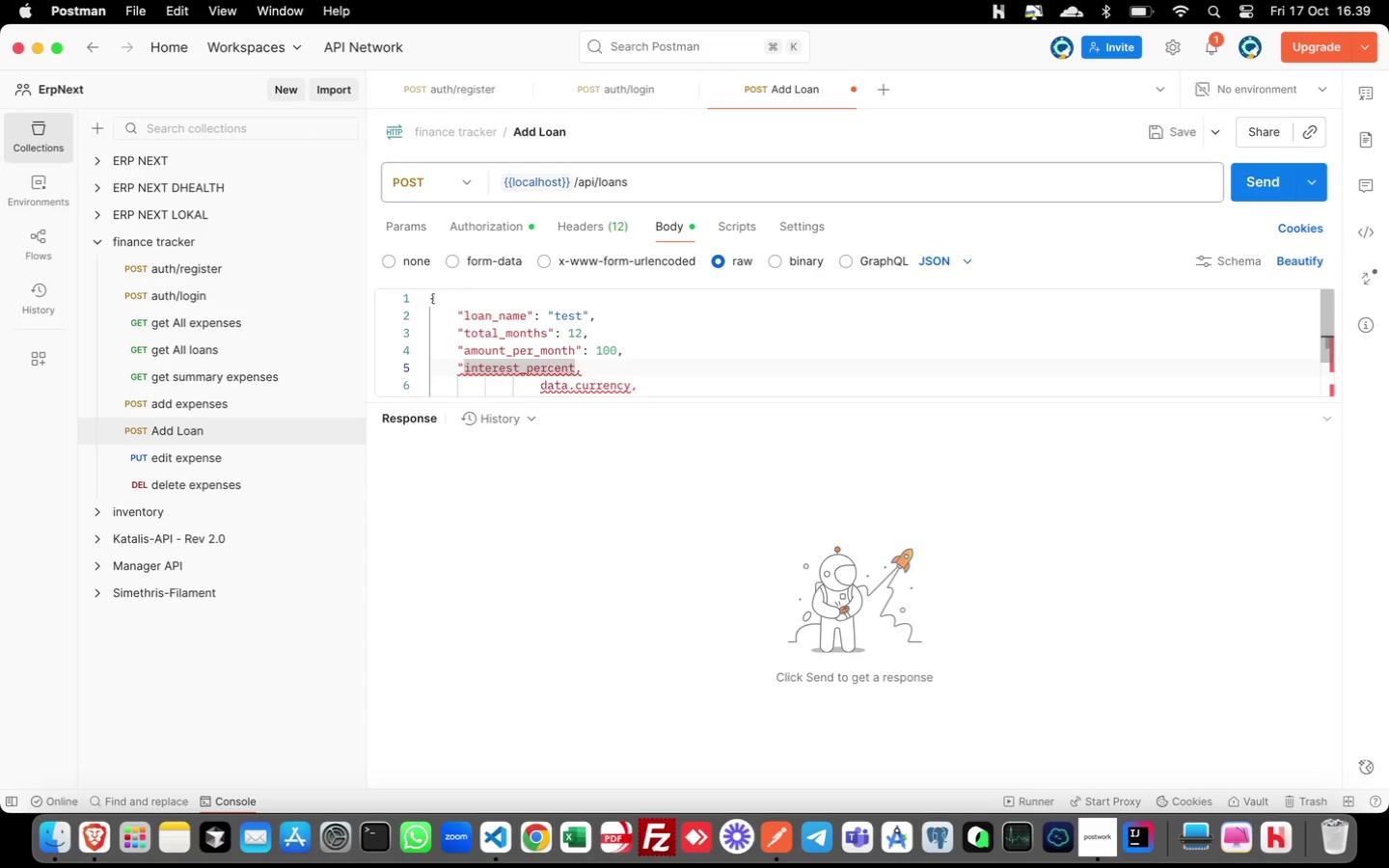 
key(Shift+Quote)
 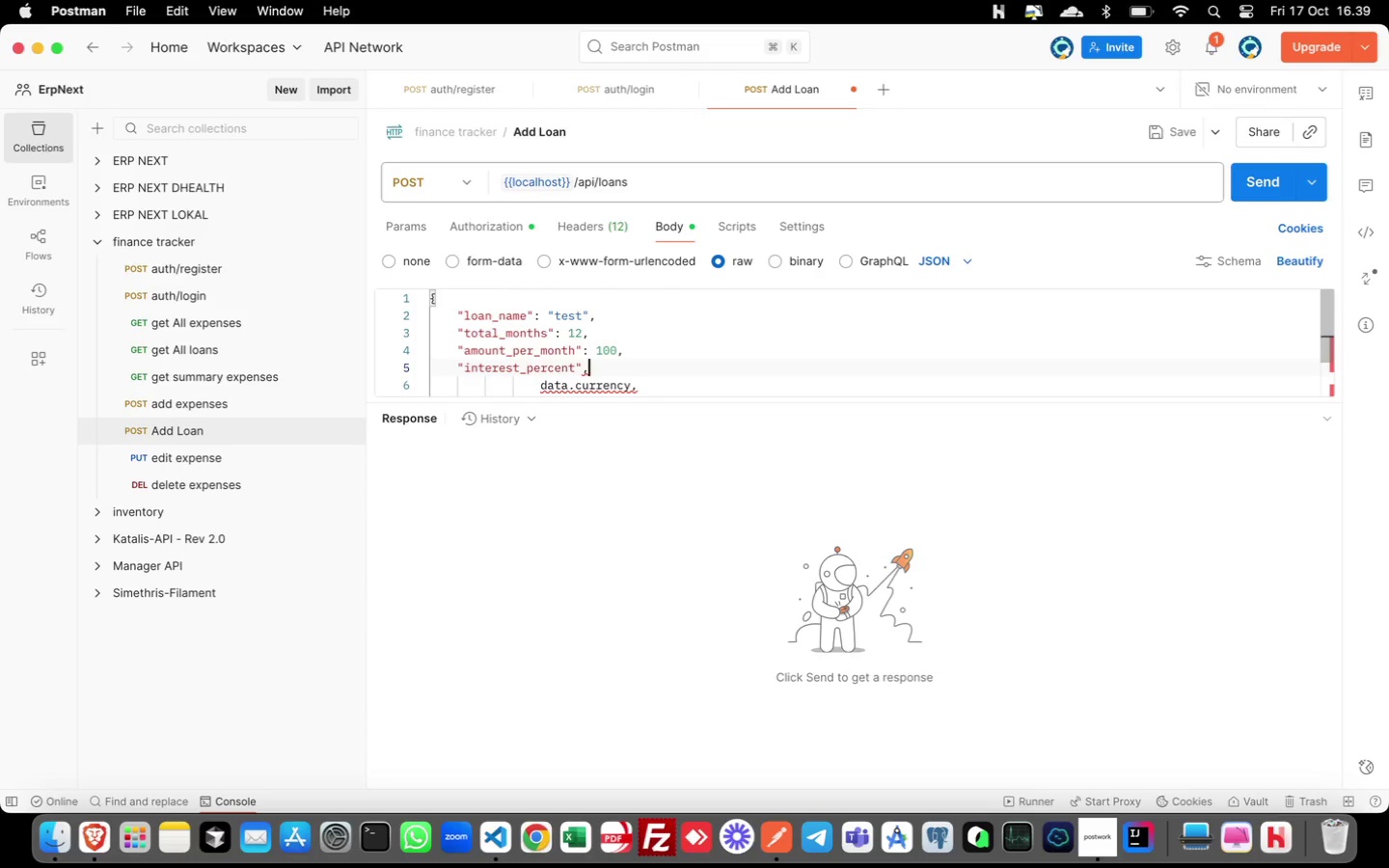 
key(ArrowRight)
 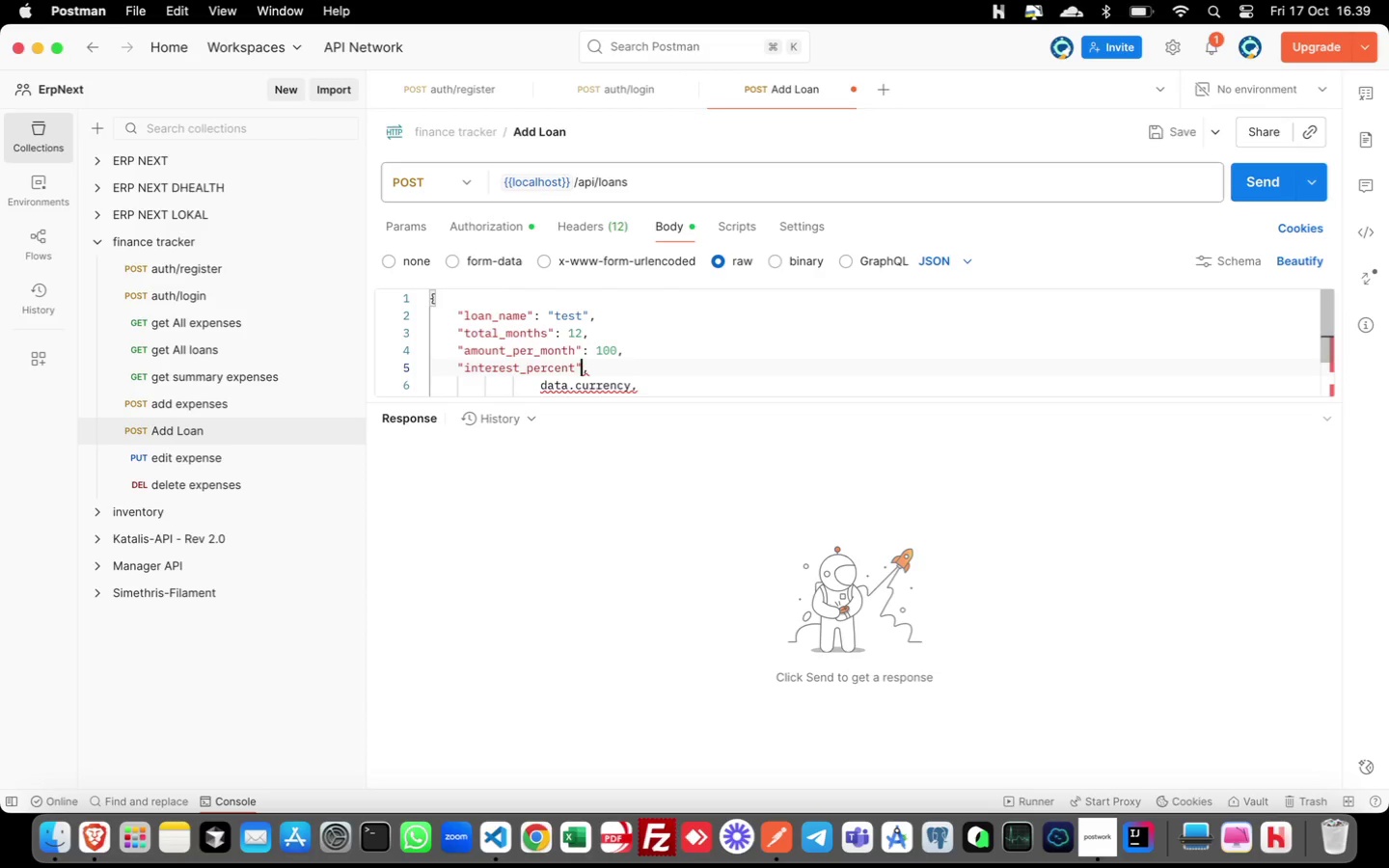 
key(ArrowLeft)
 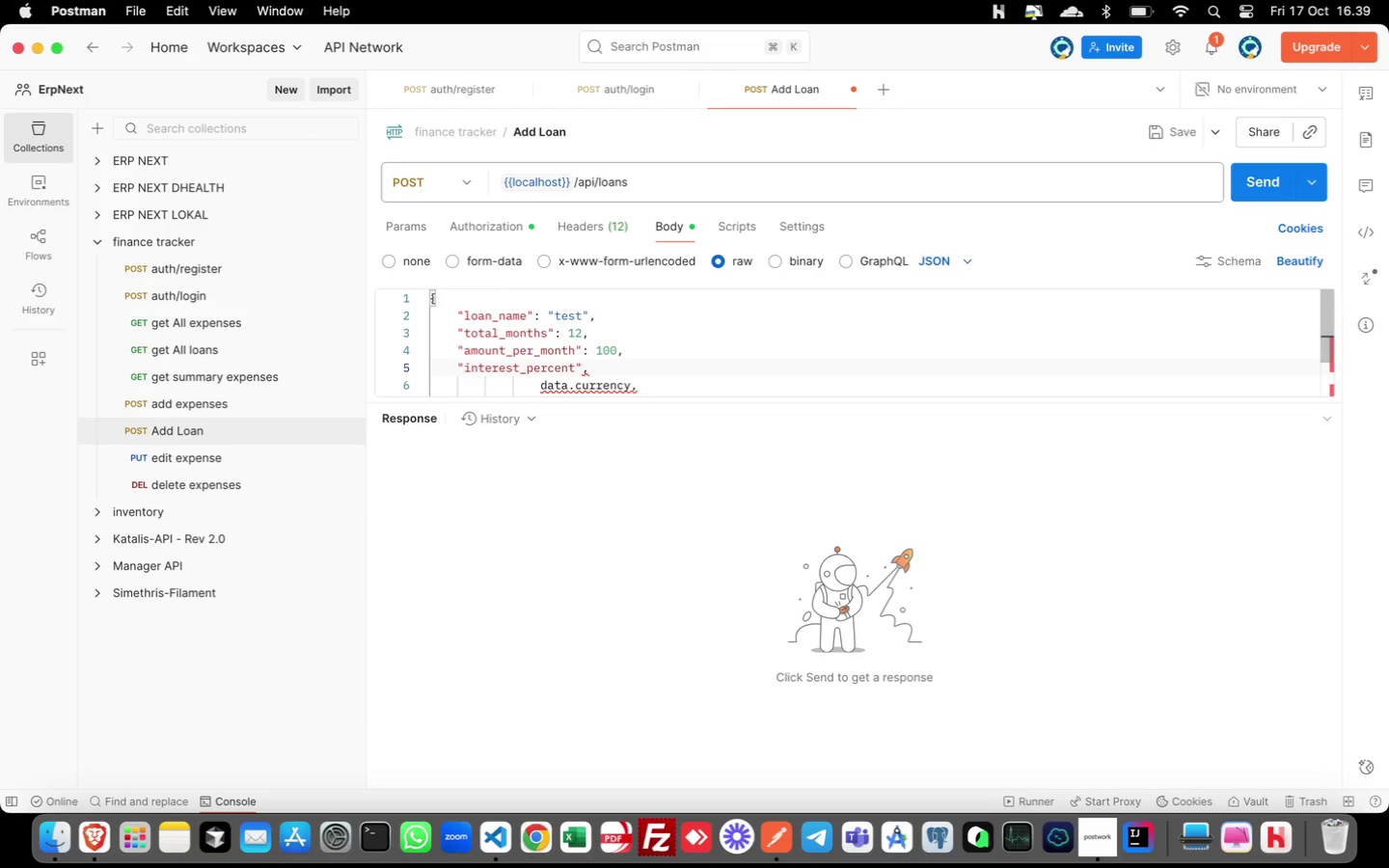 
key(Shift+Quote)
 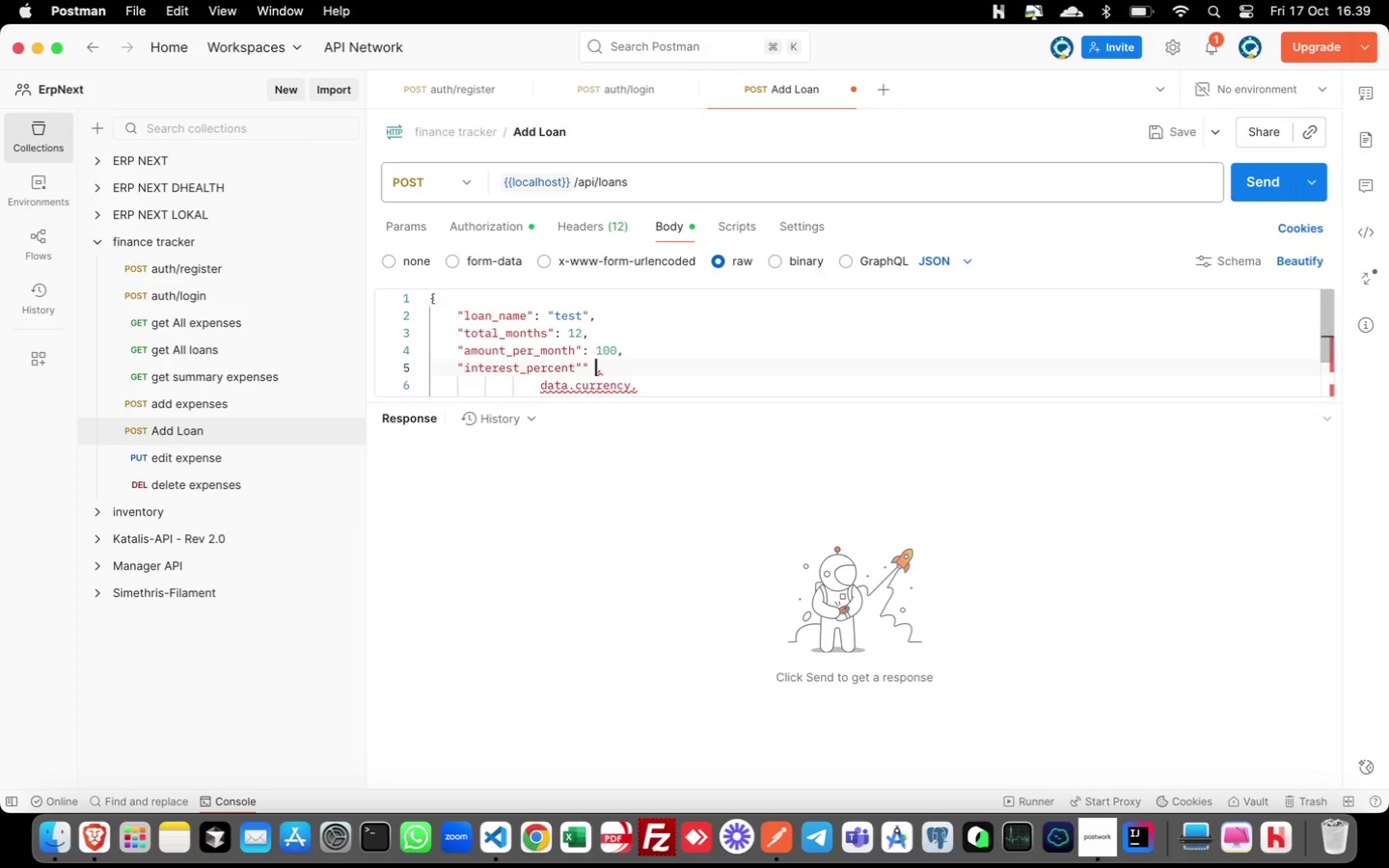 
key(Space)
 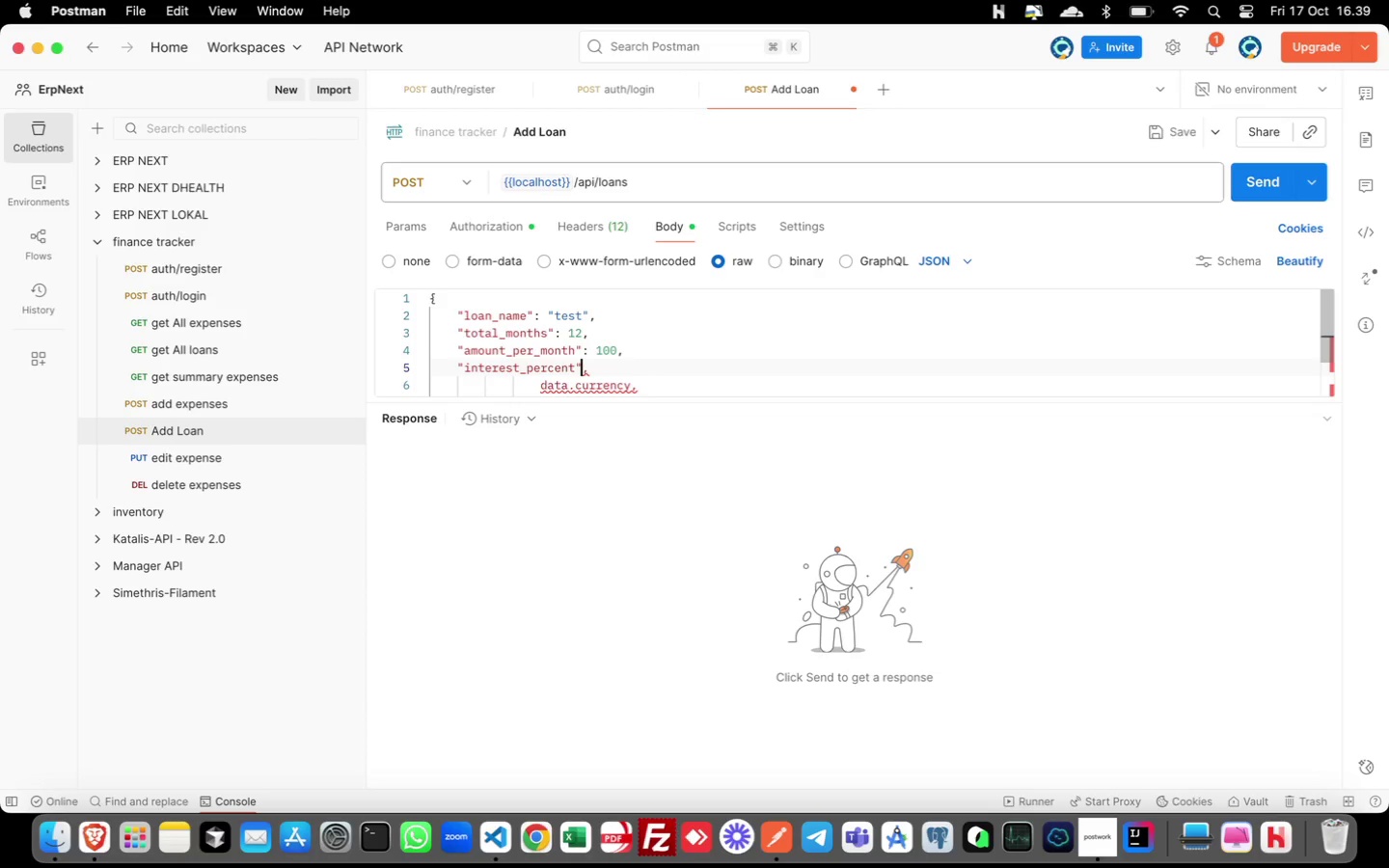 
key(Backspace)
 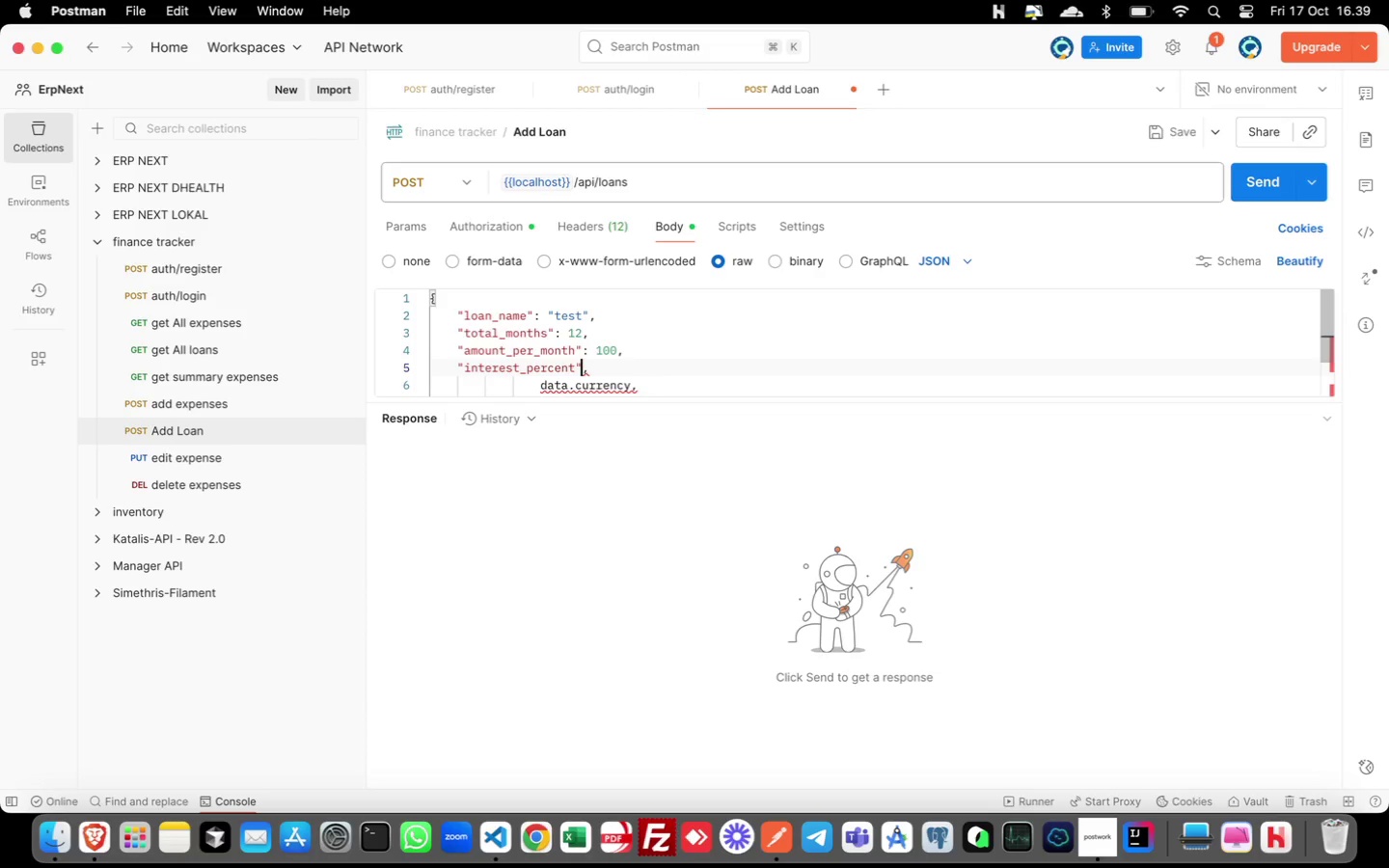 
key(Backspace)
 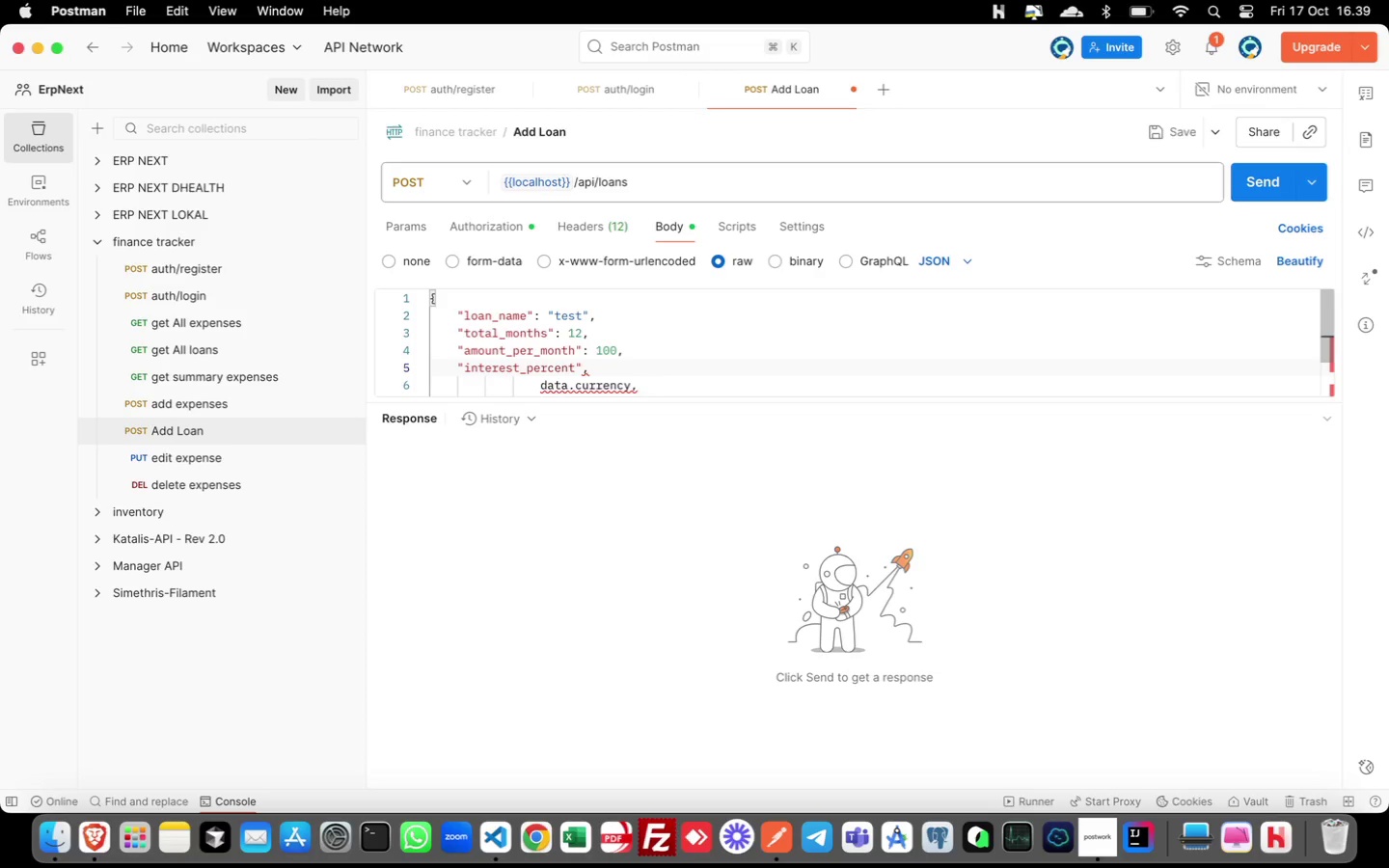 
key(Shift+Semicolon)
 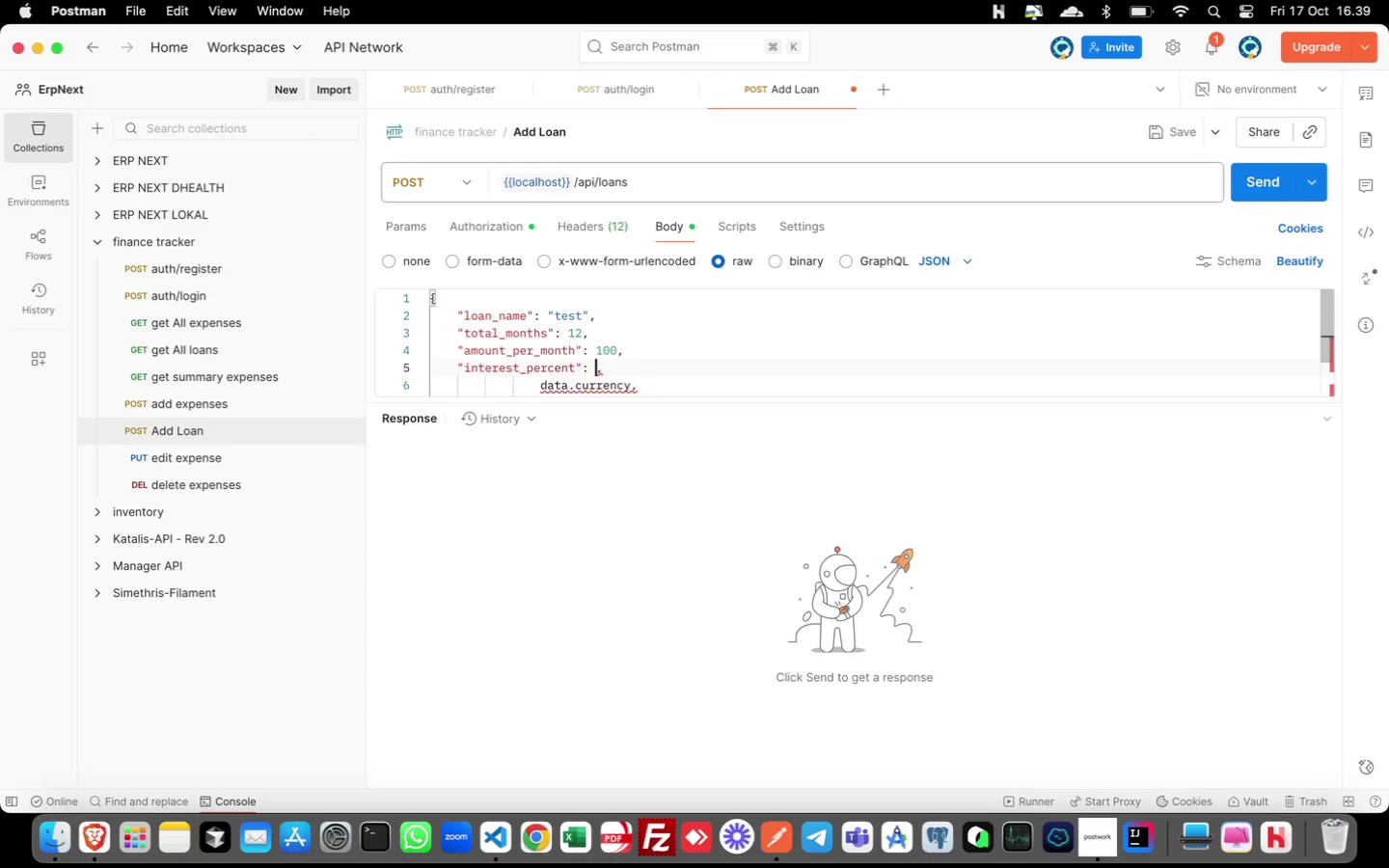 
key(Space)
 